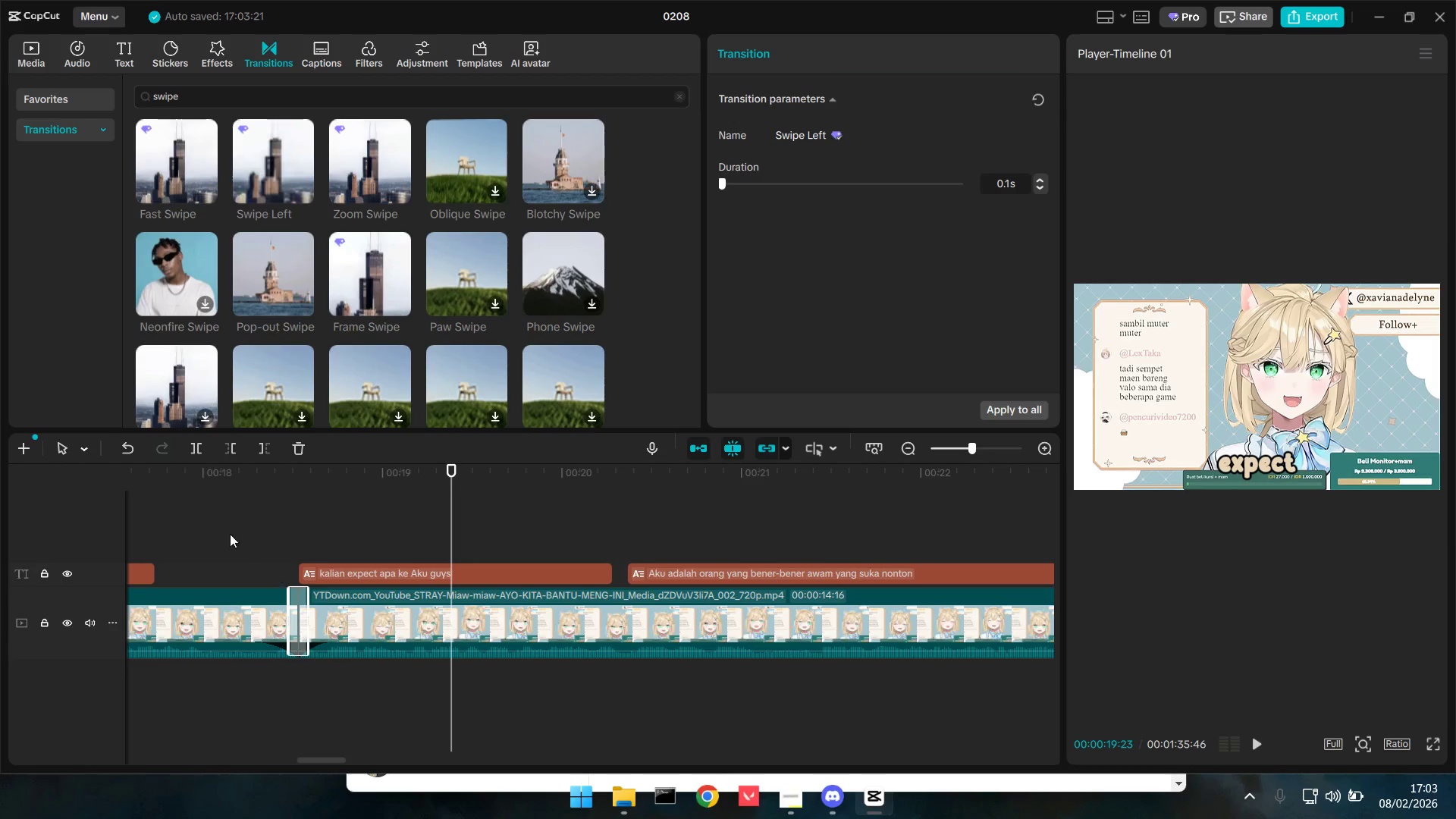 
left_click([211, 531])
 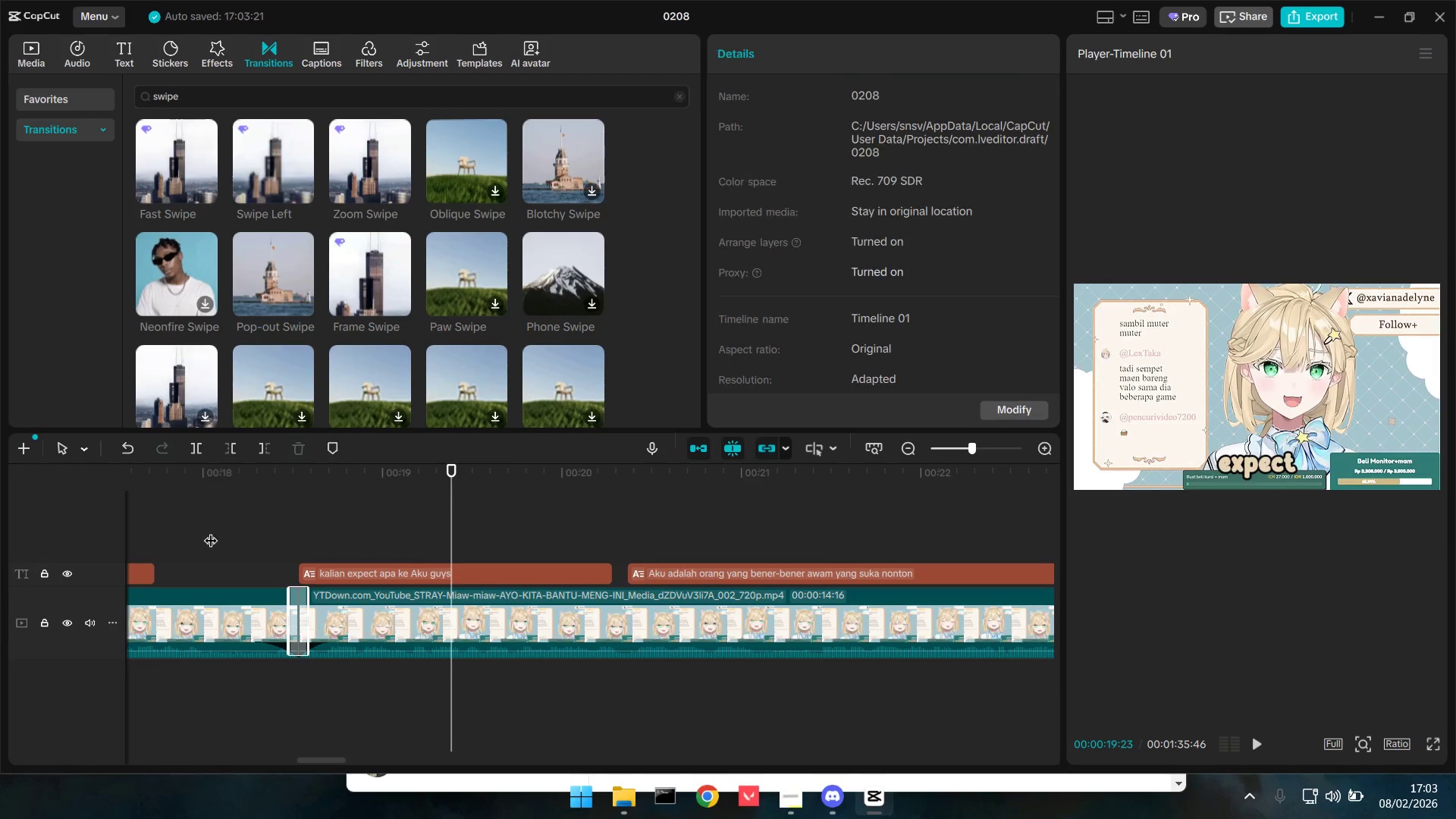 
key(Space)
 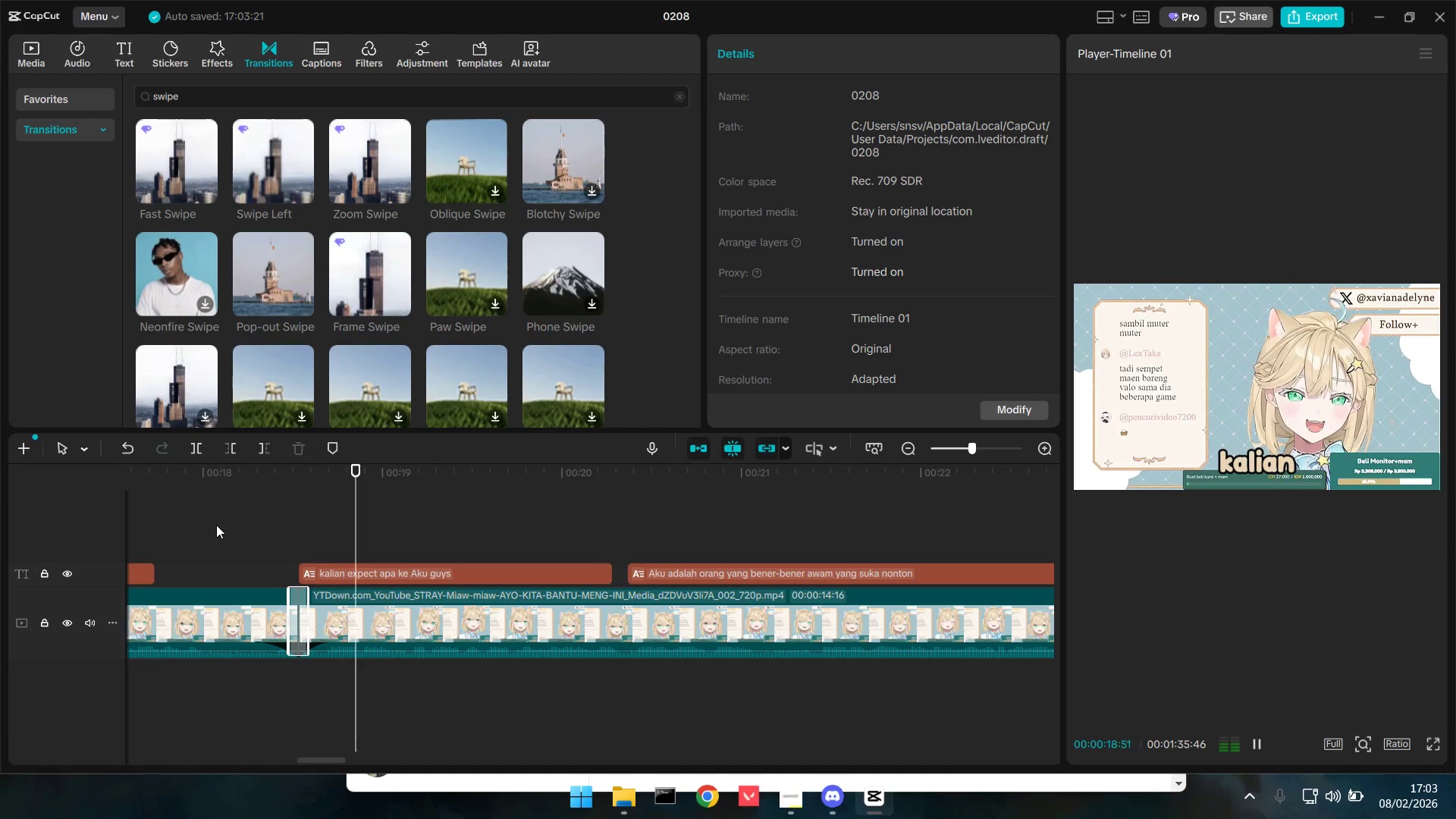 
key(Space)
 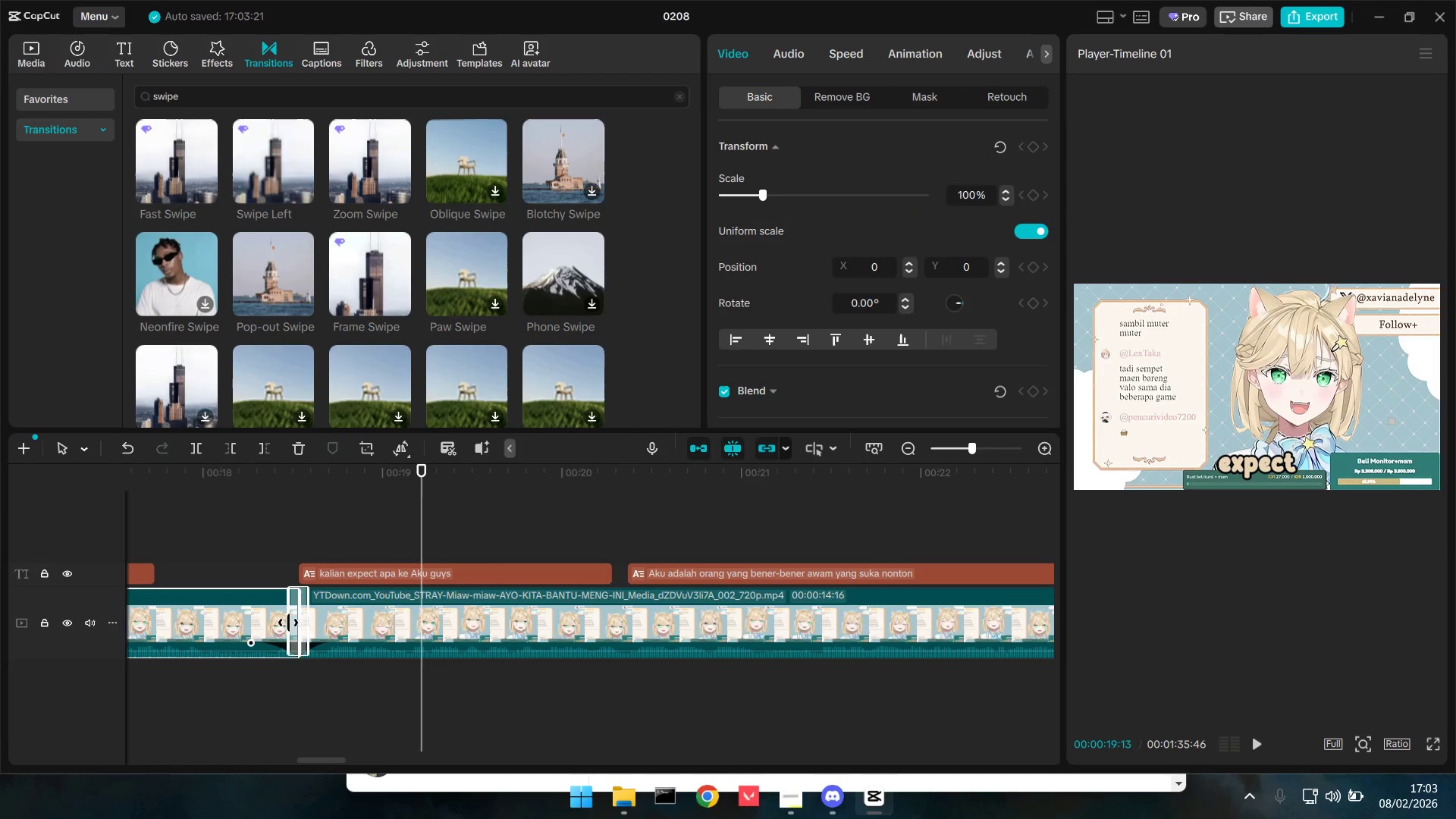 
left_click_drag(start_coordinate=[287, 622], to_coordinate=[275, 622])
 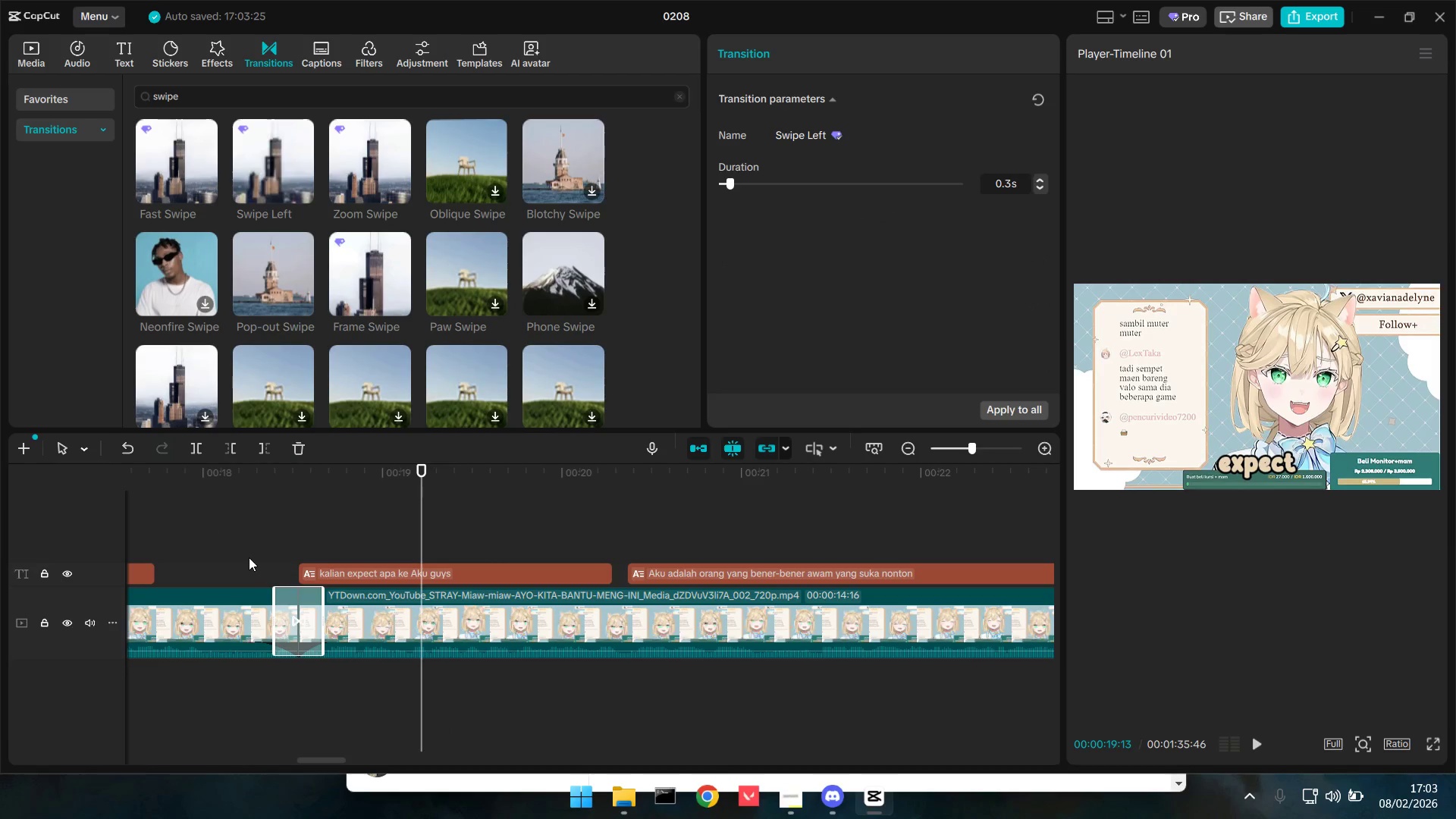 
triple_click([249, 557])
 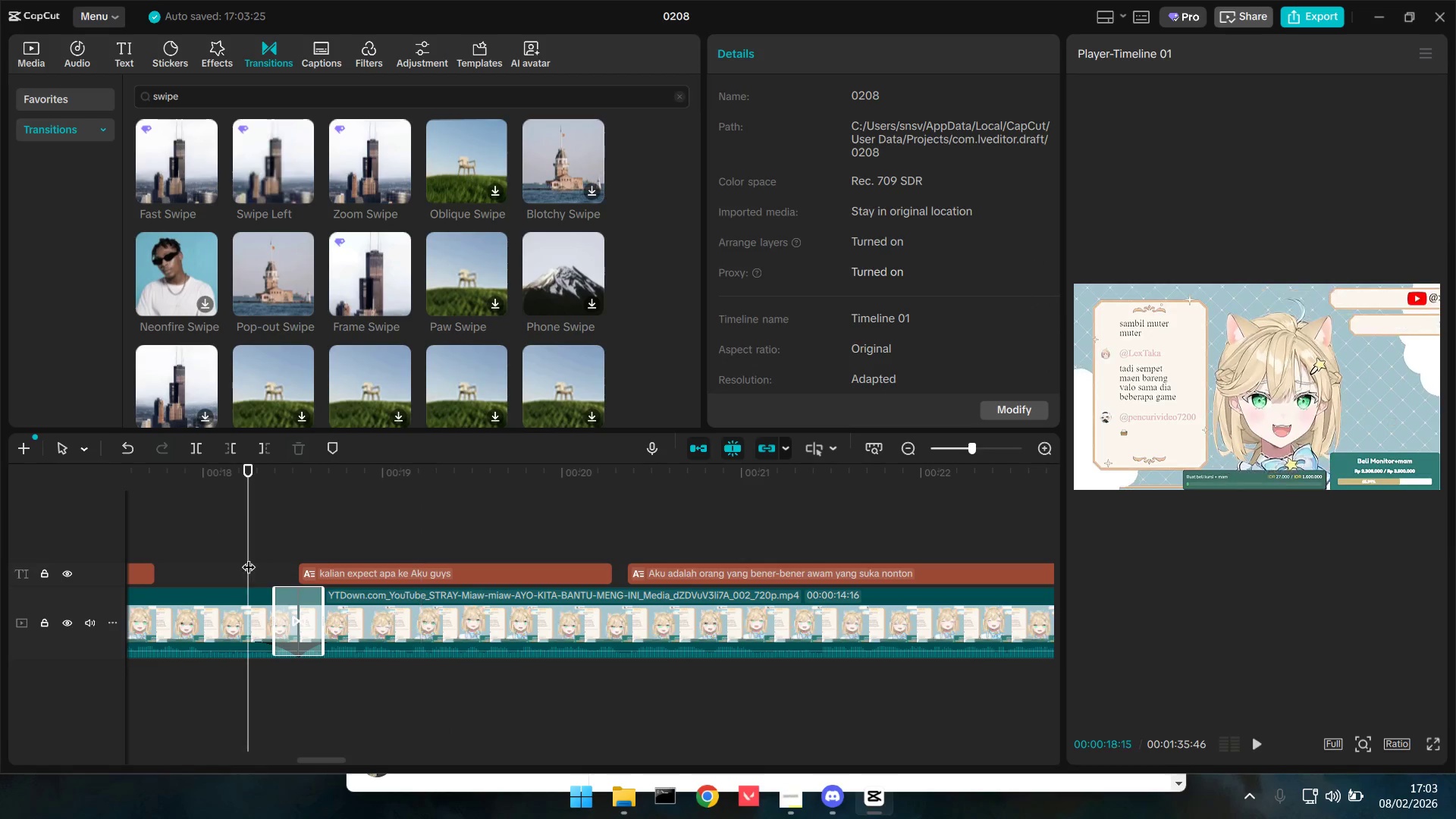 
key(Space)
 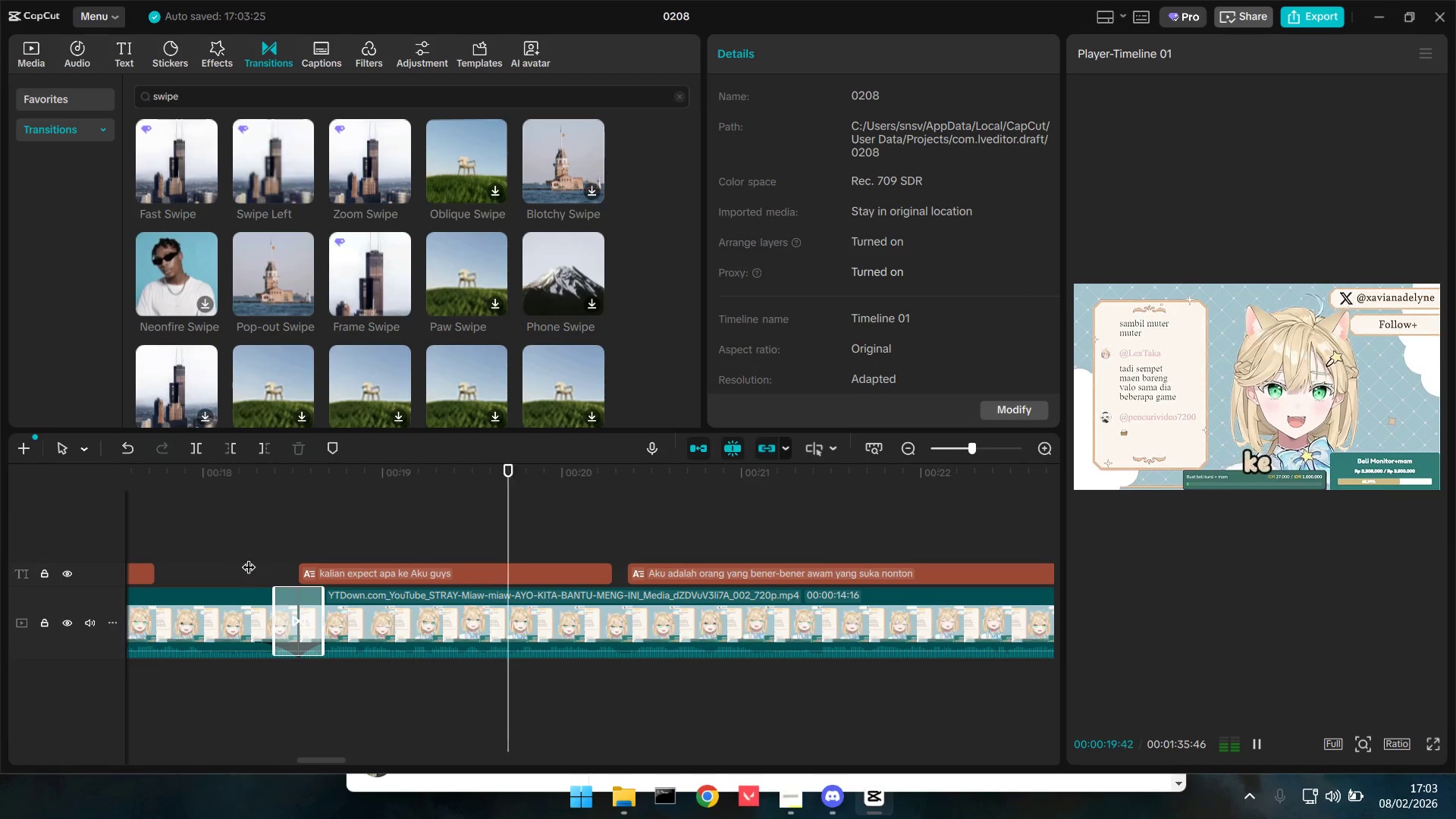 
hold_key(key=ControlLeft, duration=1.53)
 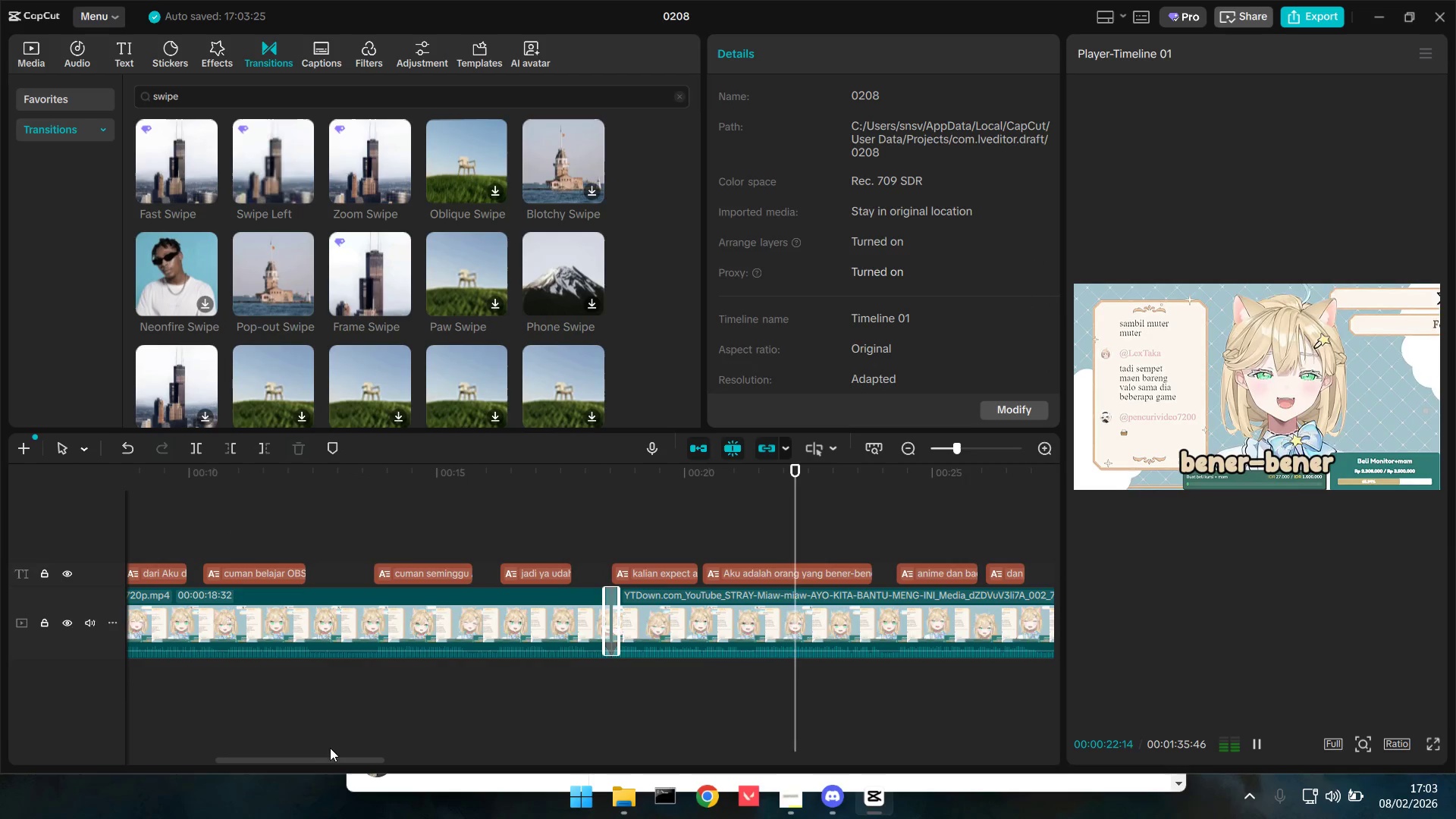 
key(Control+ControlLeft)
 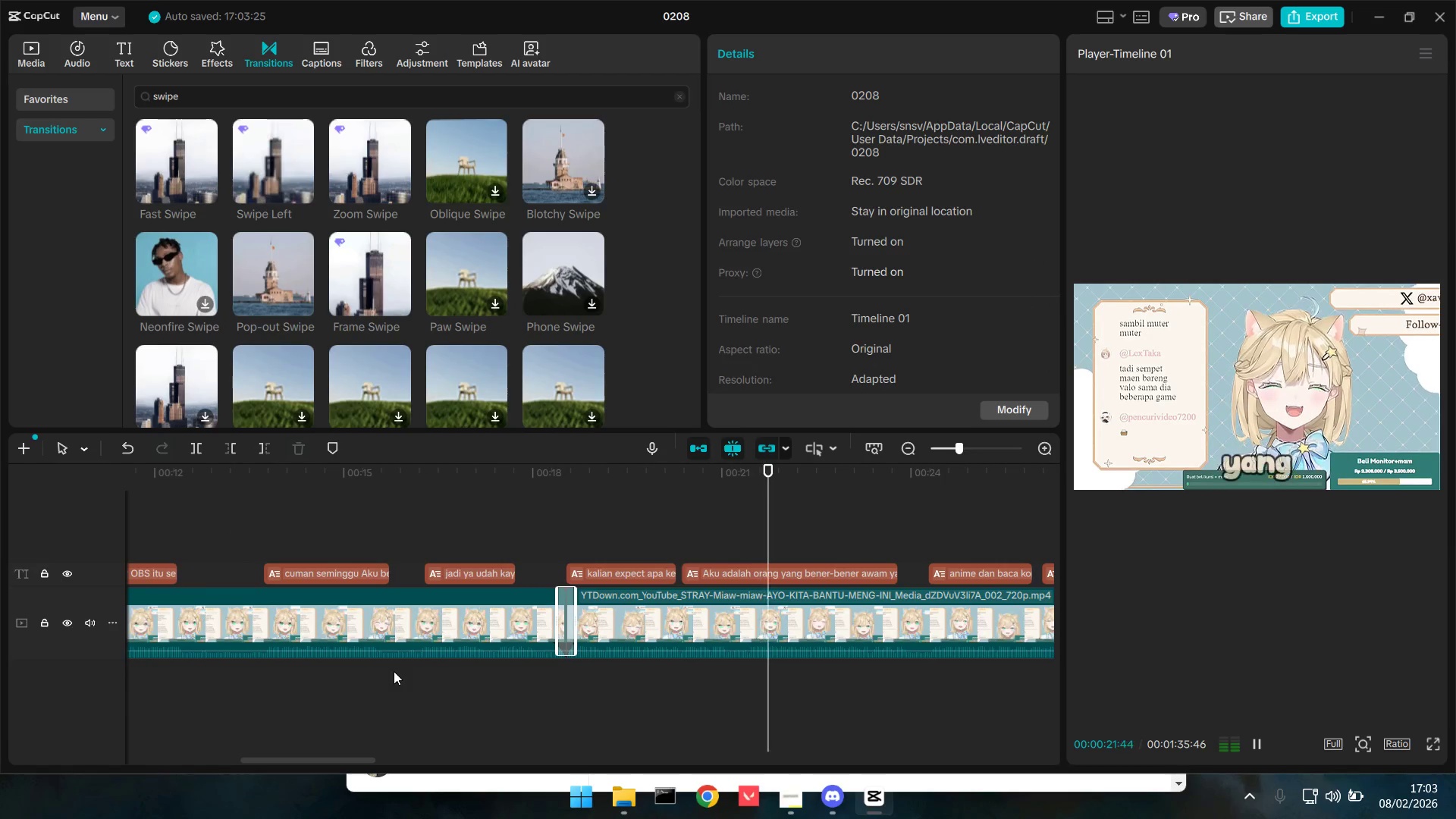 
key(Control+ControlLeft)
 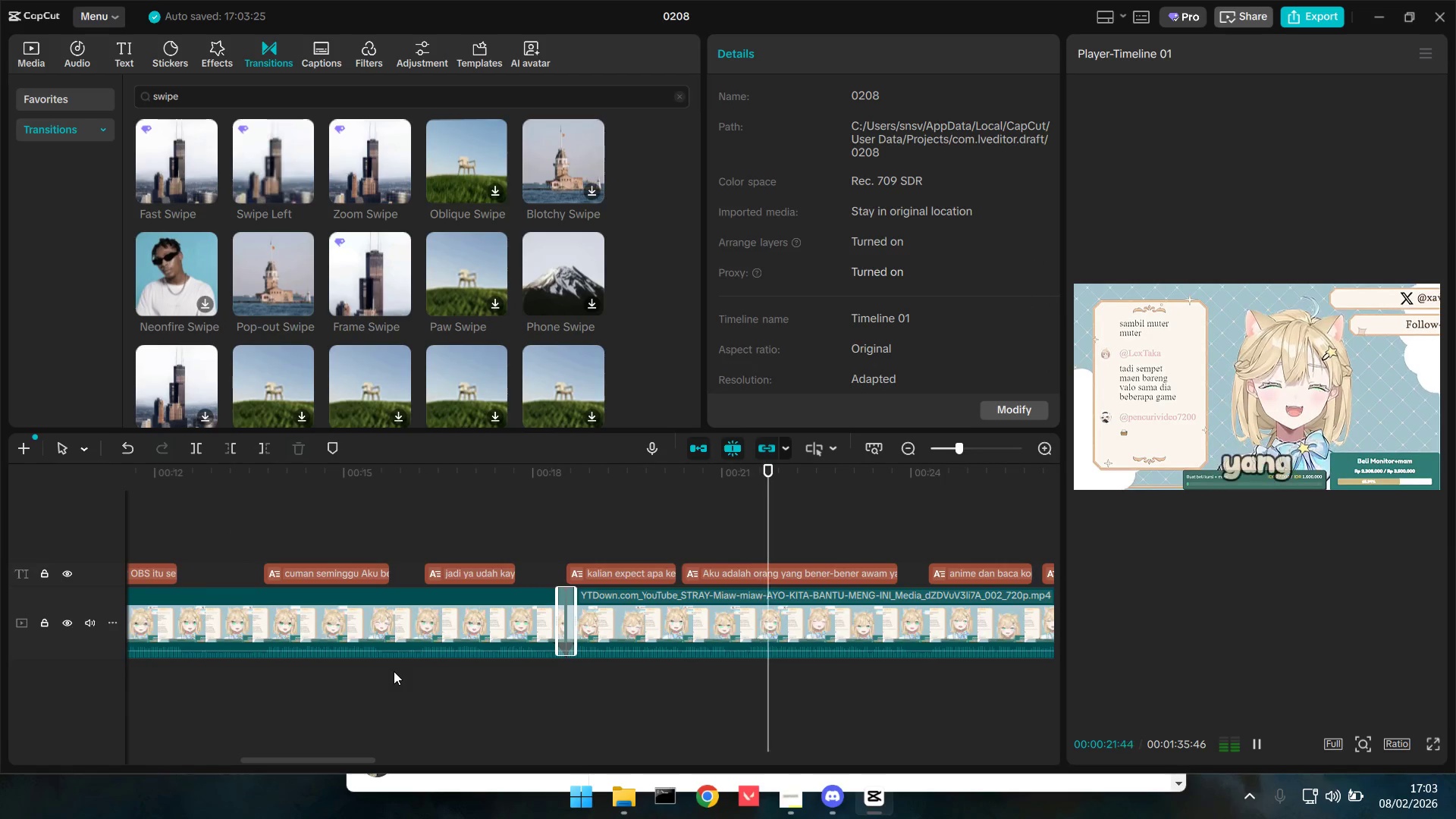 
key(Control+ControlLeft)
 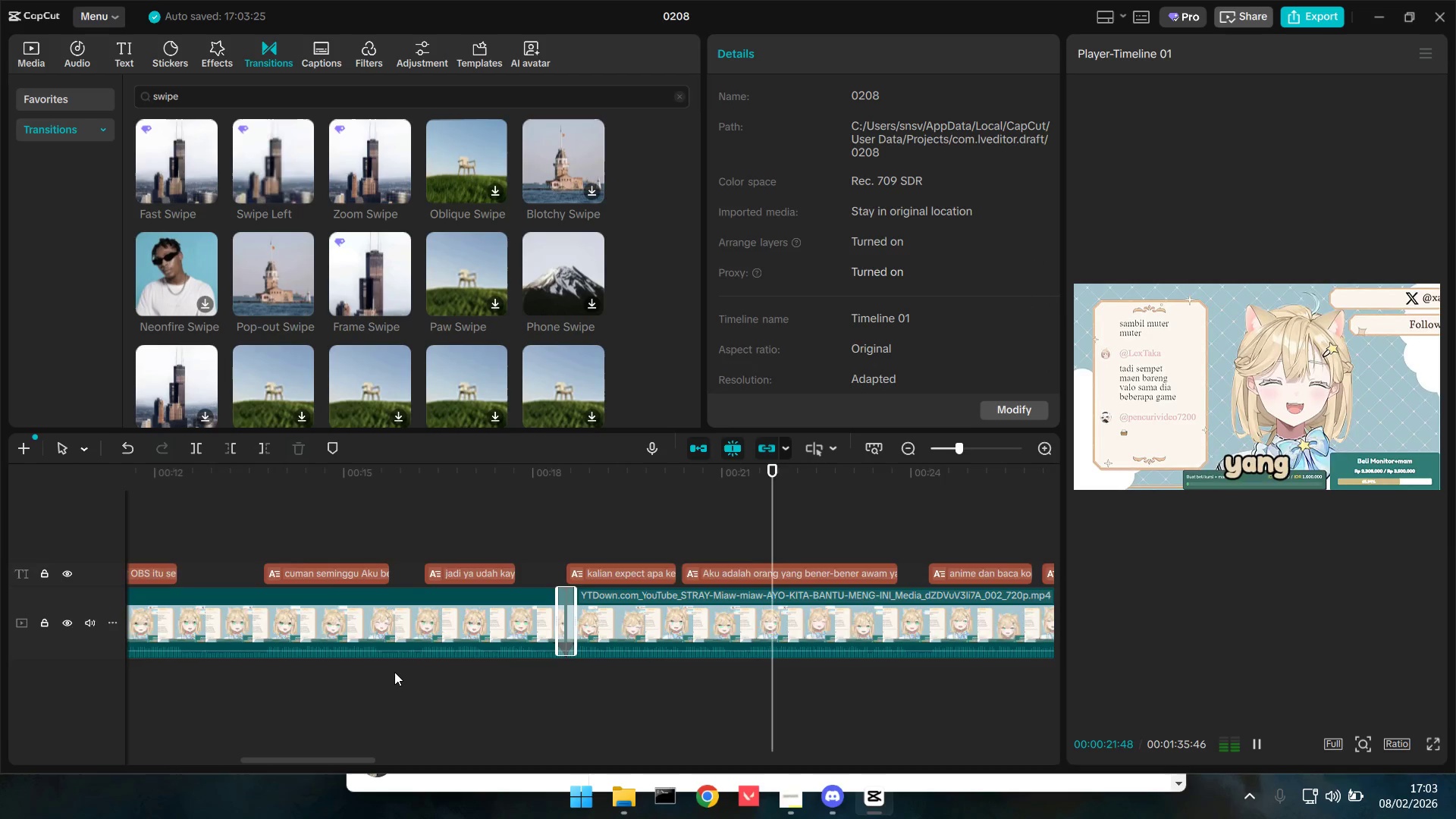 
key(Control+ControlLeft)
 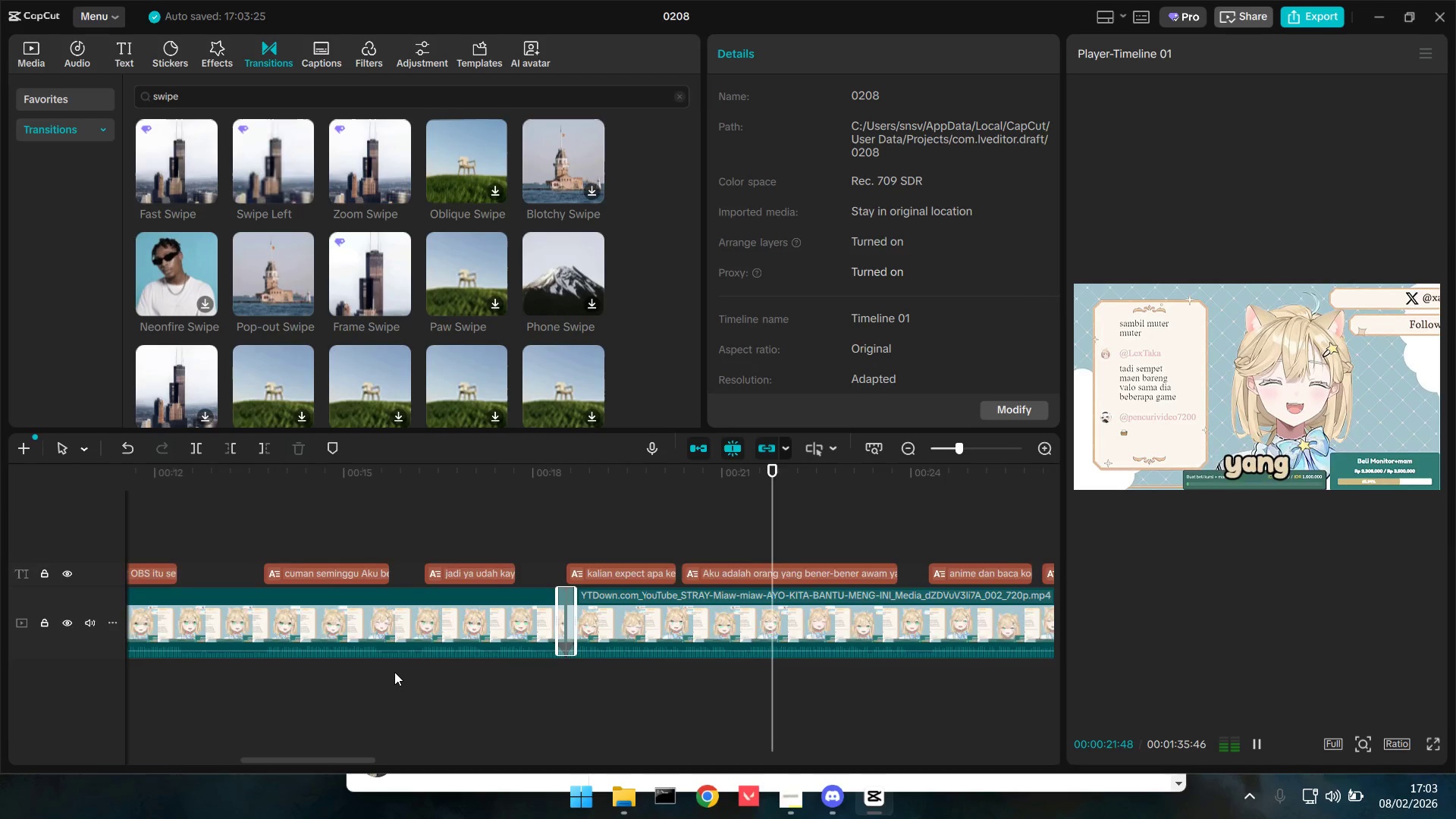 
key(Control+ControlLeft)
 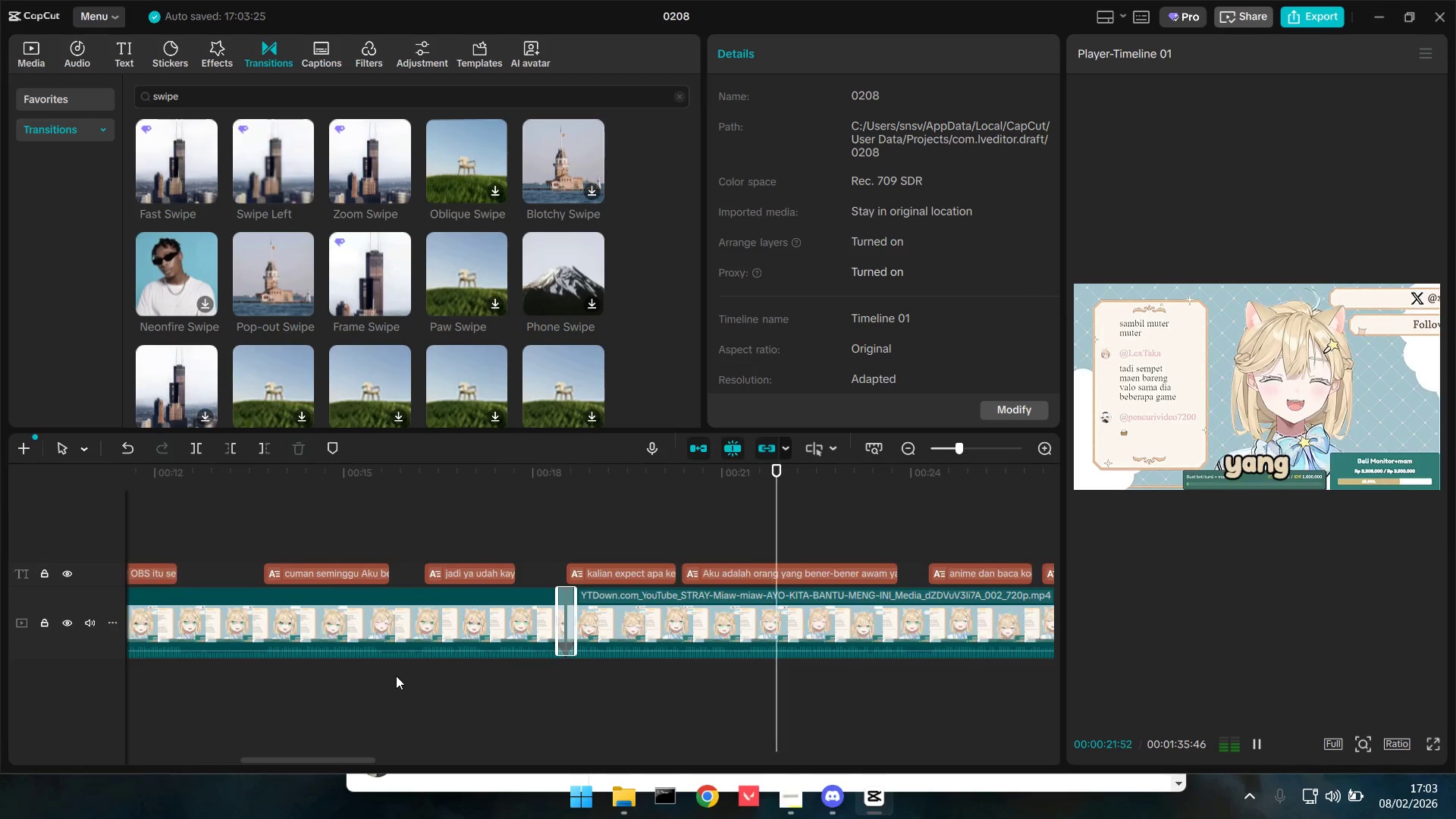 
key(Control+ControlLeft)
 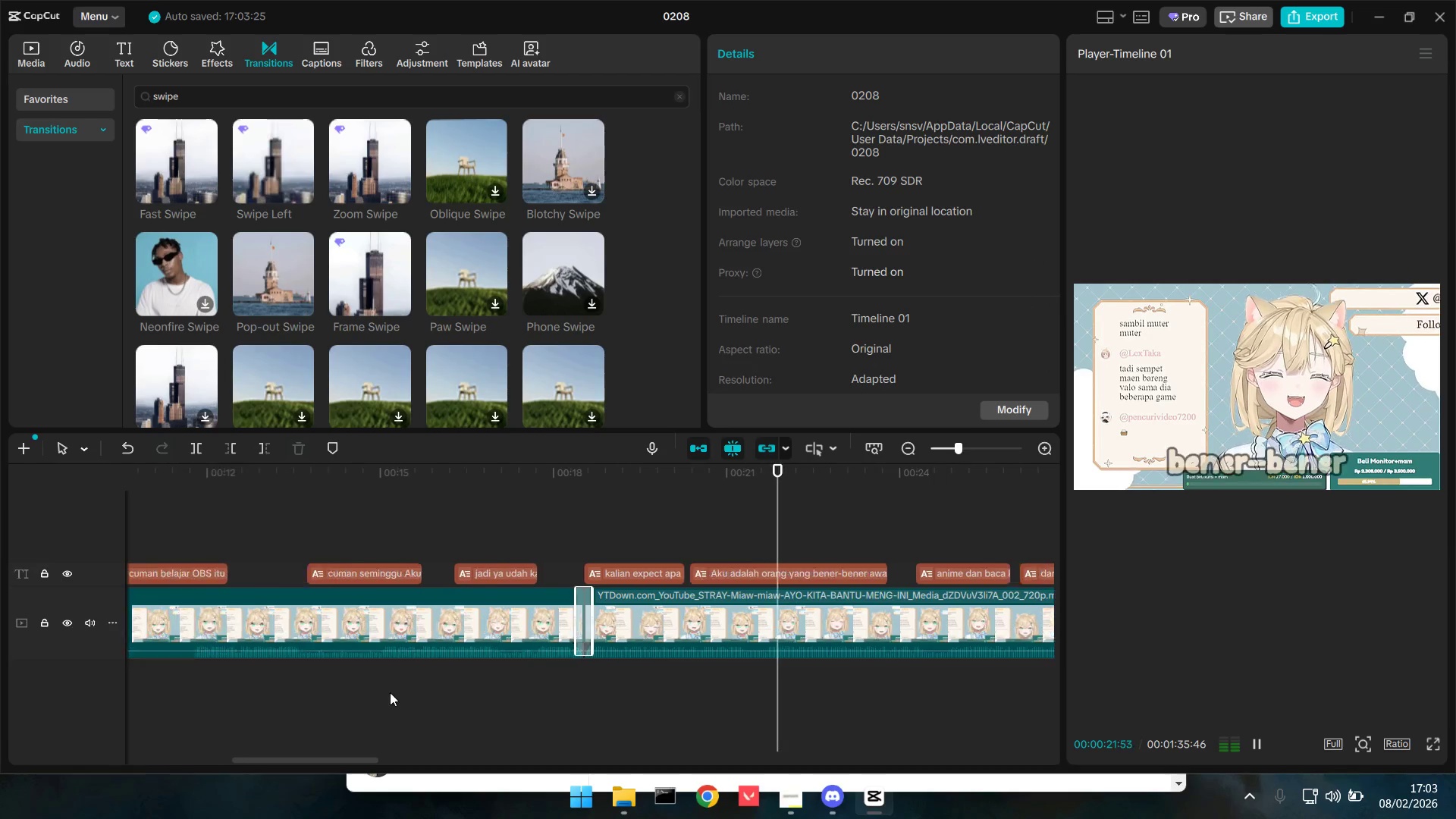 
key(Control+ControlLeft)
 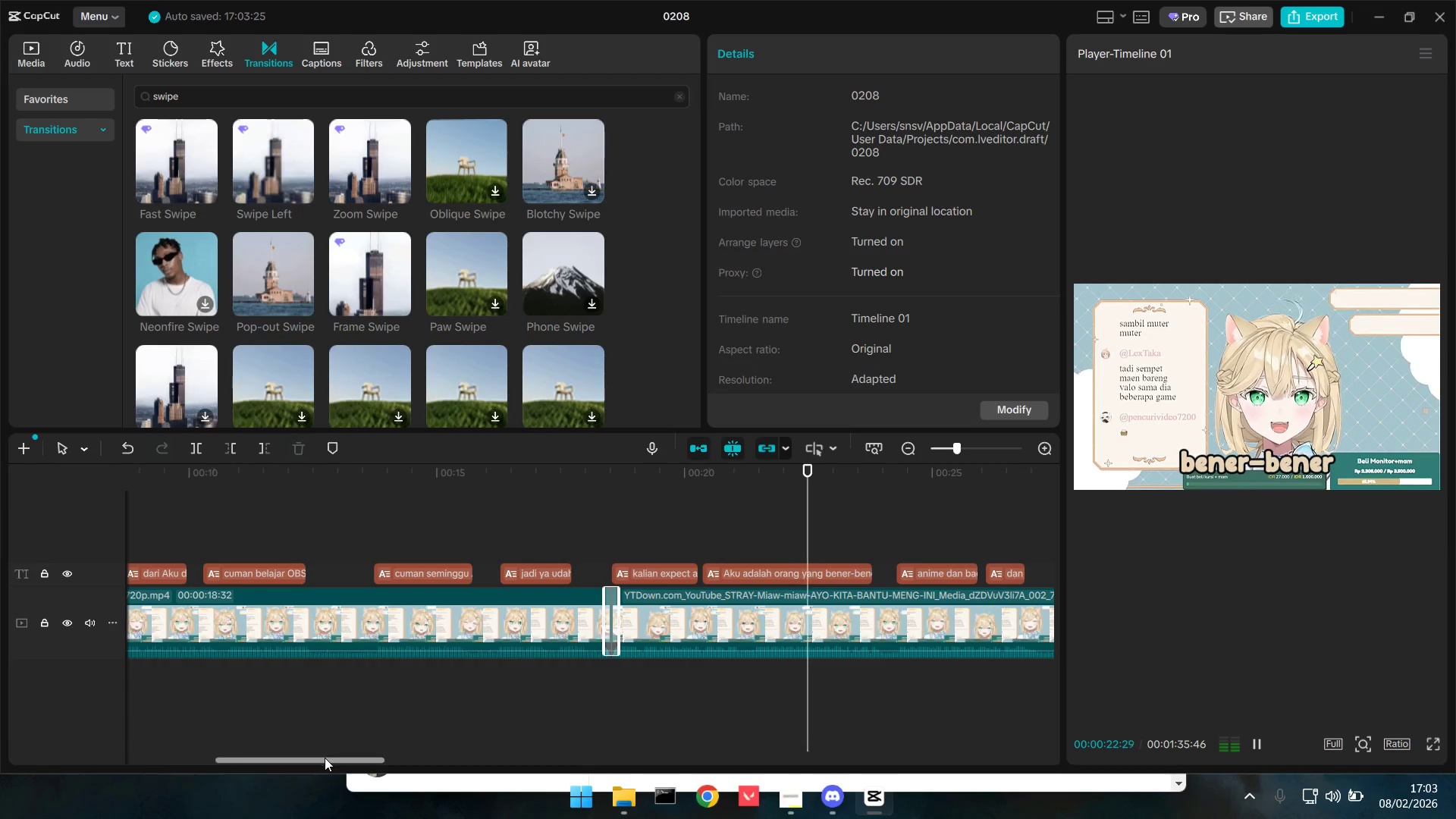 
scroll: coordinate [396, 676], scroll_direction: down, amount: 20.0
 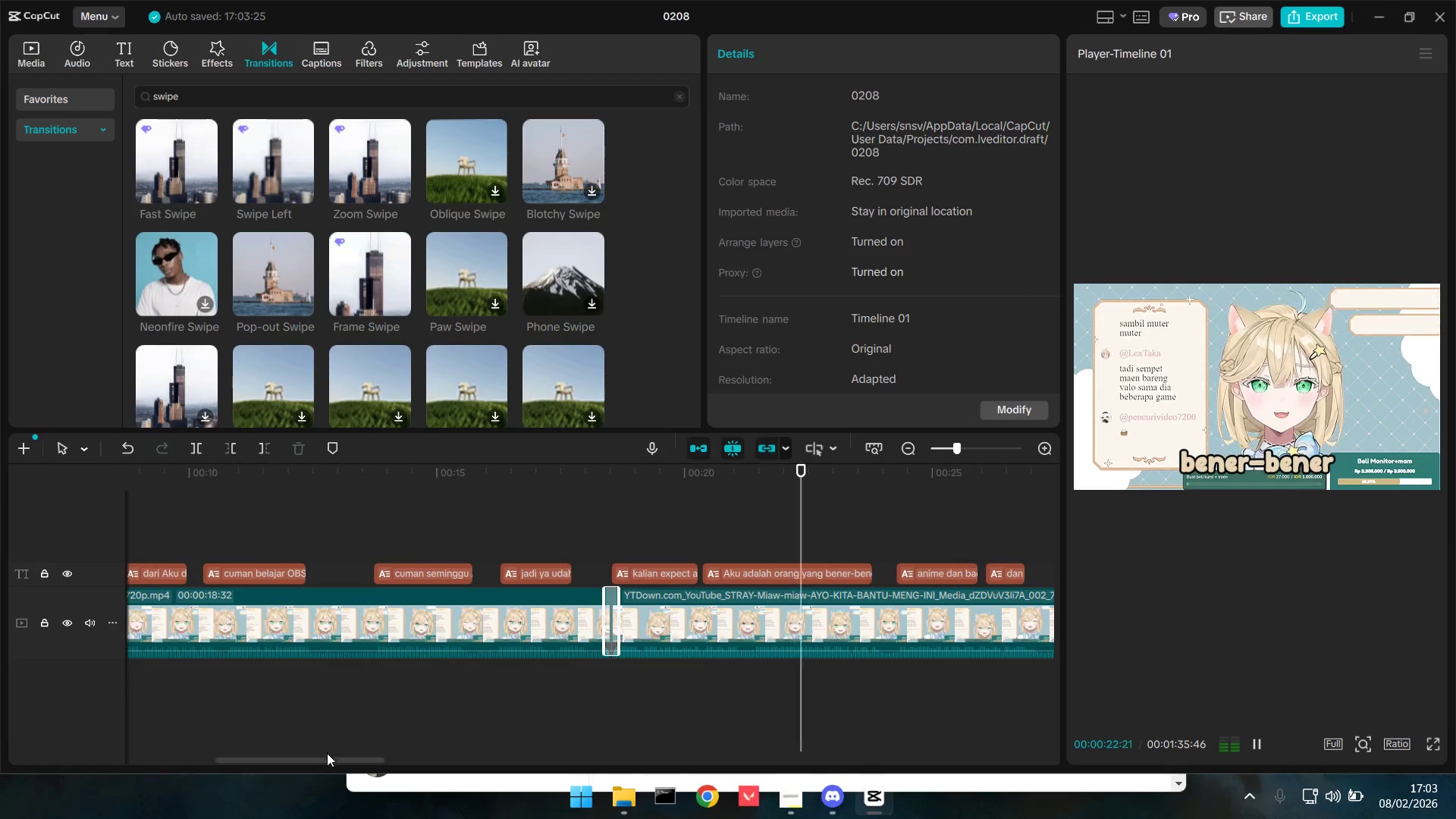 
left_click_drag(start_coordinate=[325, 757], to_coordinate=[444, 767])
 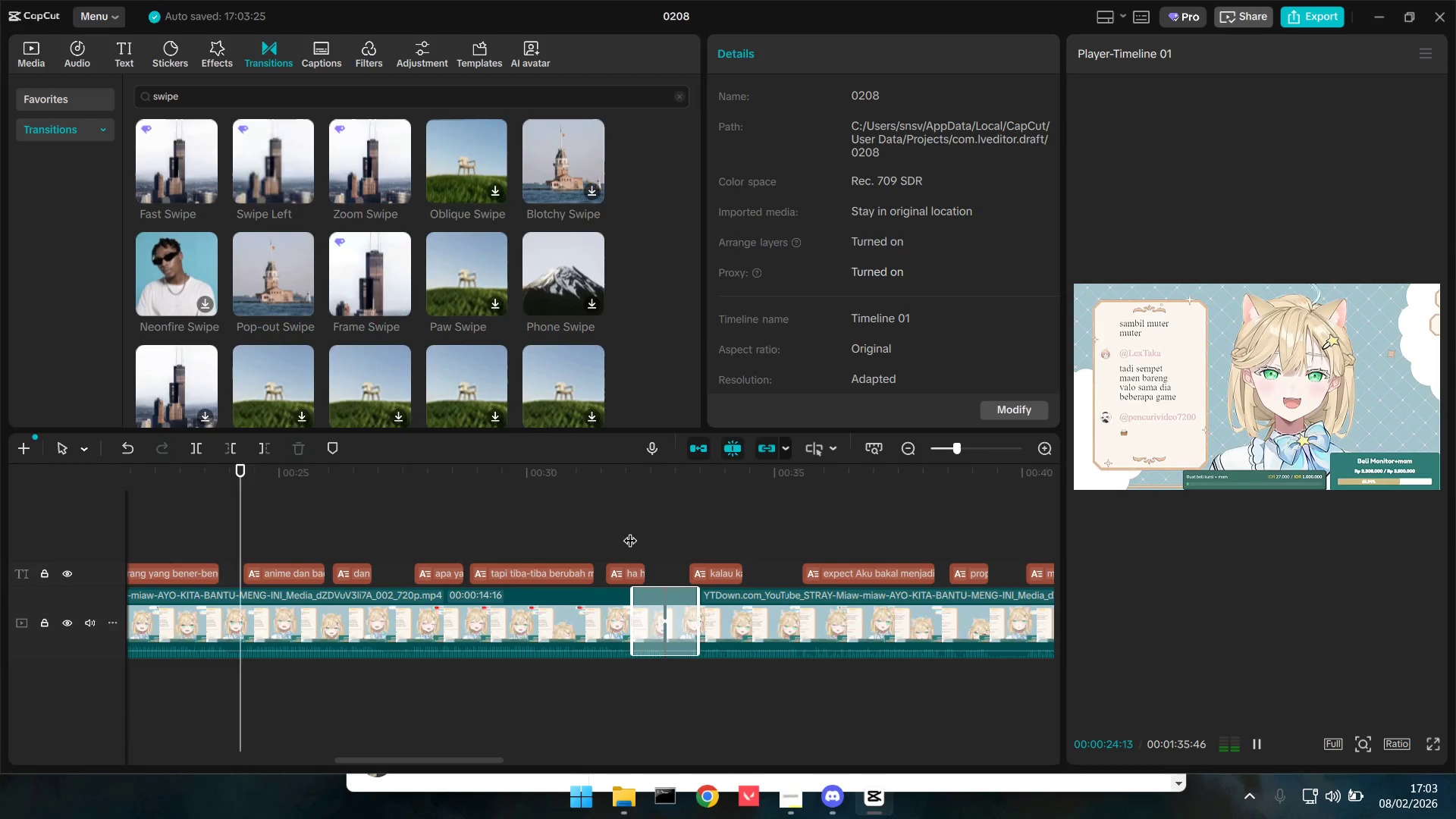 
key(Space)
 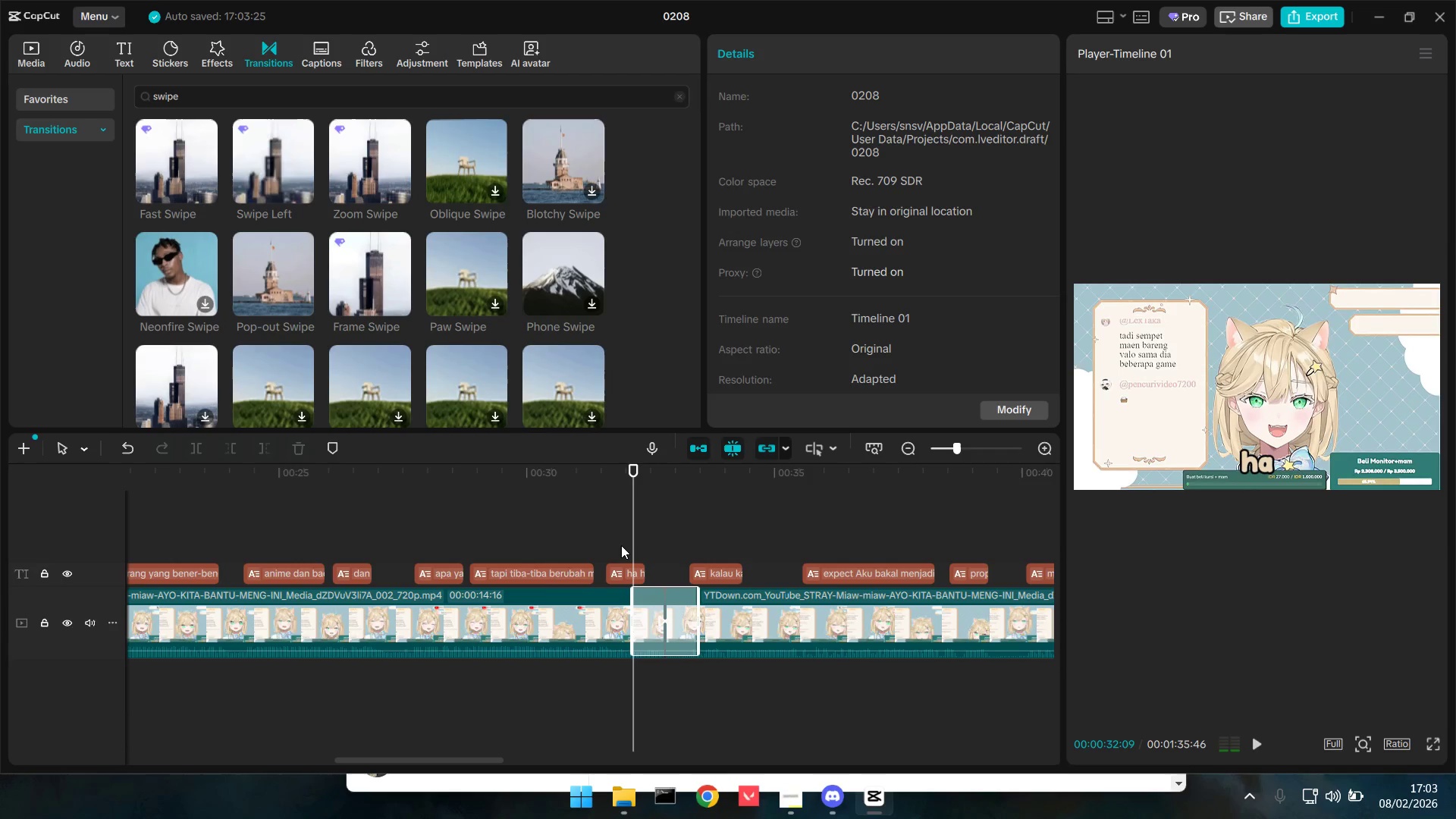 
key(Space)
 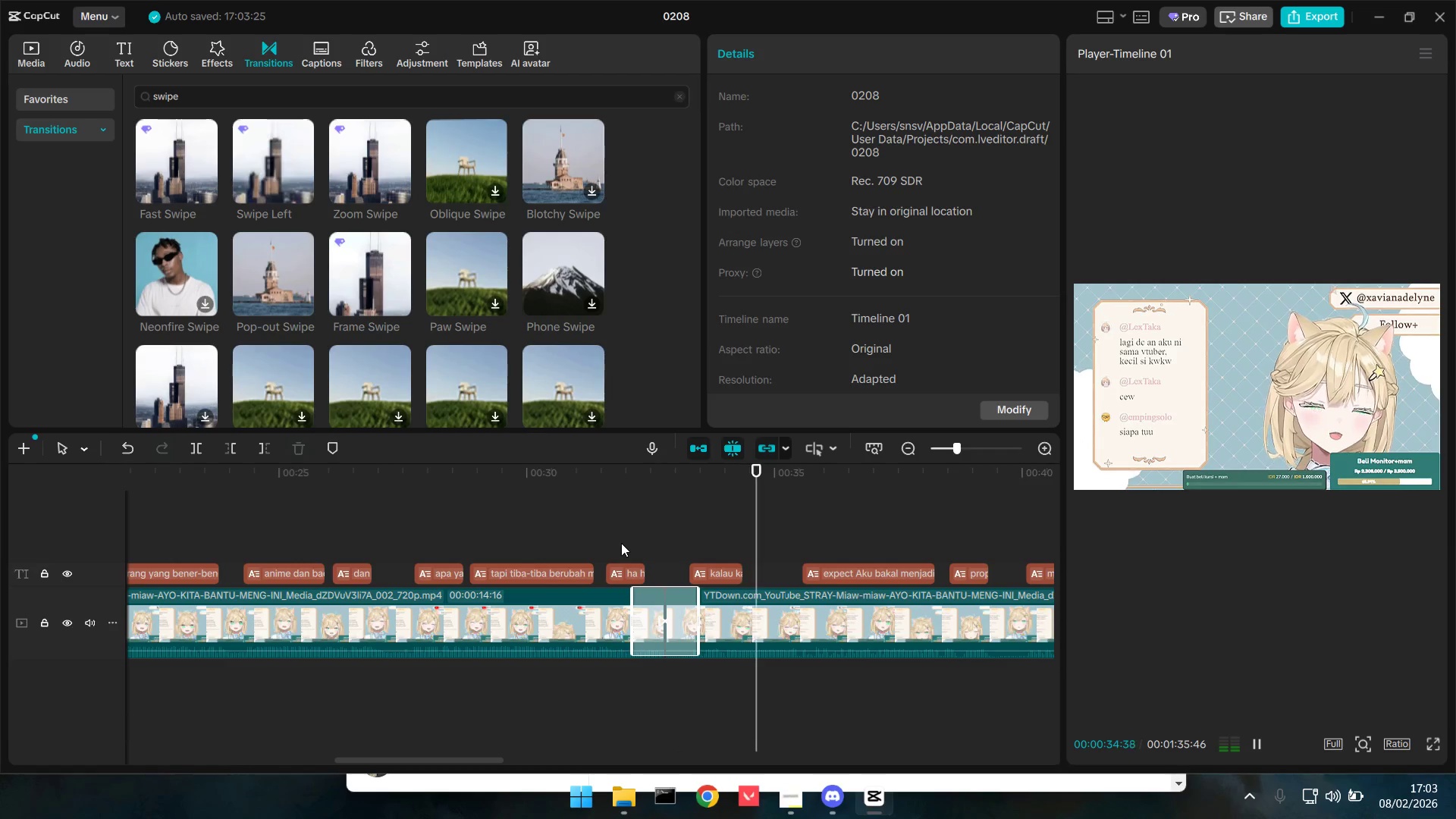 
key(Space)
 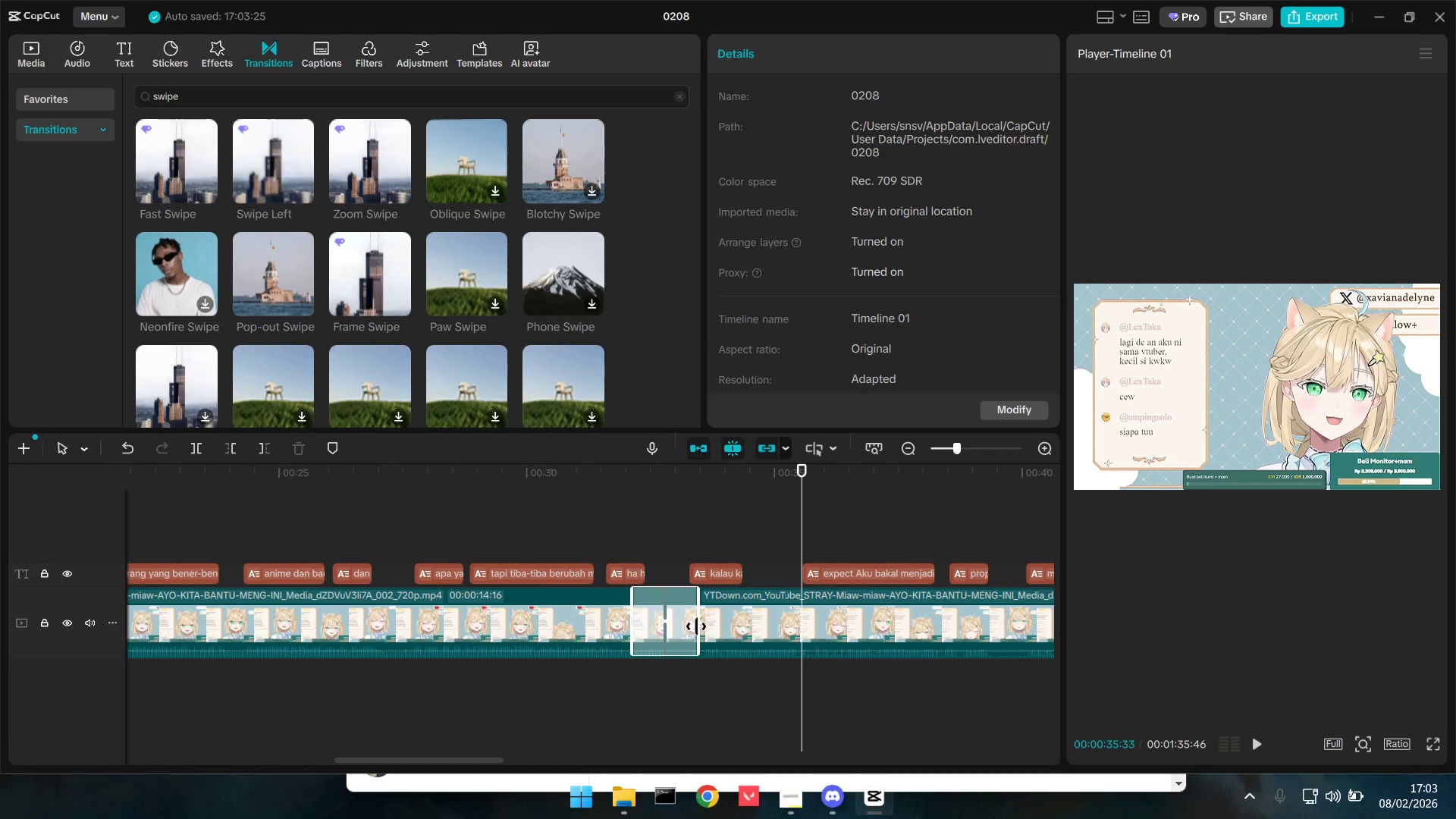 
left_click_drag(start_coordinate=[696, 626], to_coordinate=[691, 626])
 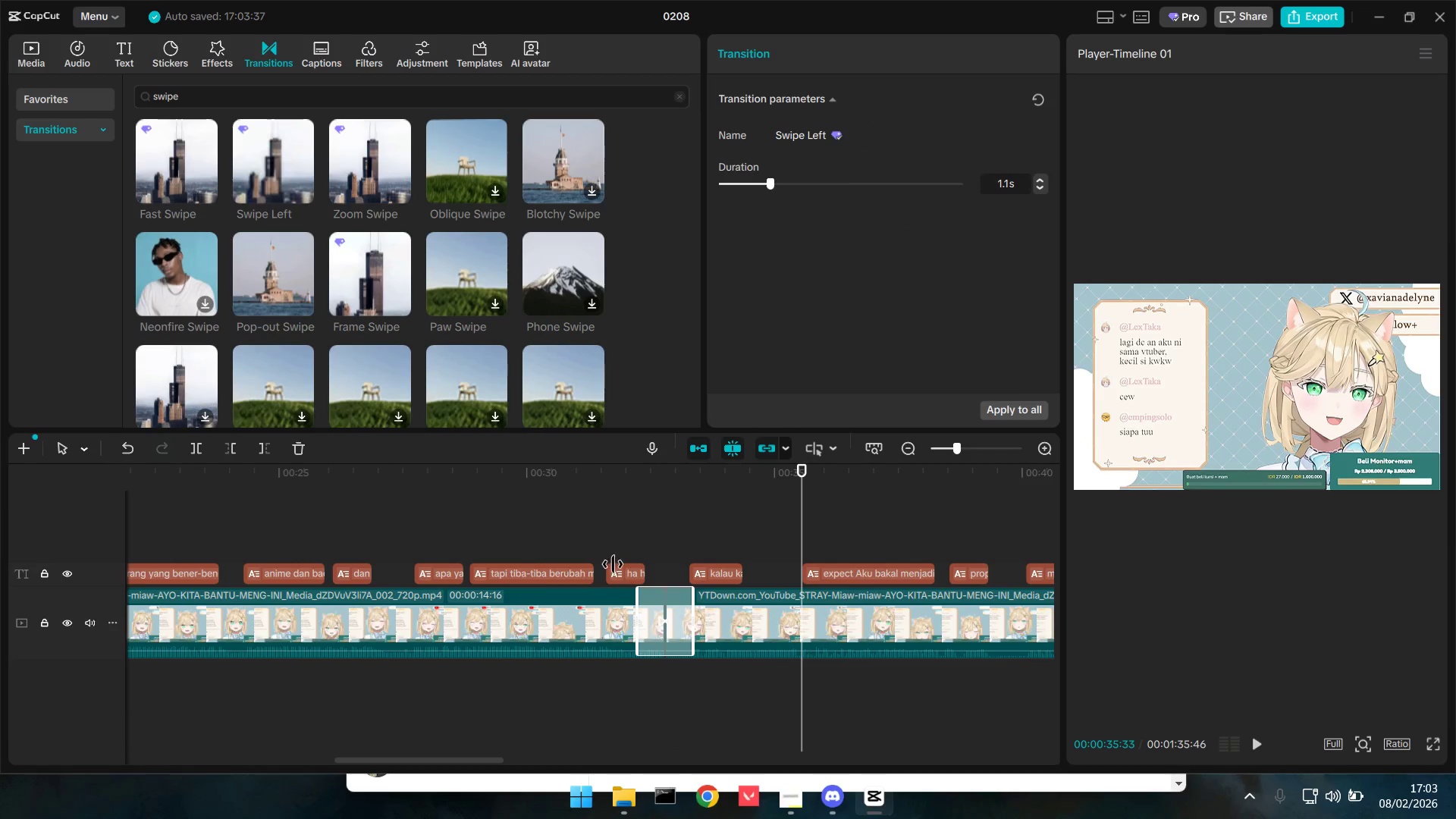 
double_click([606, 560])
 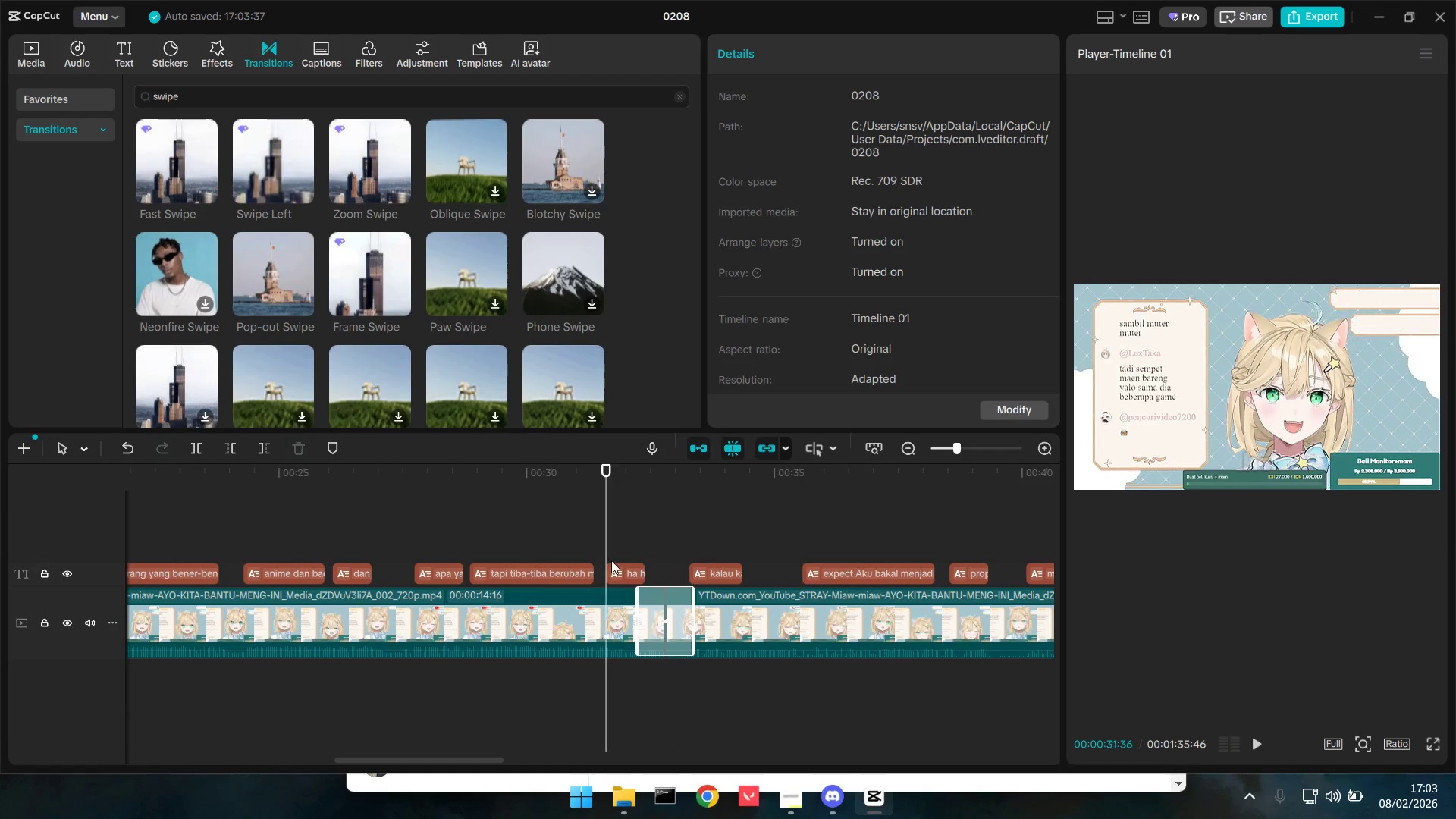 
key(Space)
 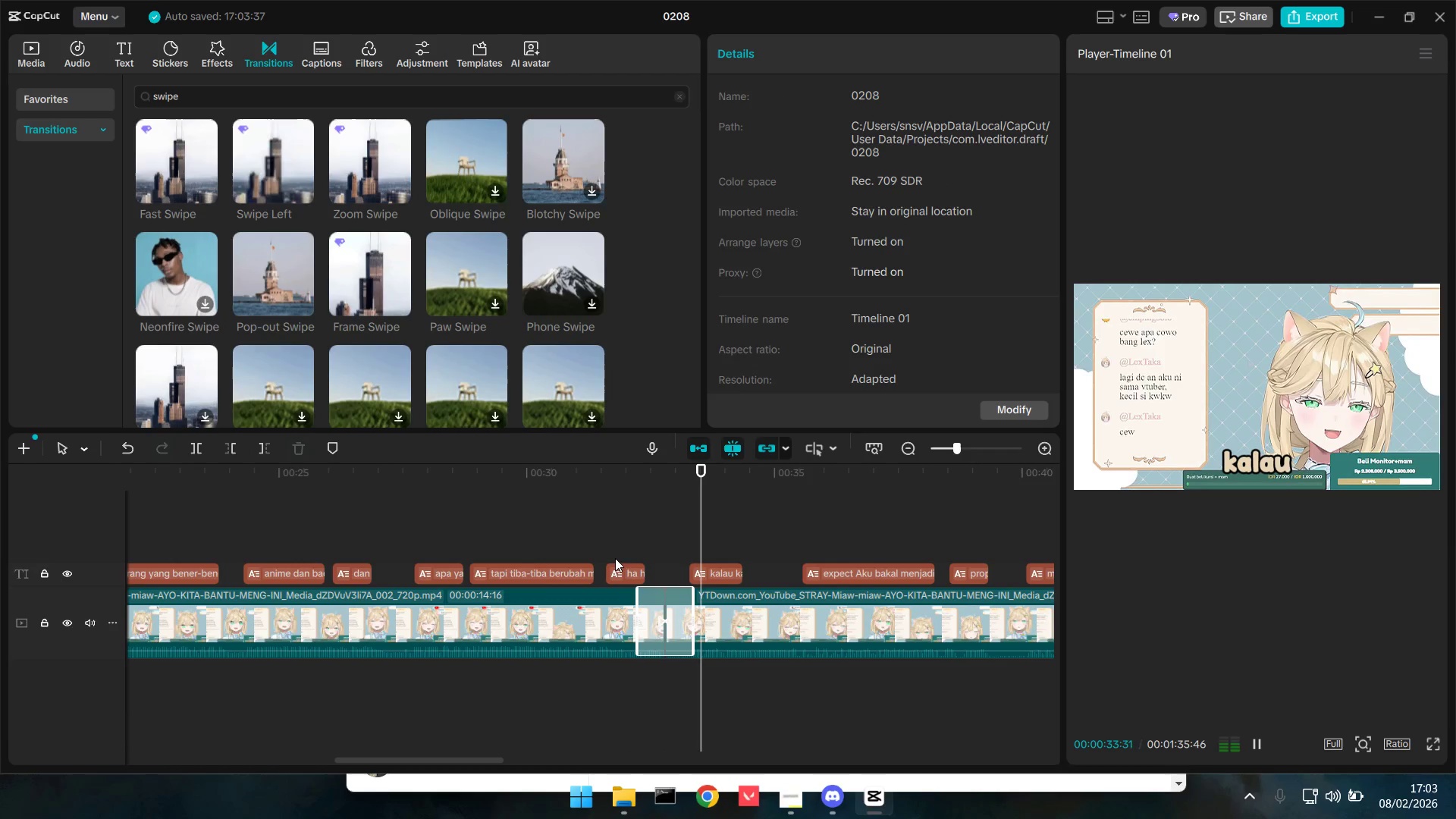 
key(Space)
 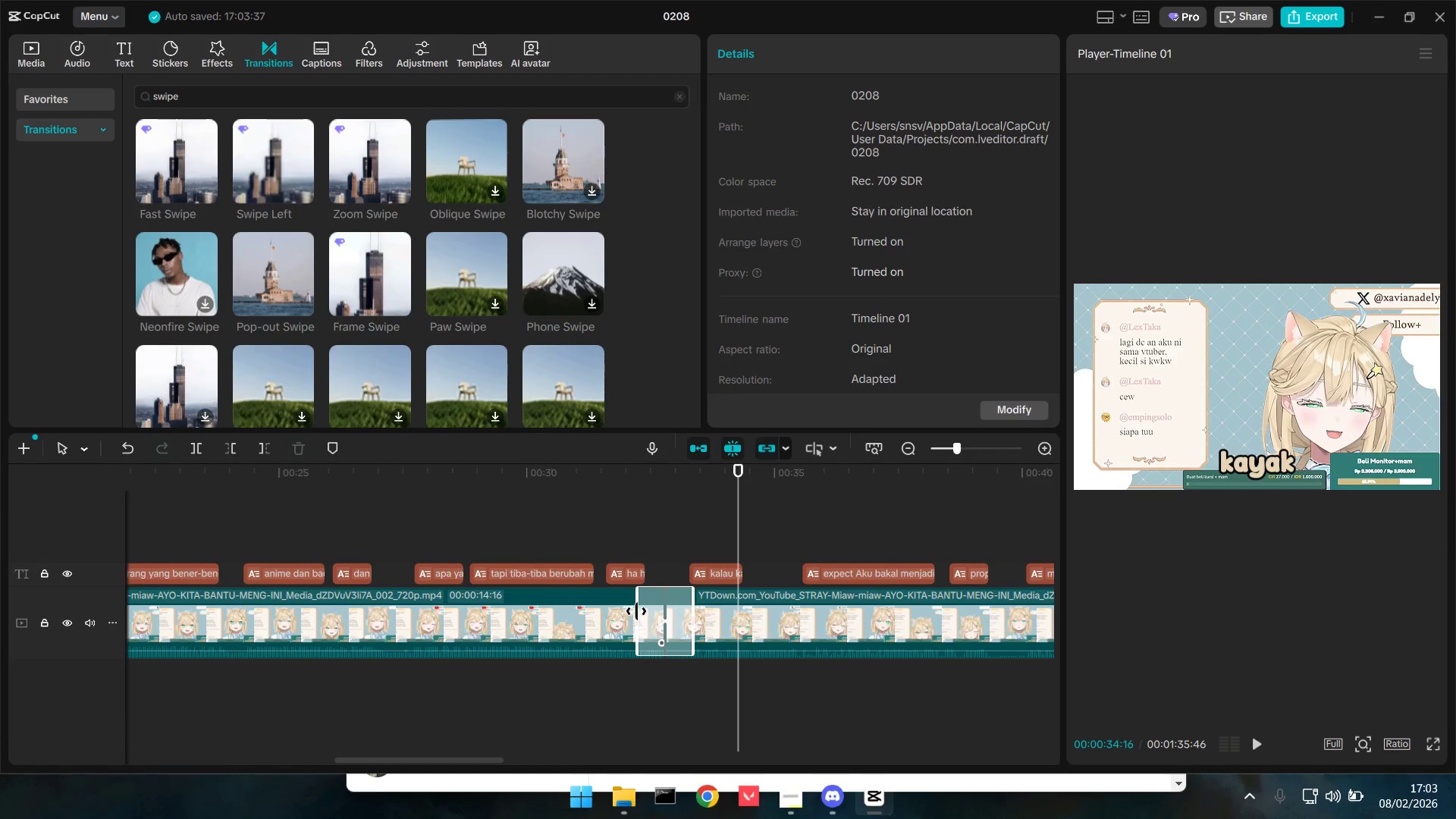 
left_click_drag(start_coordinate=[636, 611], to_coordinate=[648, 611])
 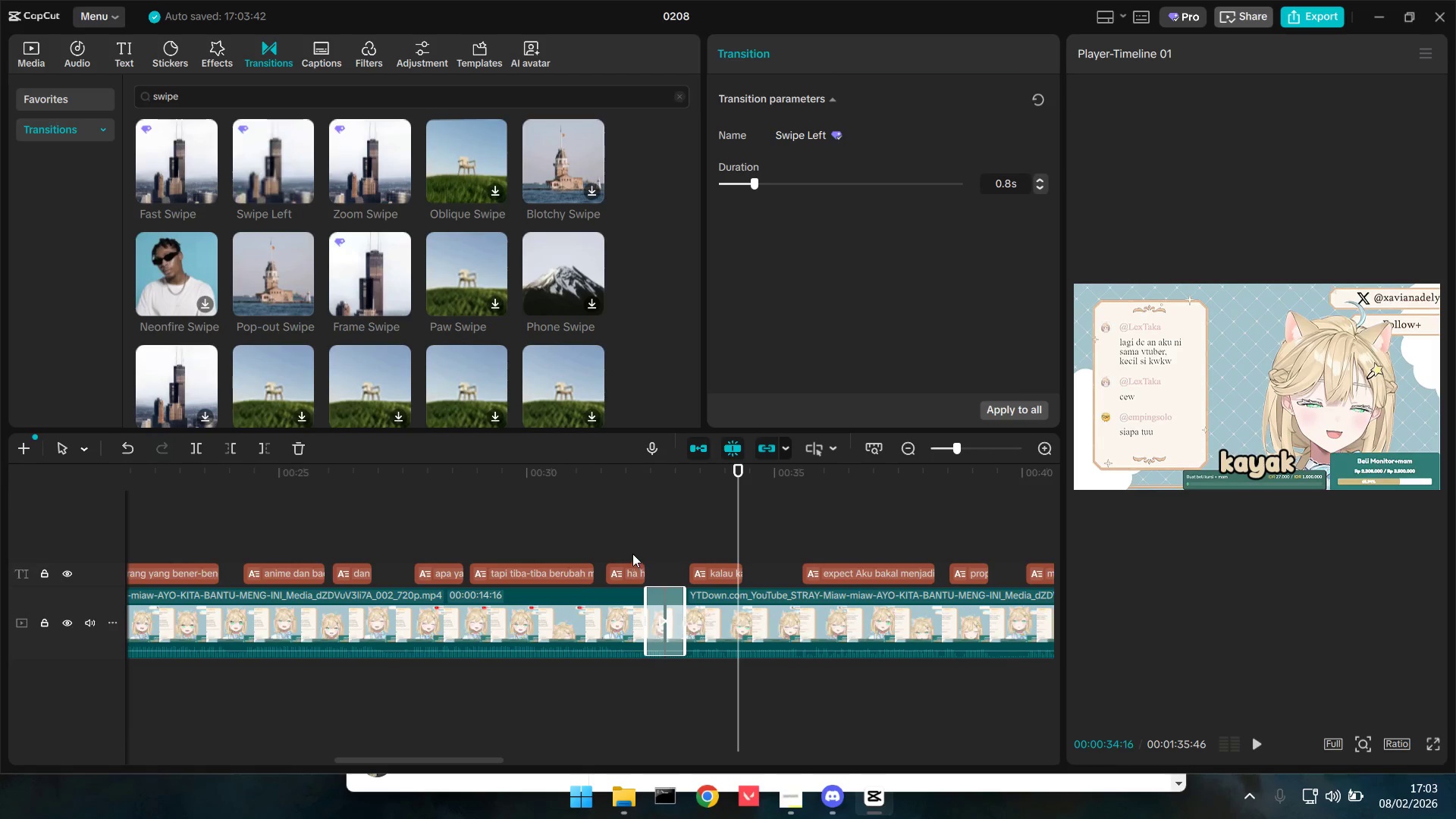 
left_click([629, 549])
 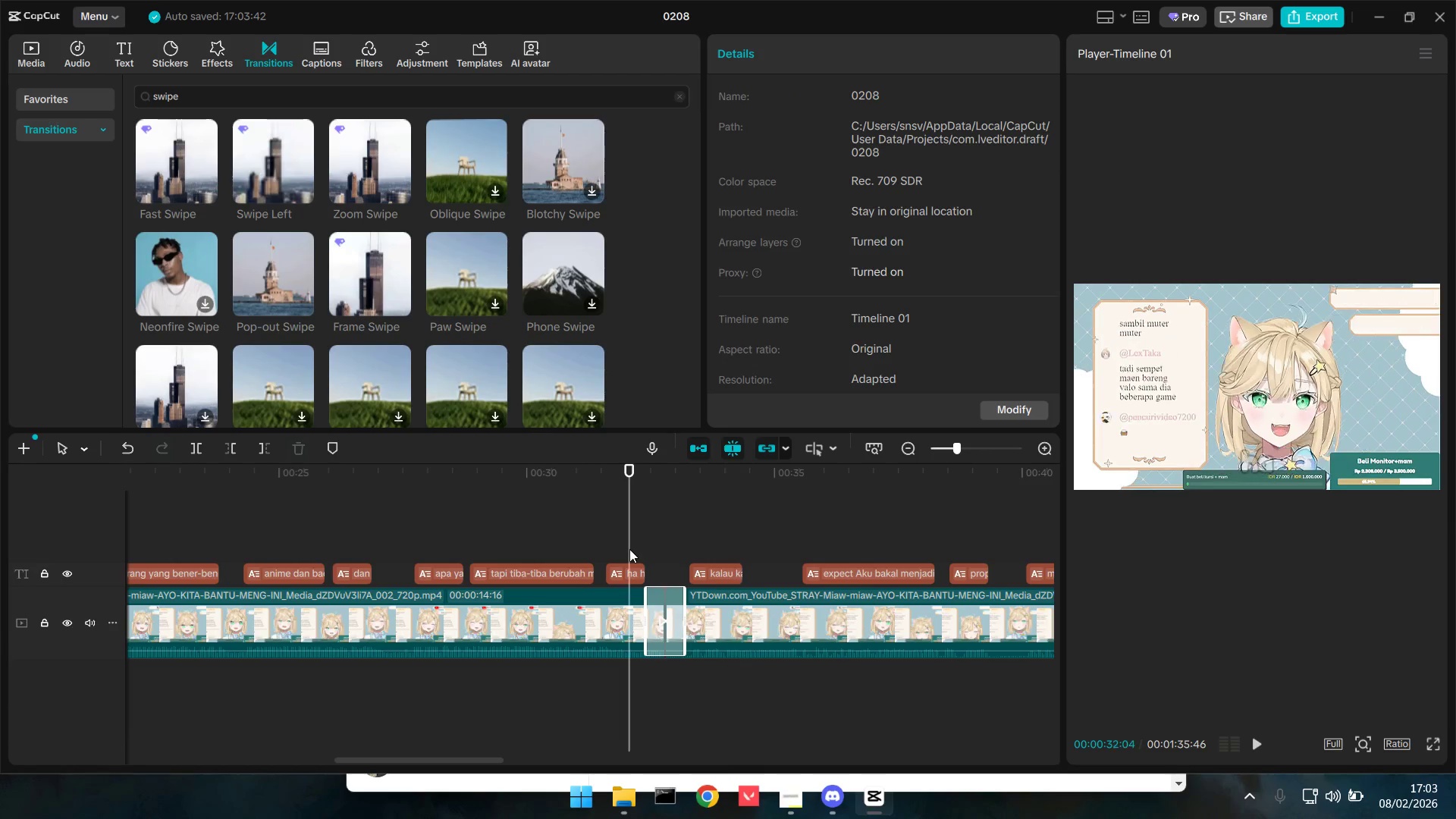 
key(Space)
 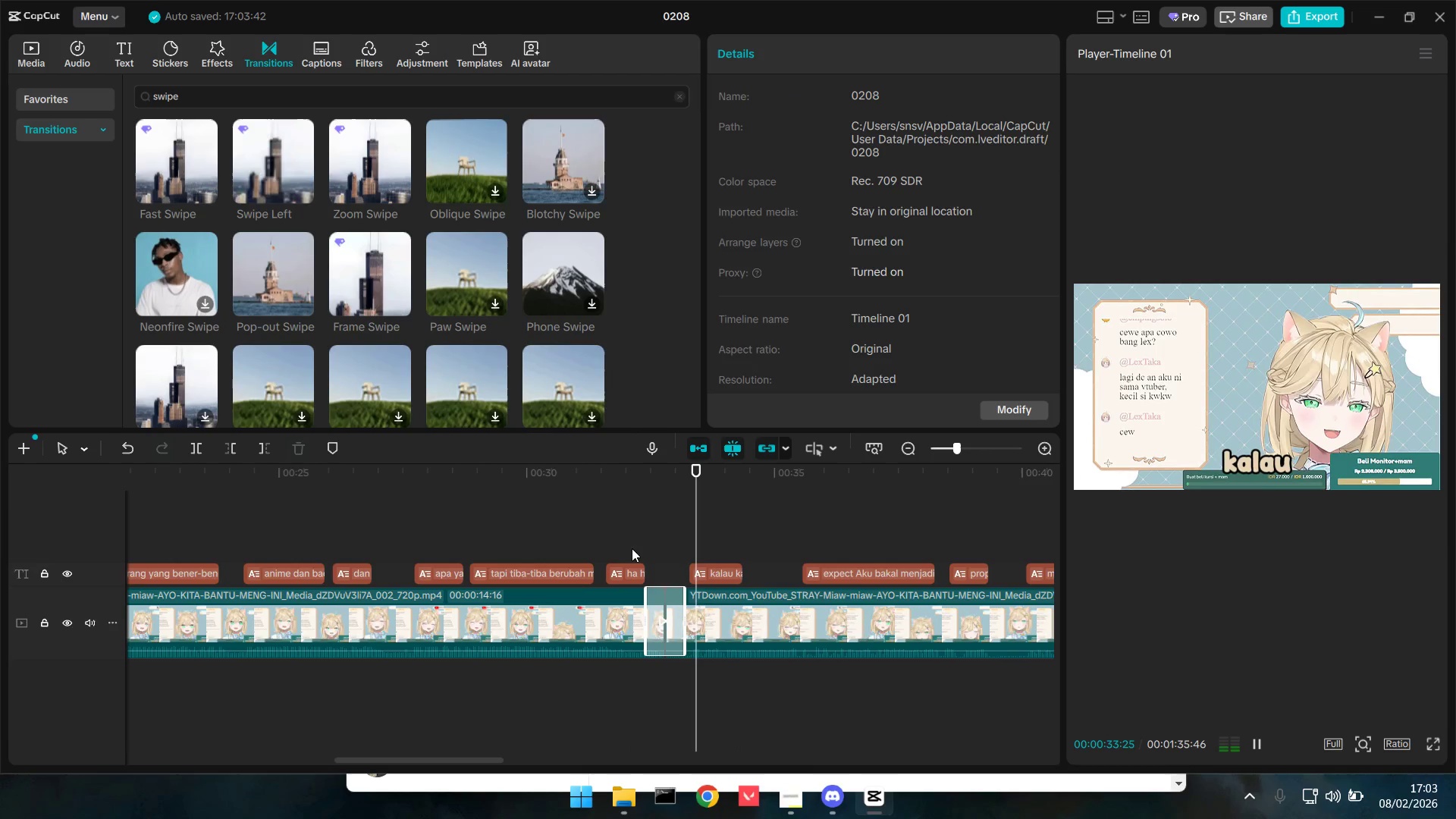 
key(Space)
 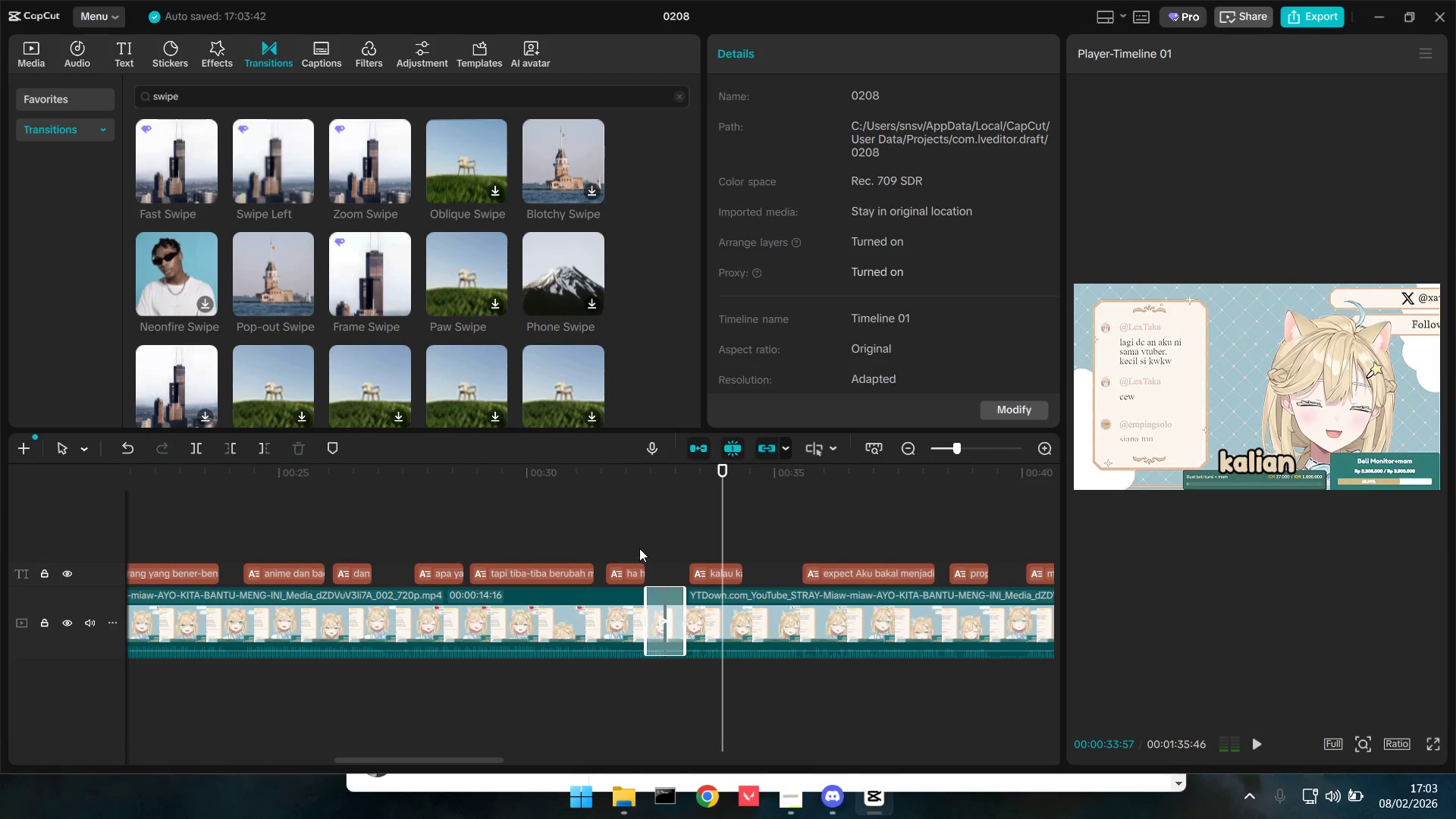 
left_click([638, 545])
 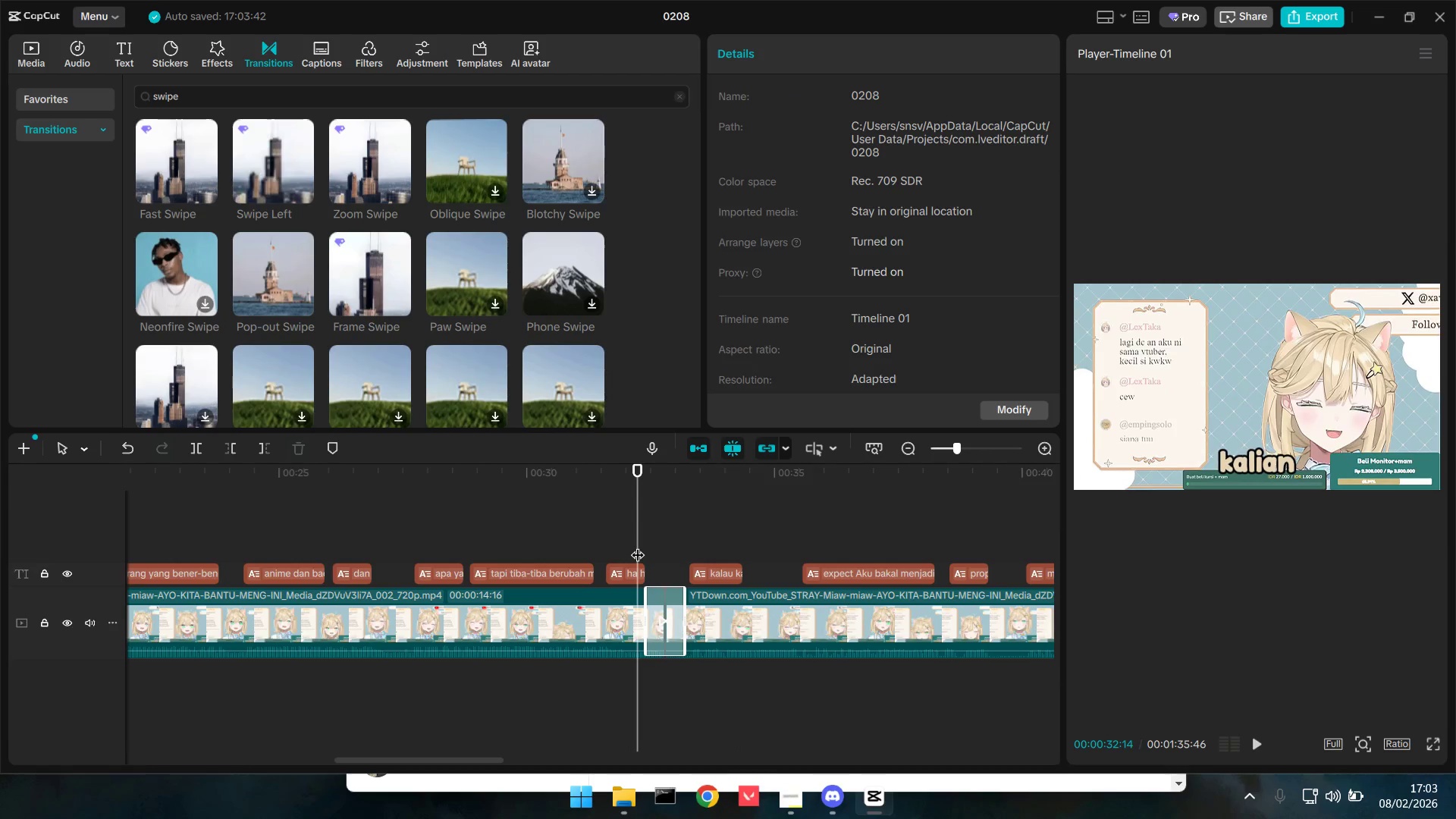 
key(Space)
 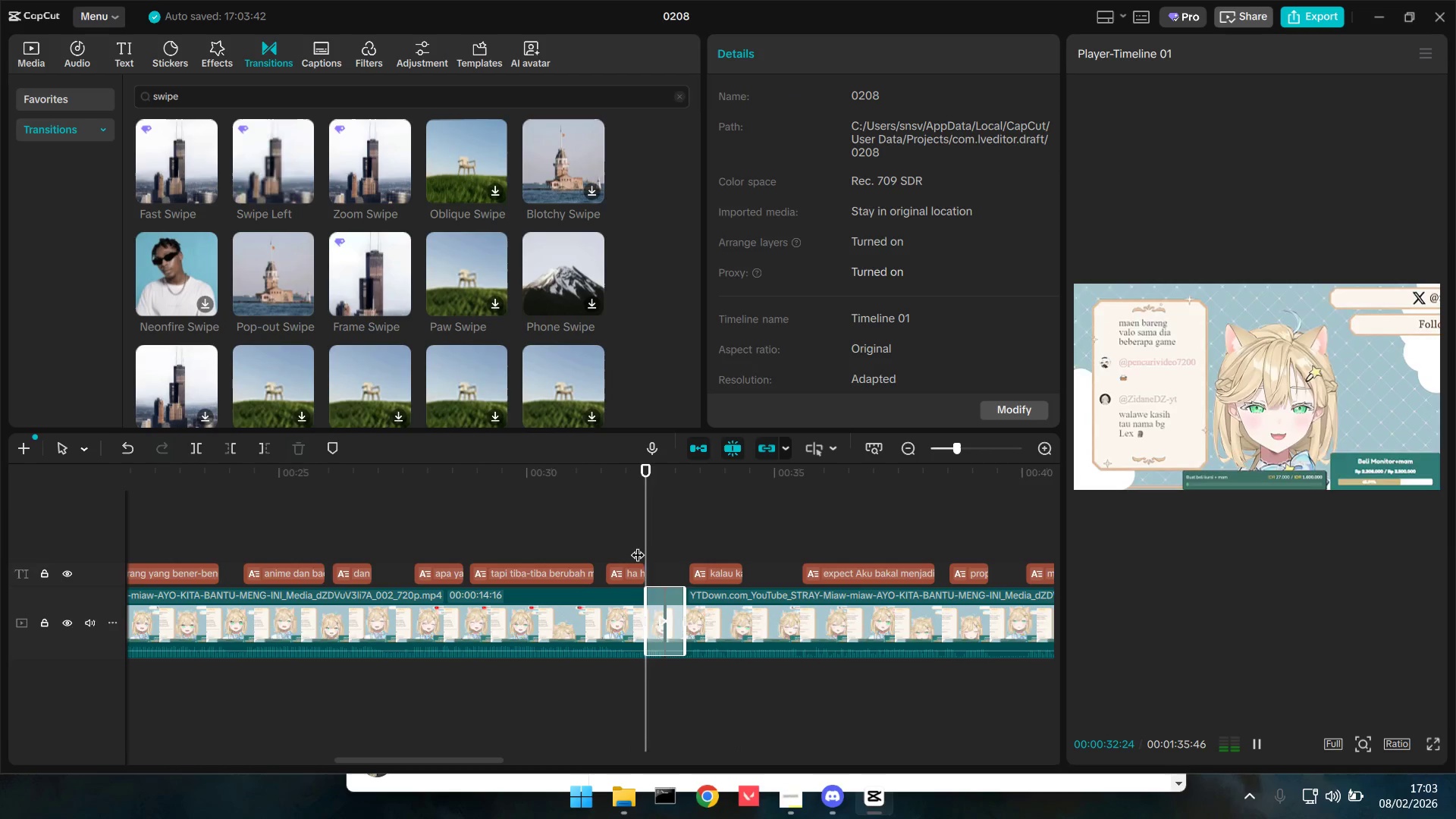 
key(Space)
 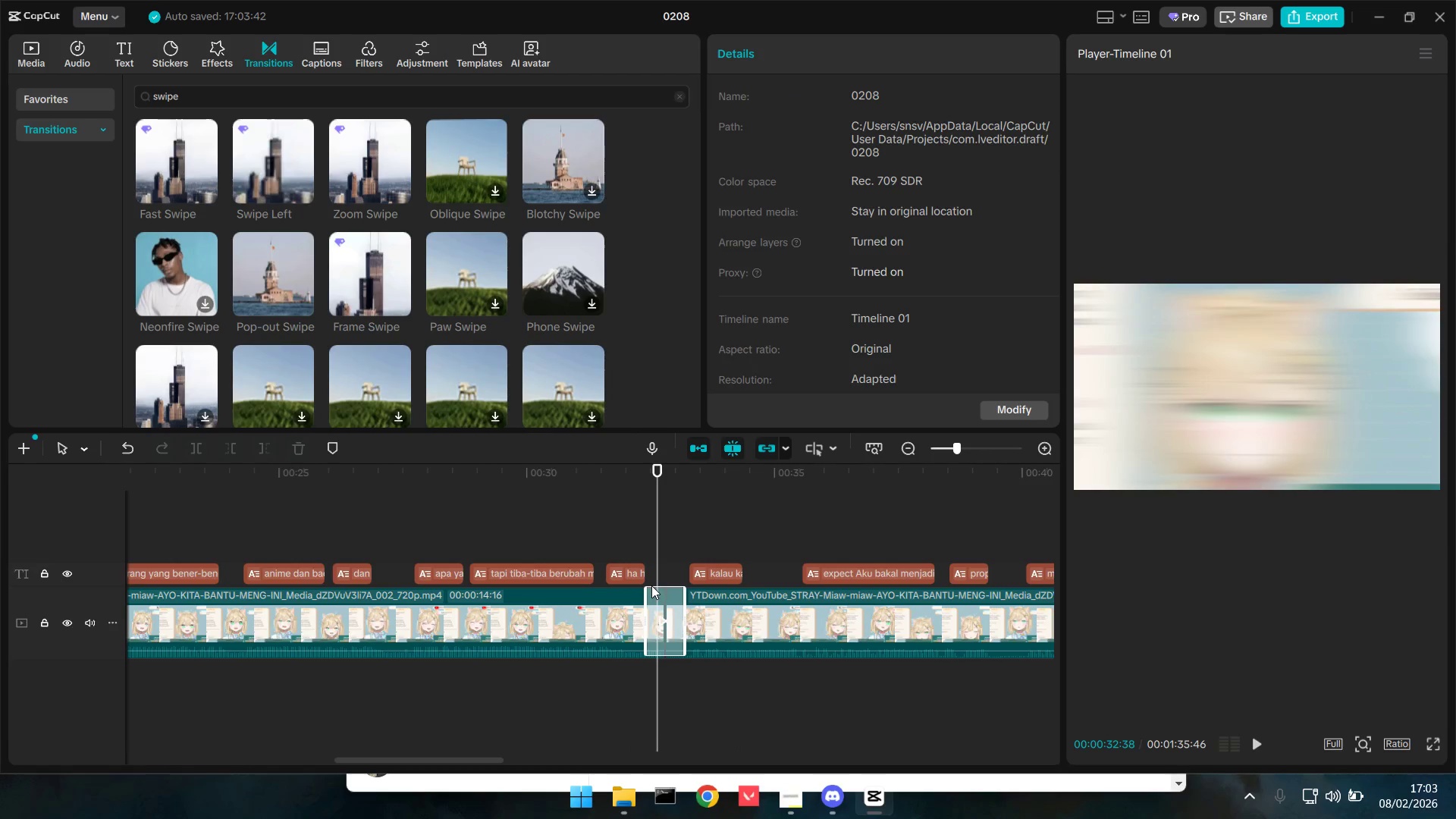 
key(W)
 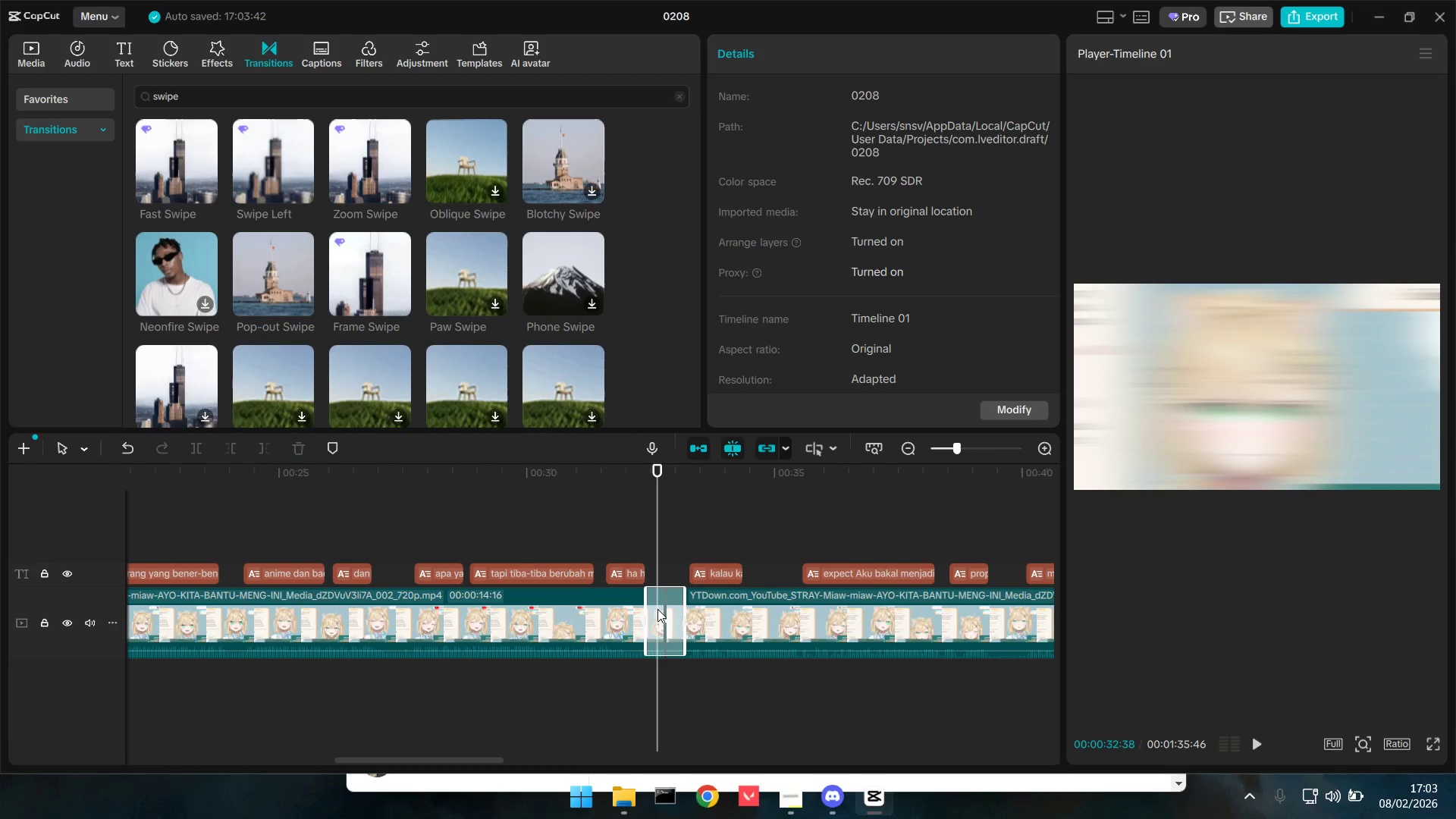 
left_click([635, 619])
 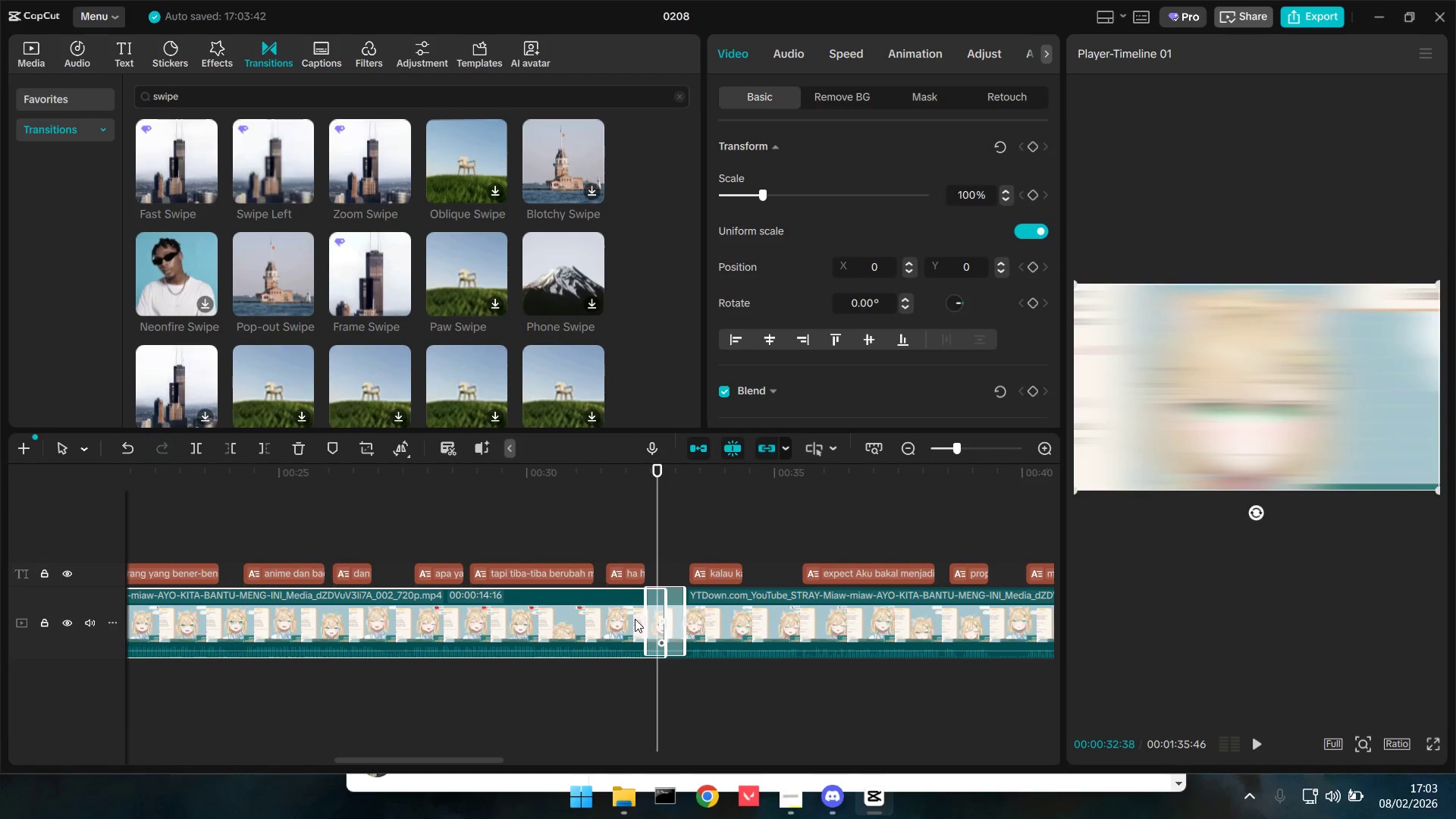 
key(W)
 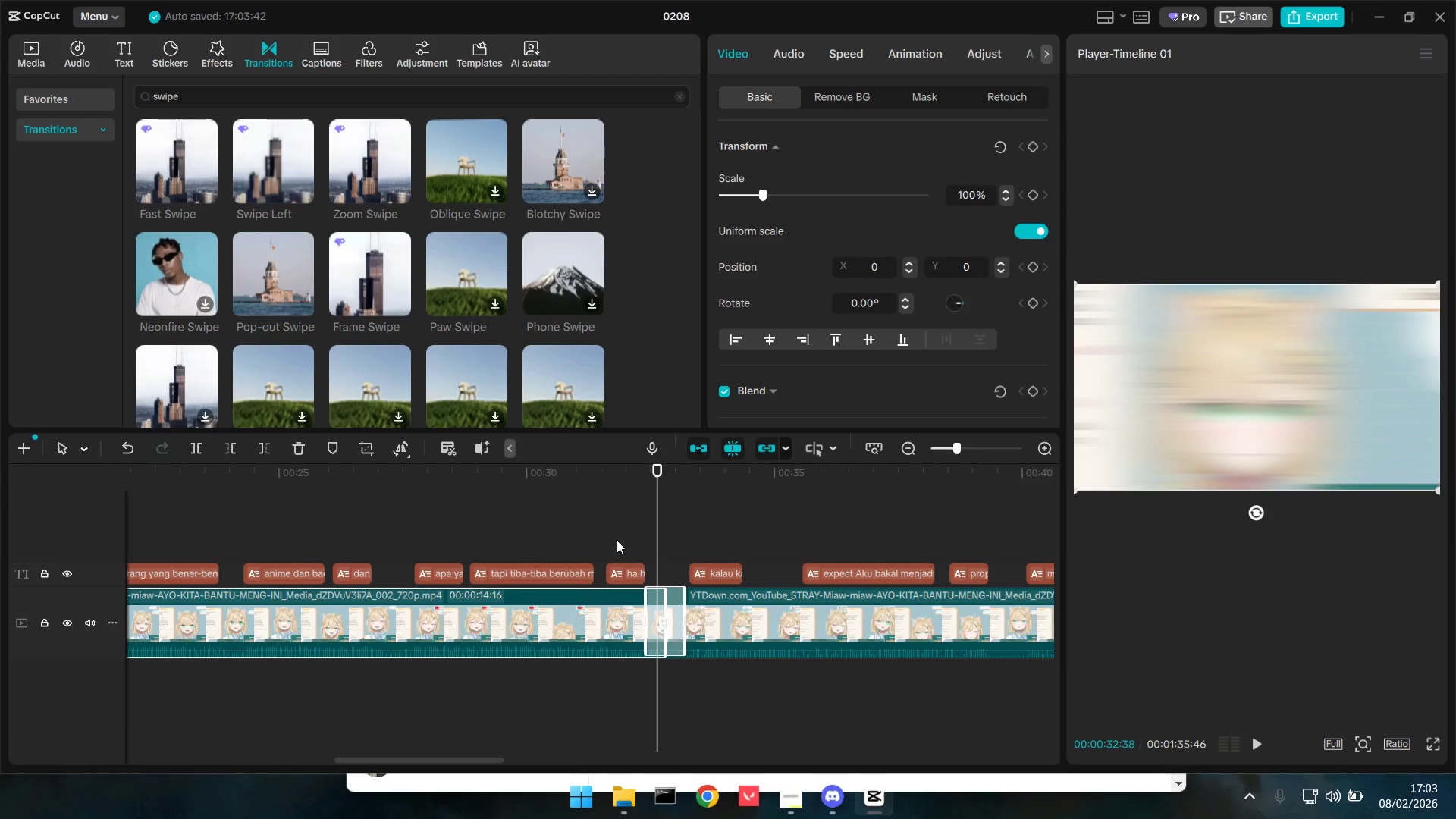 
left_click([617, 539])
 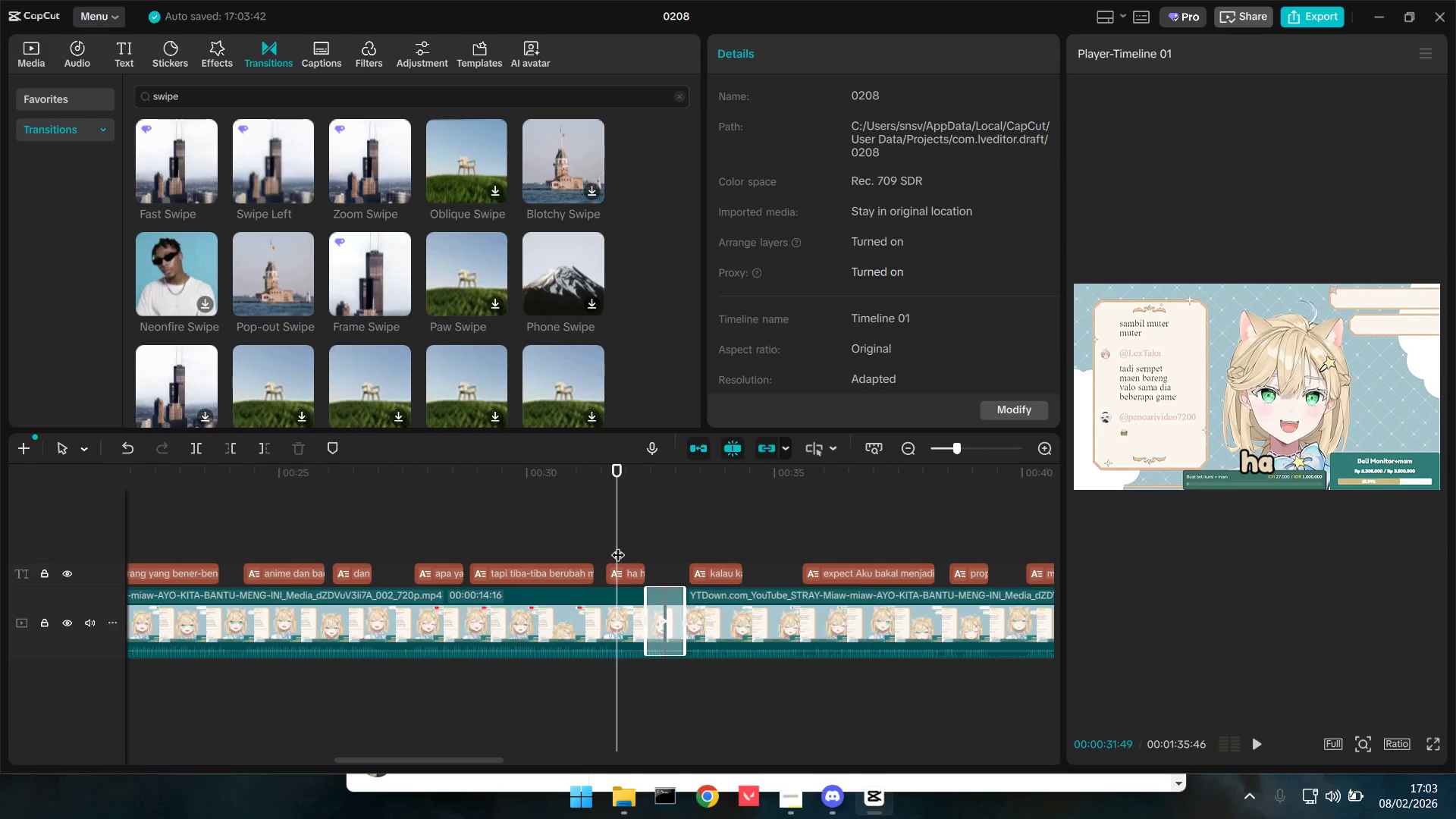 
key(Space)
 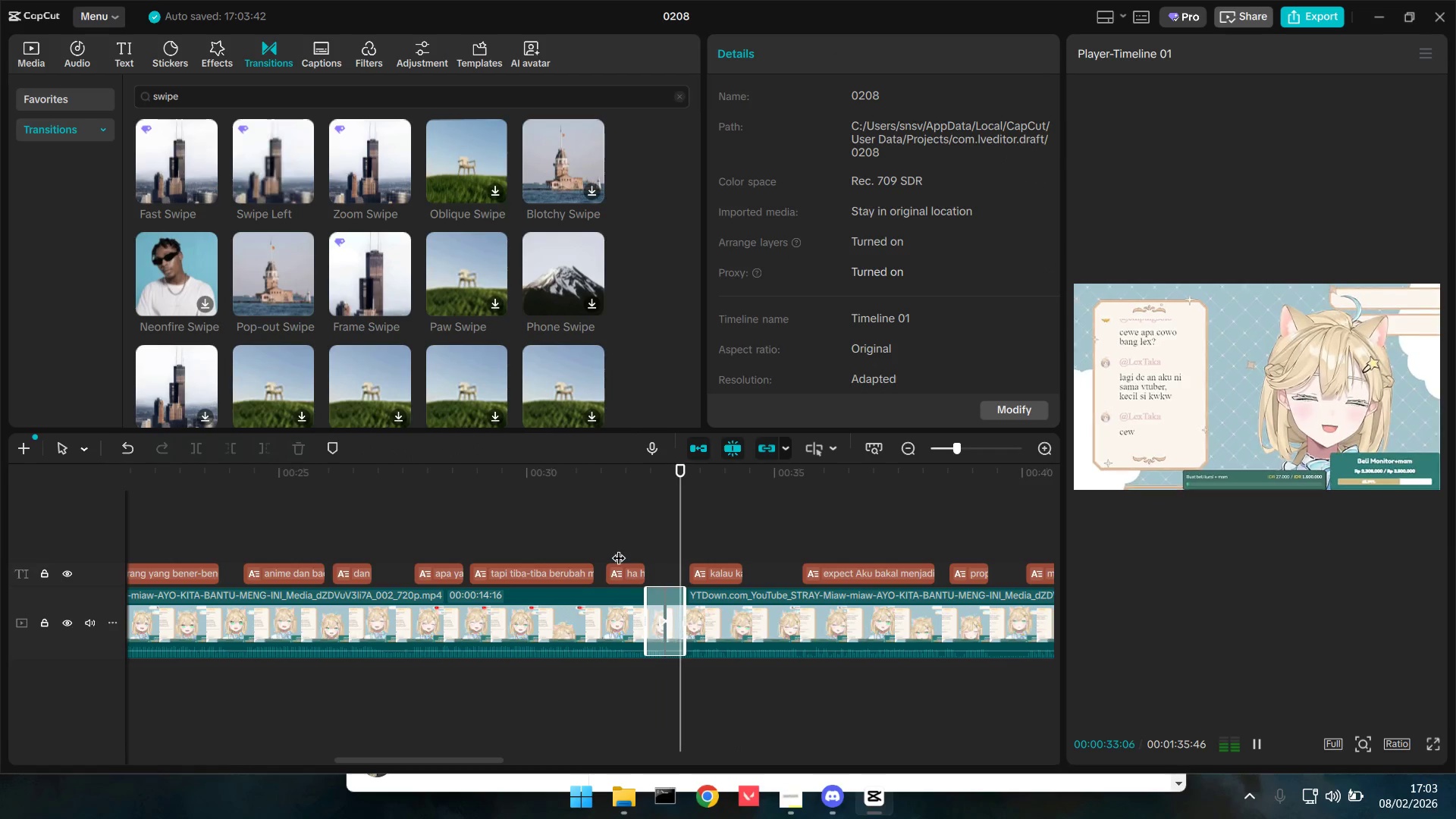 
key(Space)
 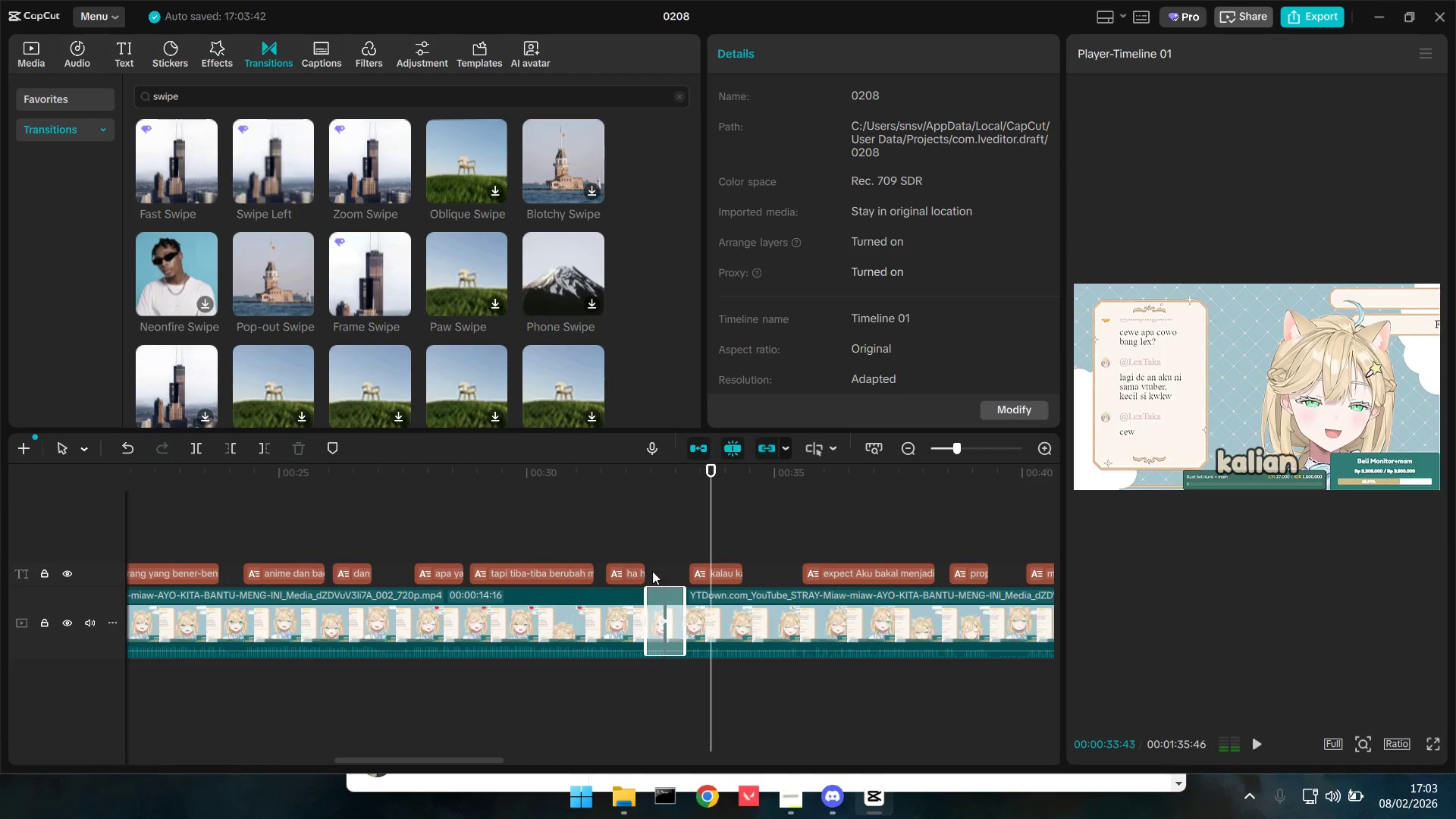 
left_click([654, 566])
 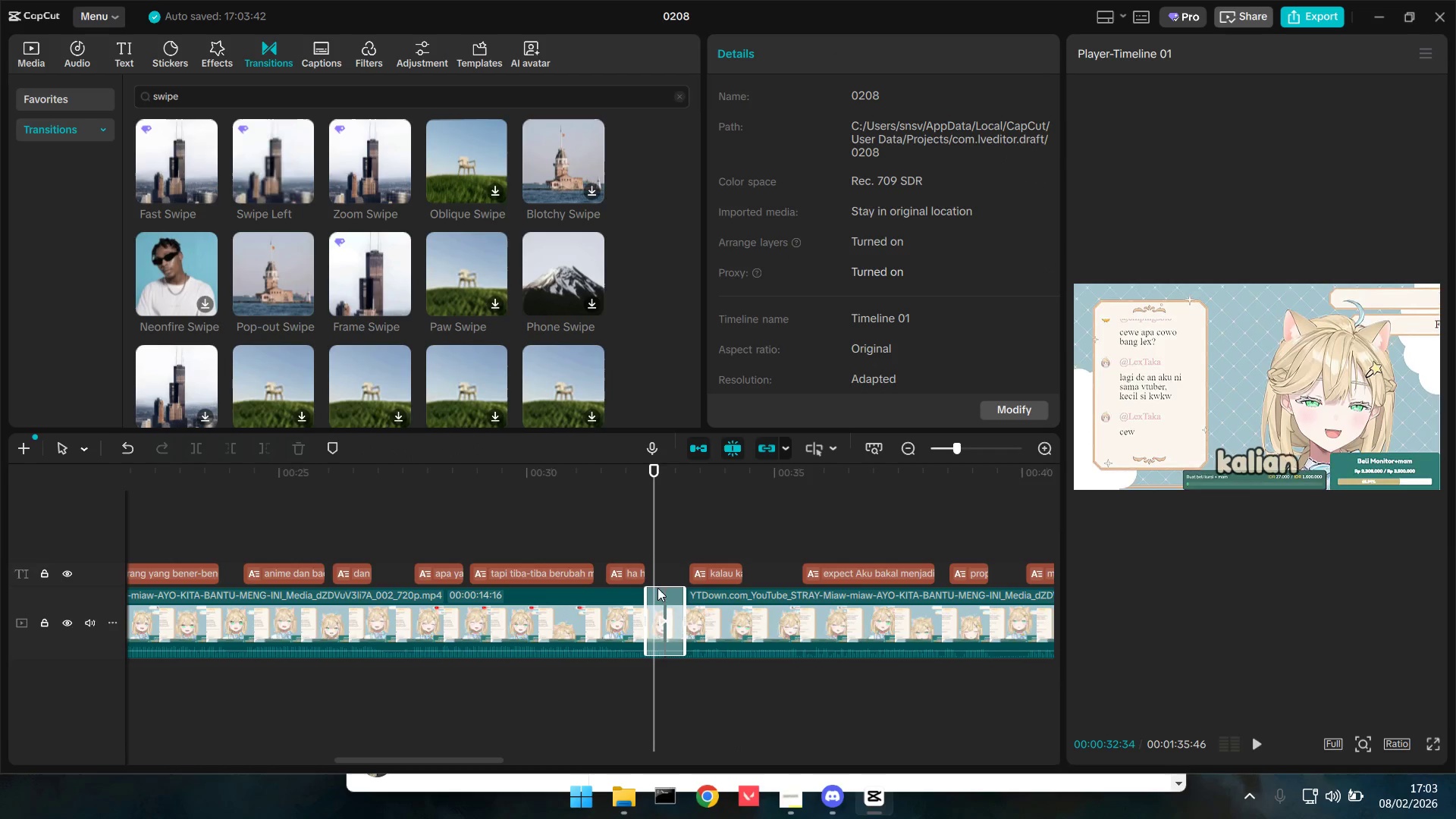 
hold_key(key=ControlLeft, duration=1.5)
 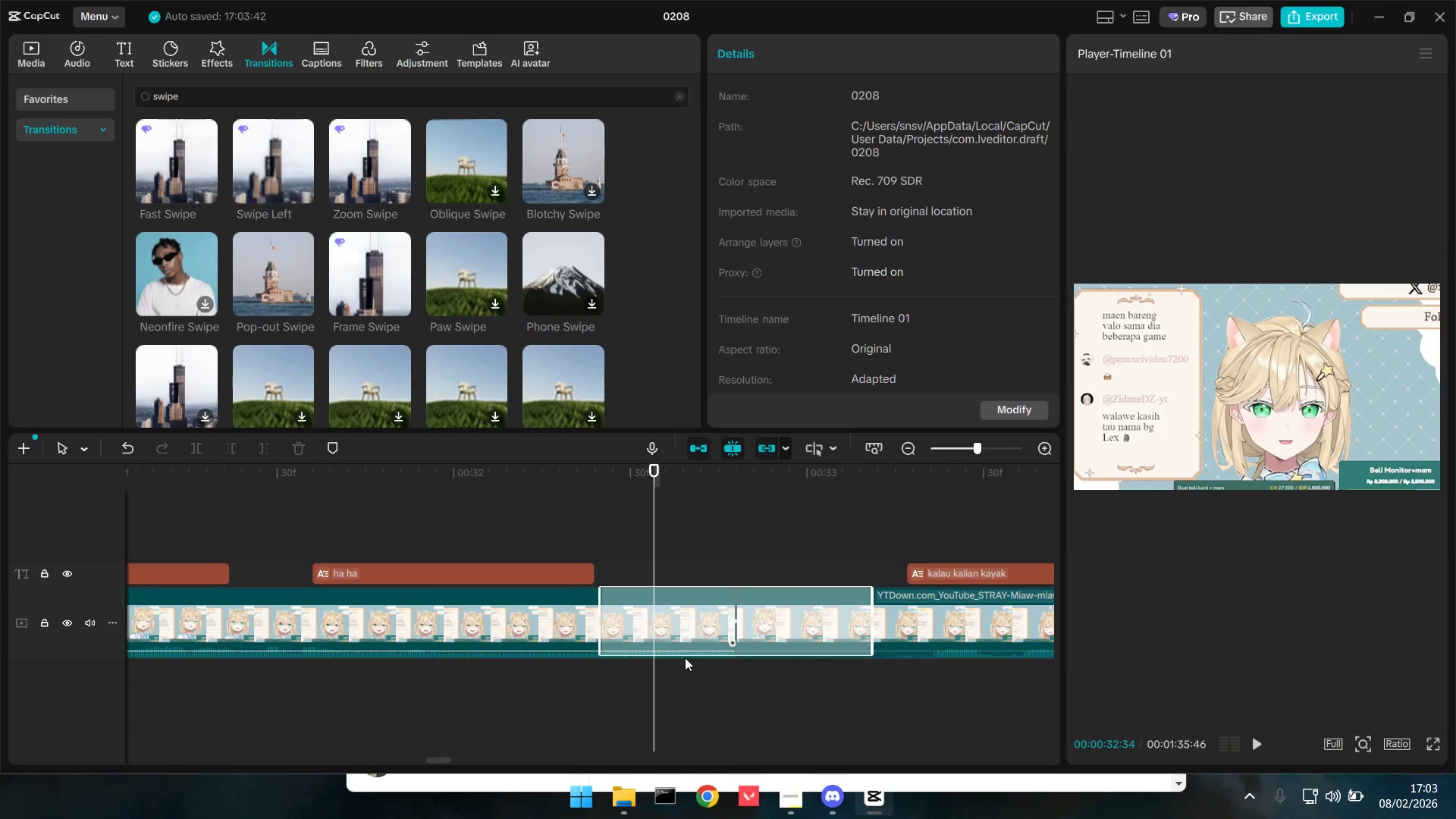 
hold_key(key=ControlLeft, duration=12.38)
 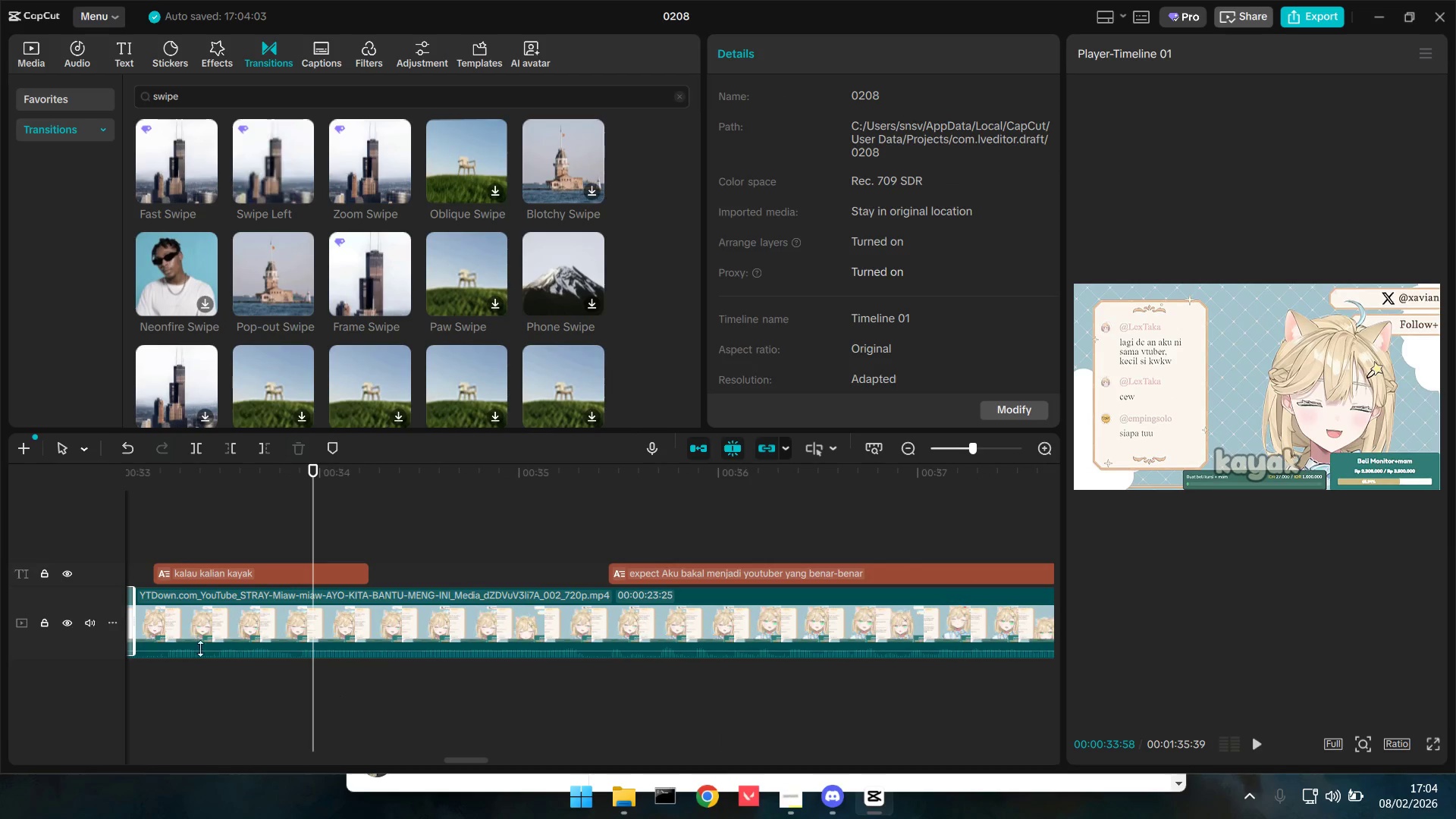 
scroll: coordinate [678, 683], scroll_direction: up, amount: 27.0
 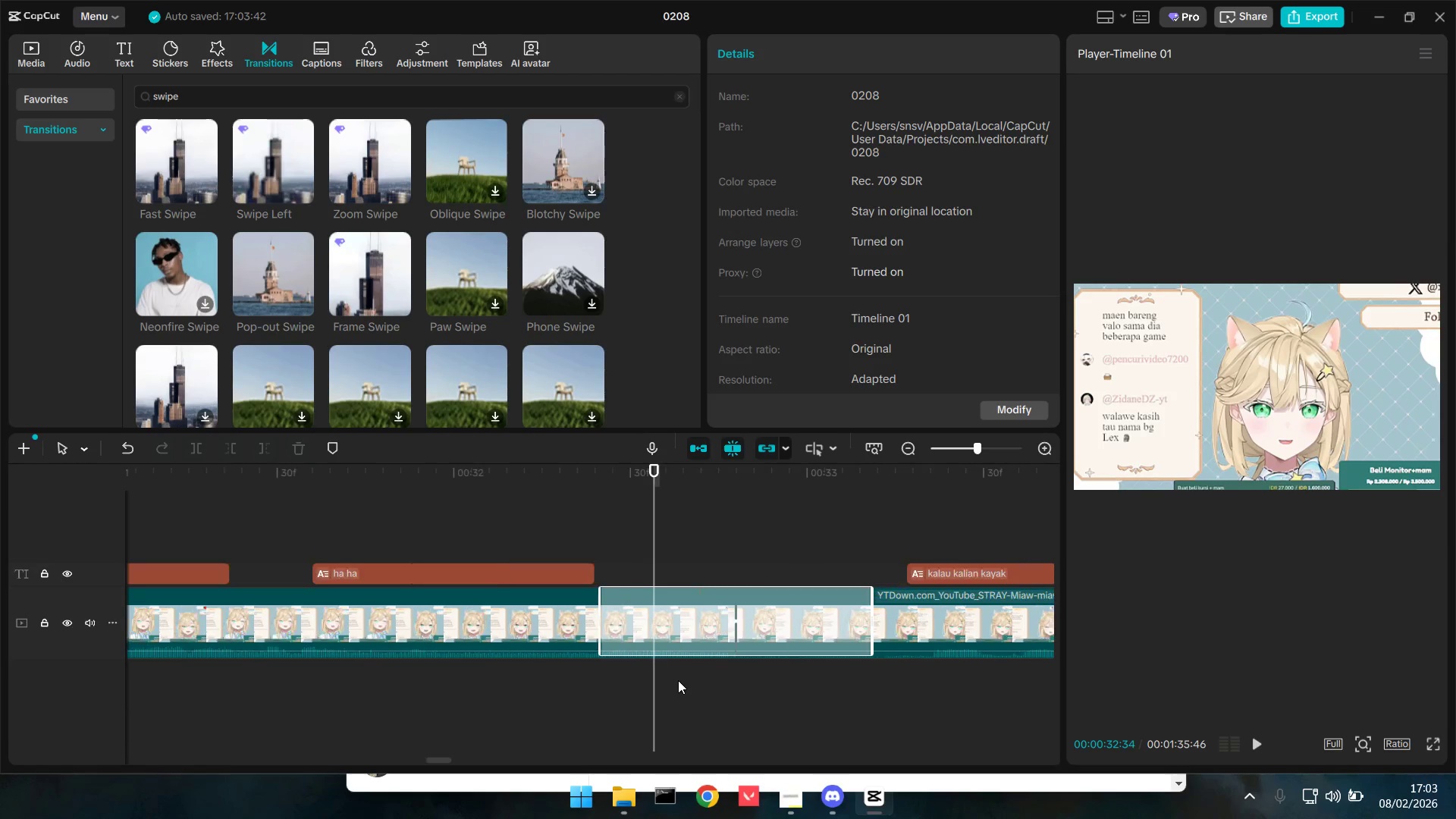 
key(W)
 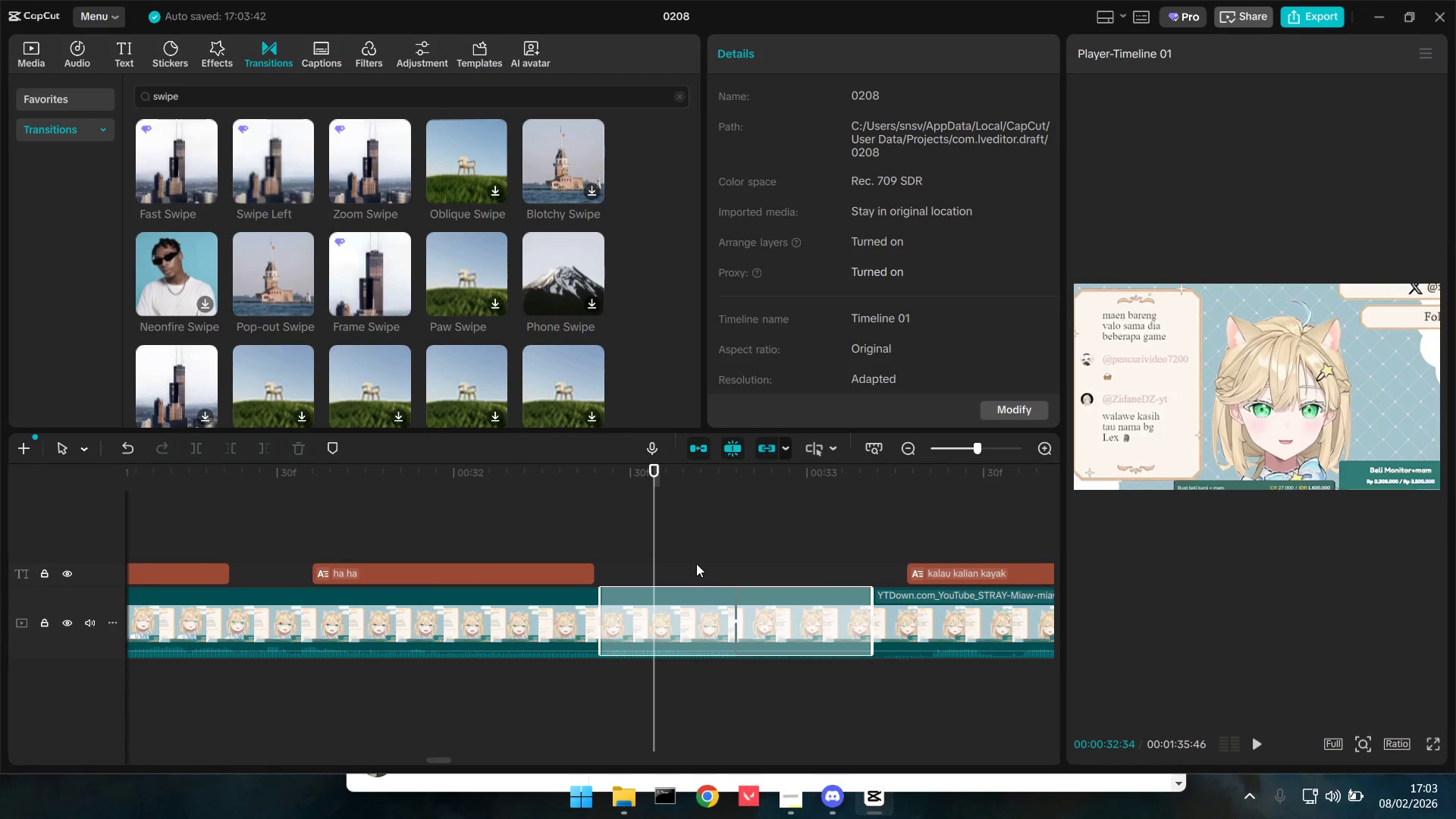 
left_click([696, 563])
 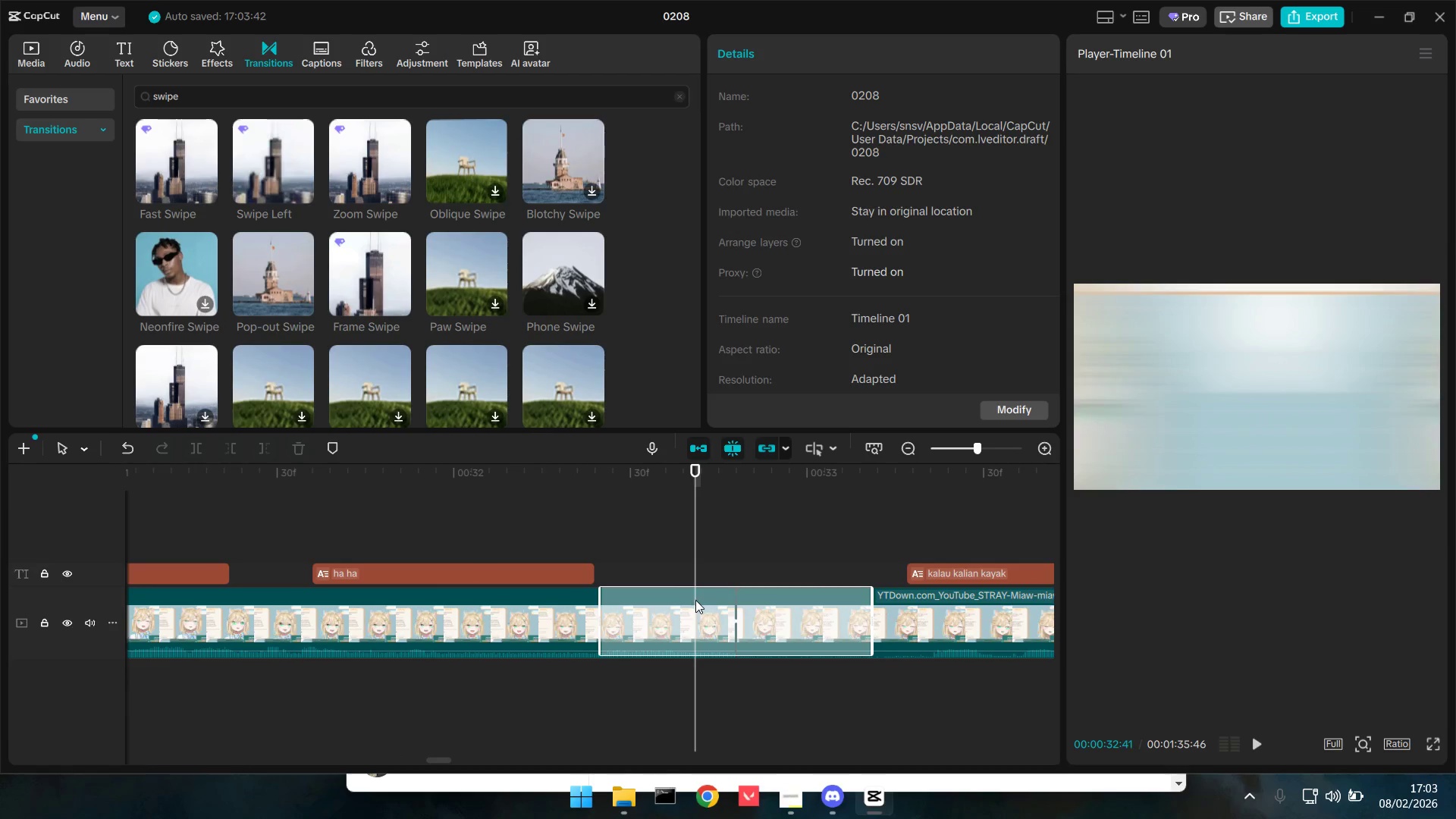 
left_click_drag(start_coordinate=[695, 600], to_coordinate=[682, 600])
 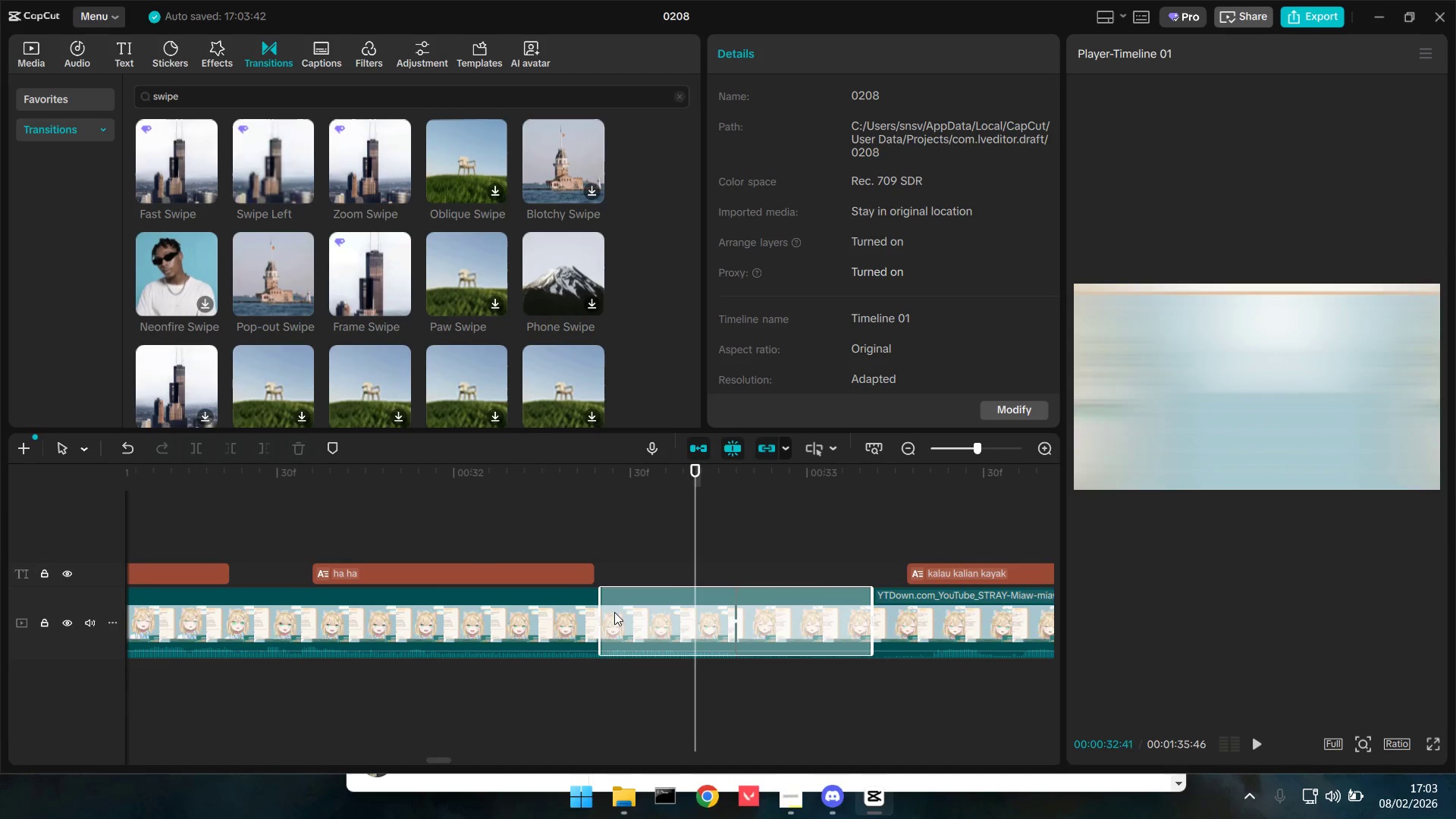 
left_click([631, 617])
 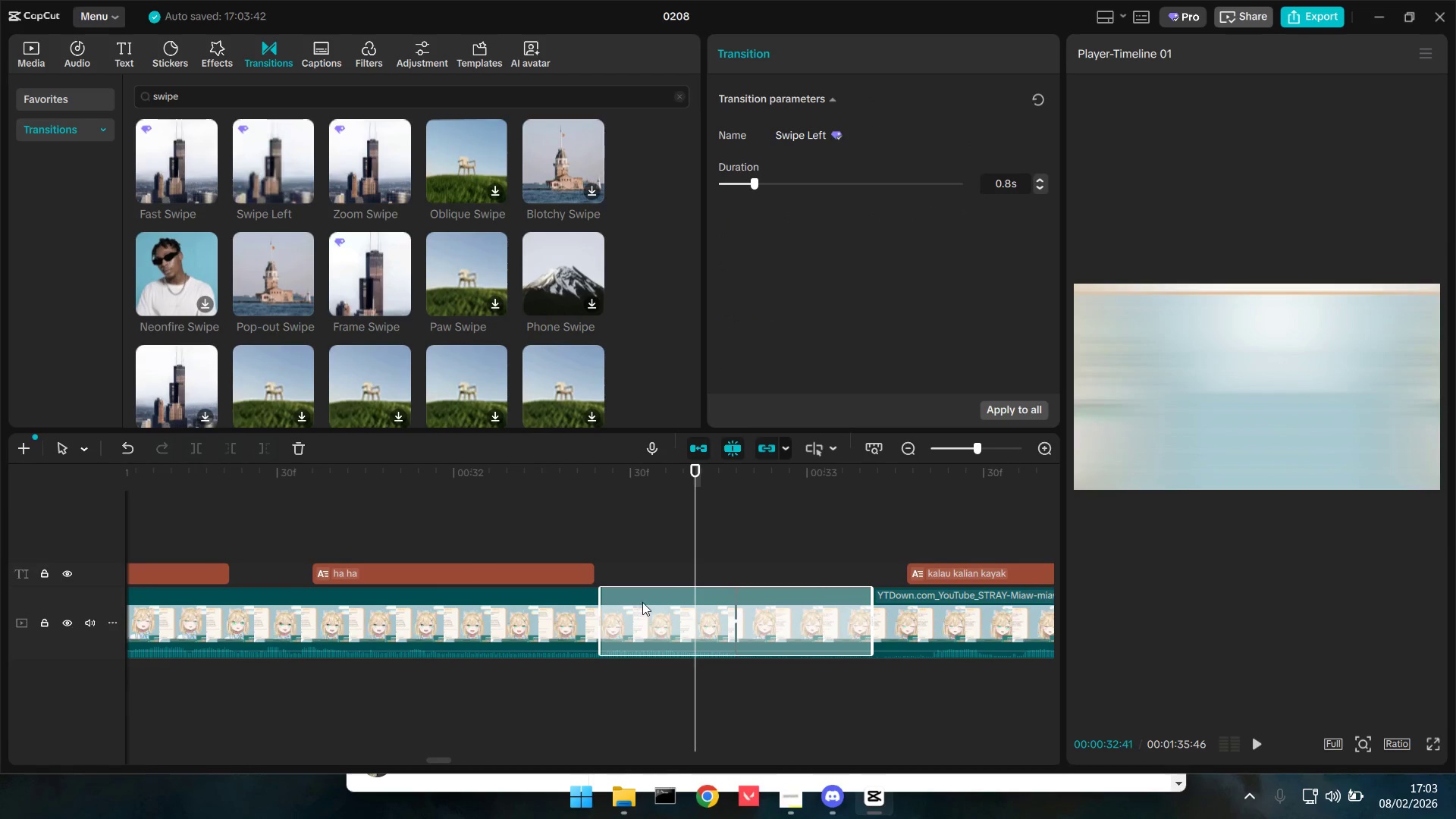 
key(Backspace)
 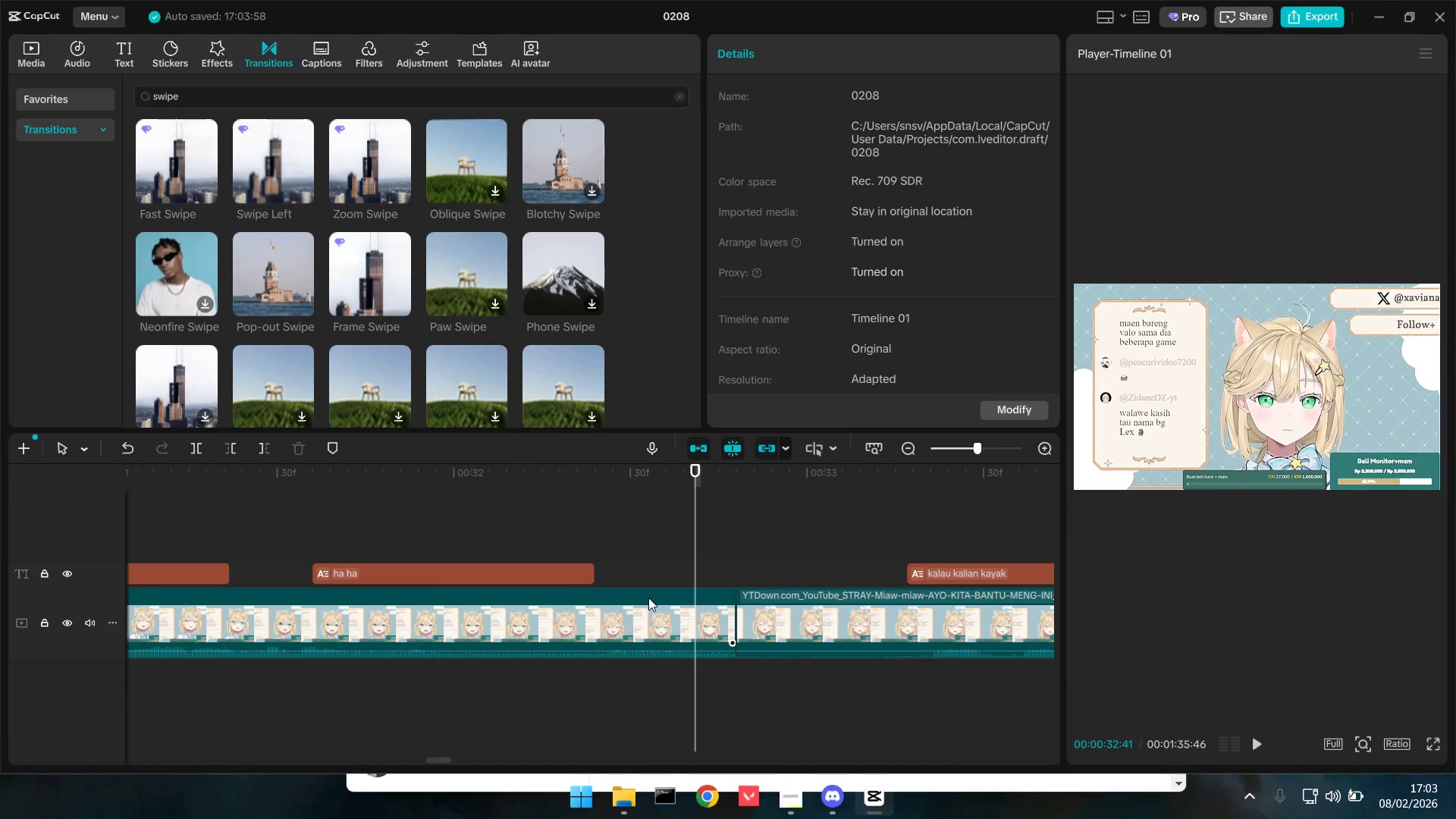 
key(W)
 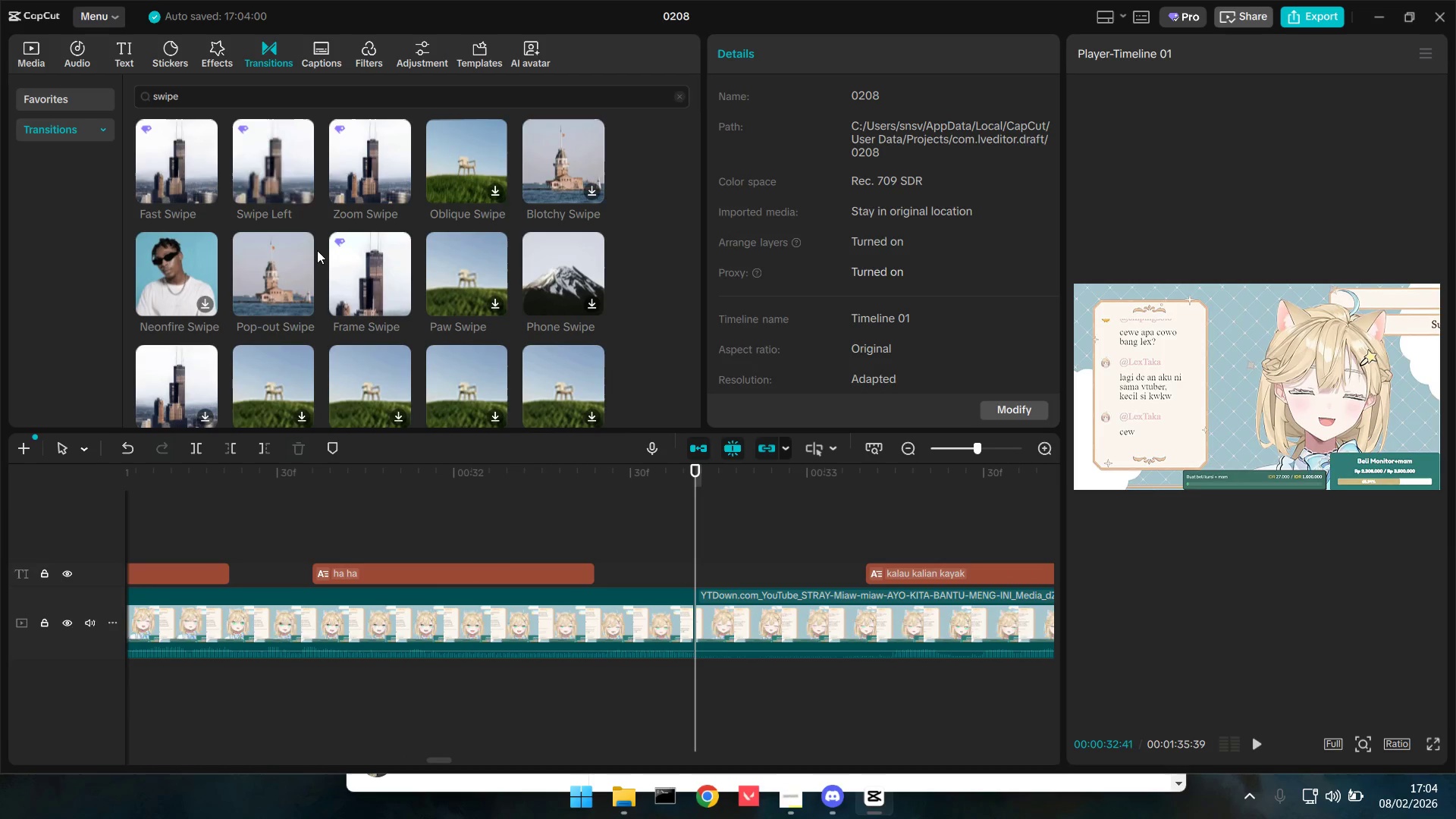 
left_click_drag(start_coordinate=[270, 180], to_coordinate=[622, 623])
 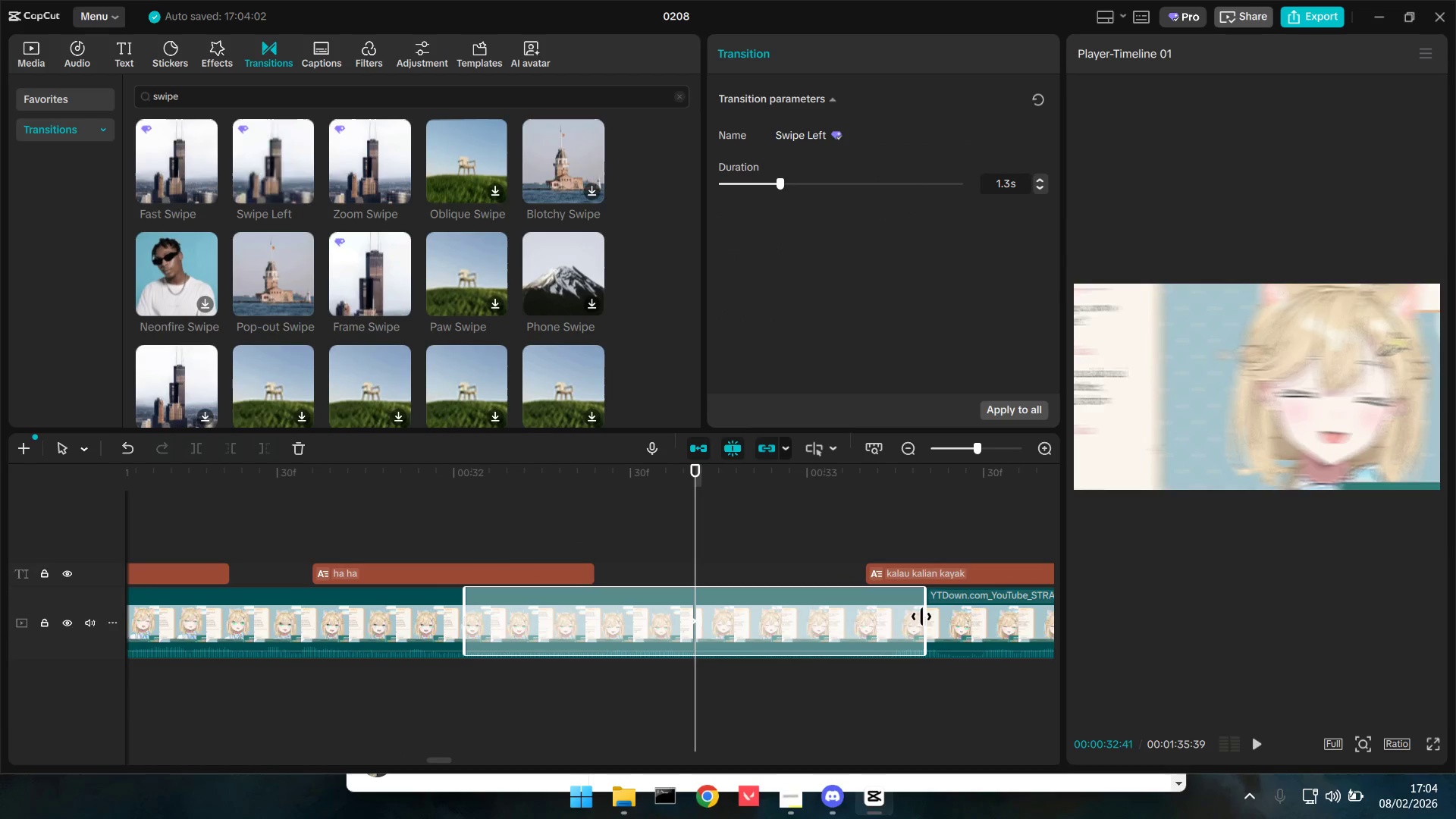 
left_click_drag(start_coordinate=[922, 617], to_coordinate=[829, 632])
 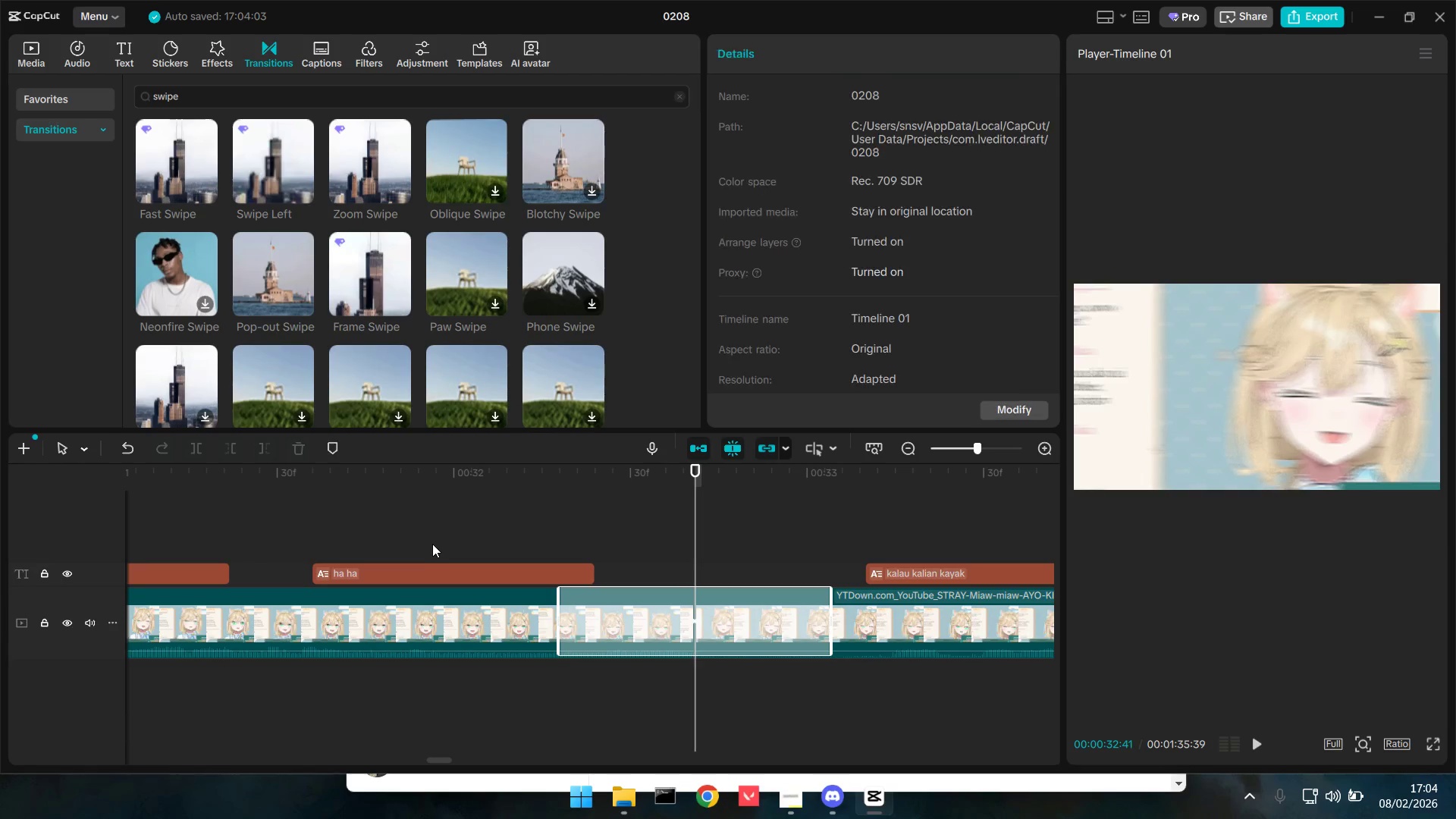 
key(Space)
 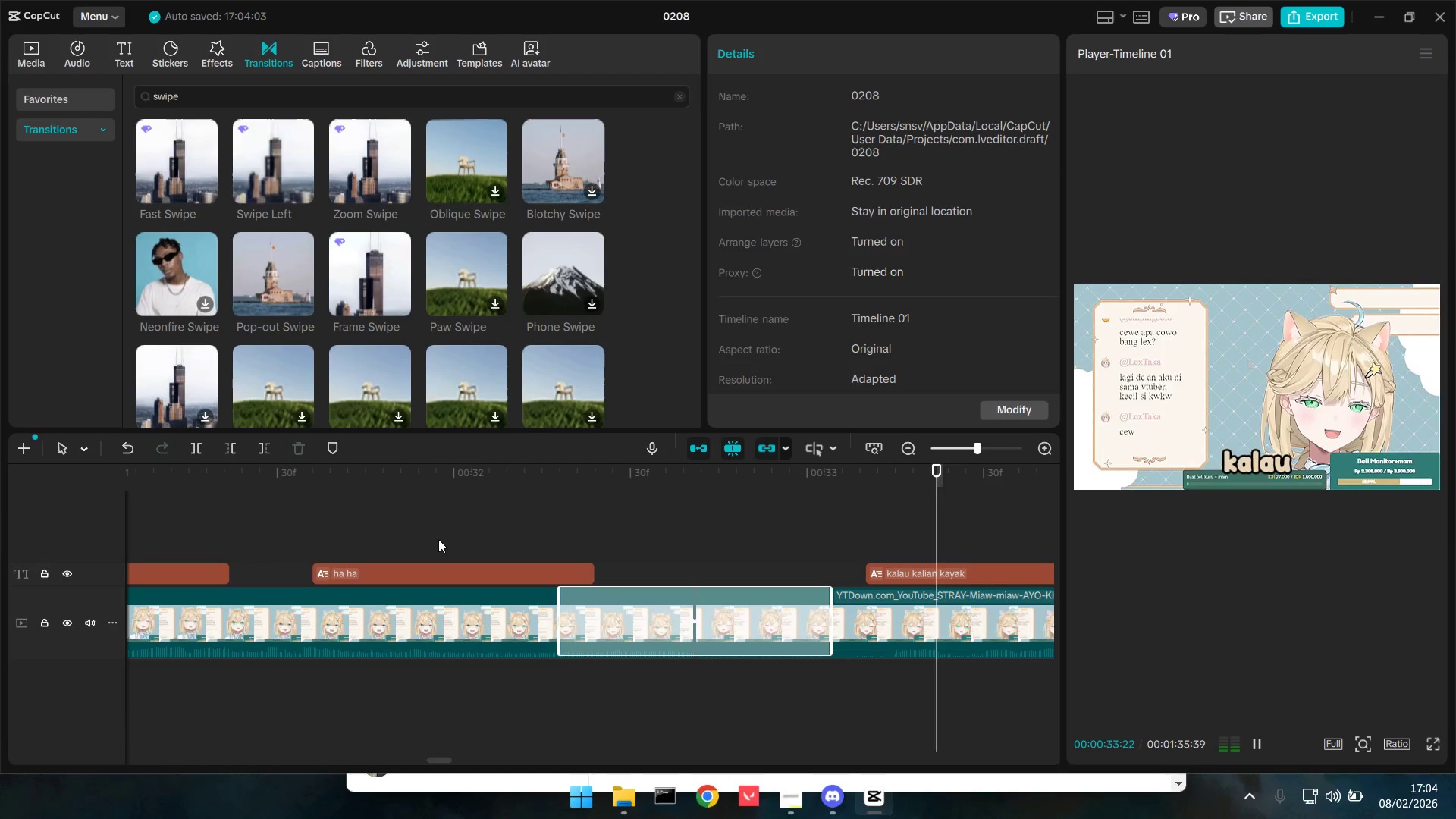 
key(Space)
 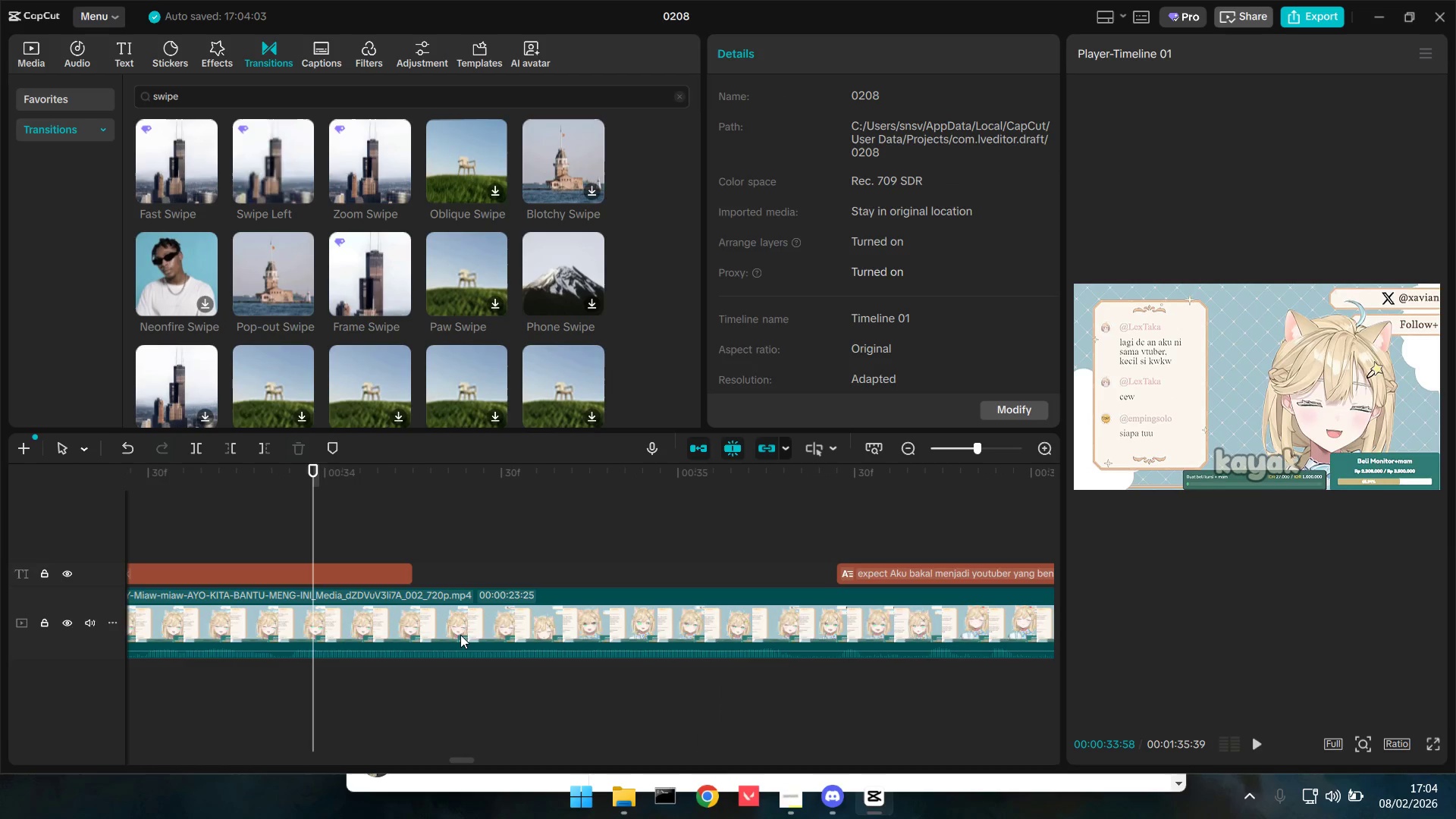 
hold_key(key=ControlLeft, duration=0.44)
scroll: coordinate [412, 659], scroll_direction: down, amount: 6.0
 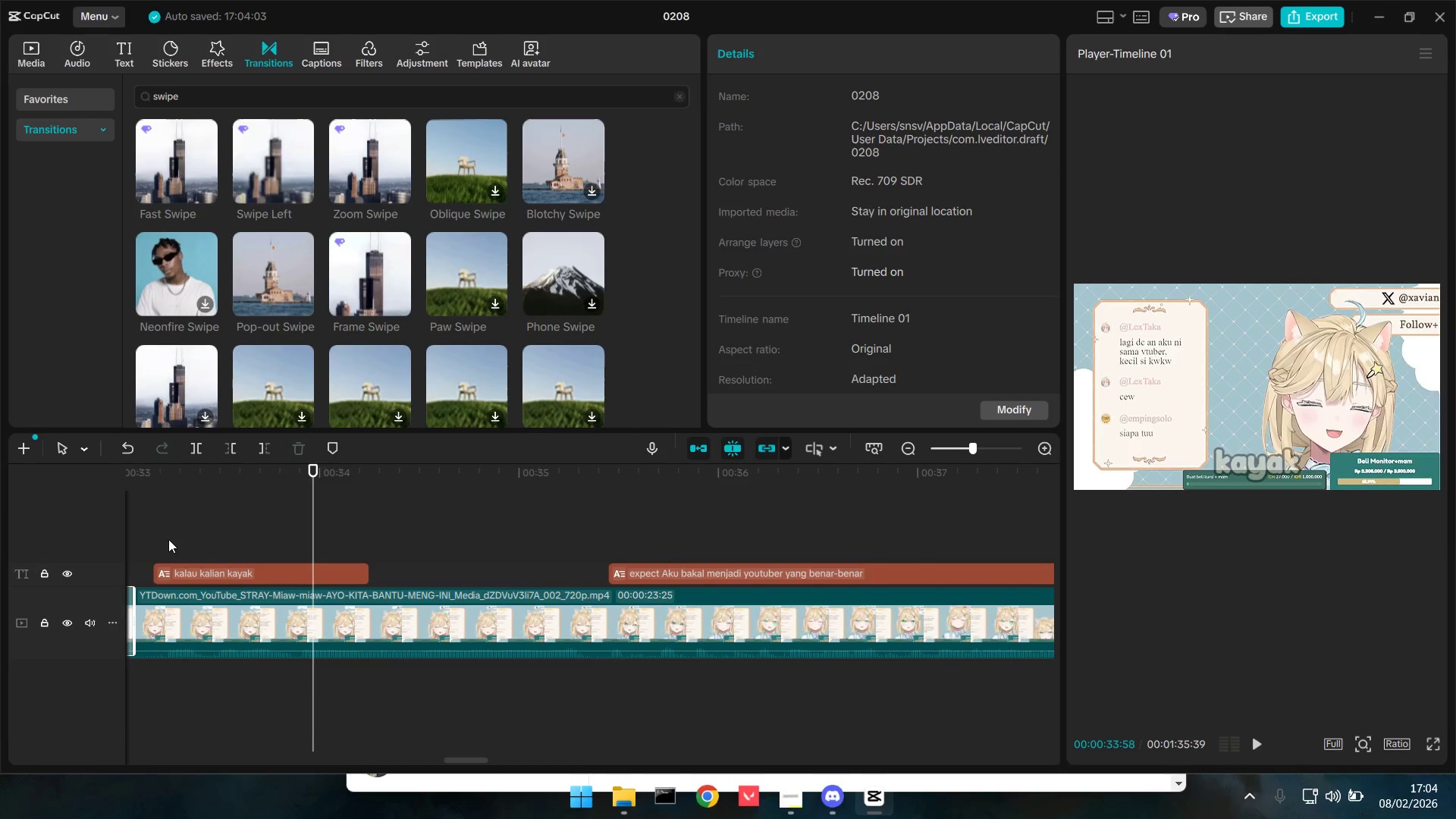 
left_click_drag(start_coordinate=[175, 538], to_coordinate=[113, 551])
 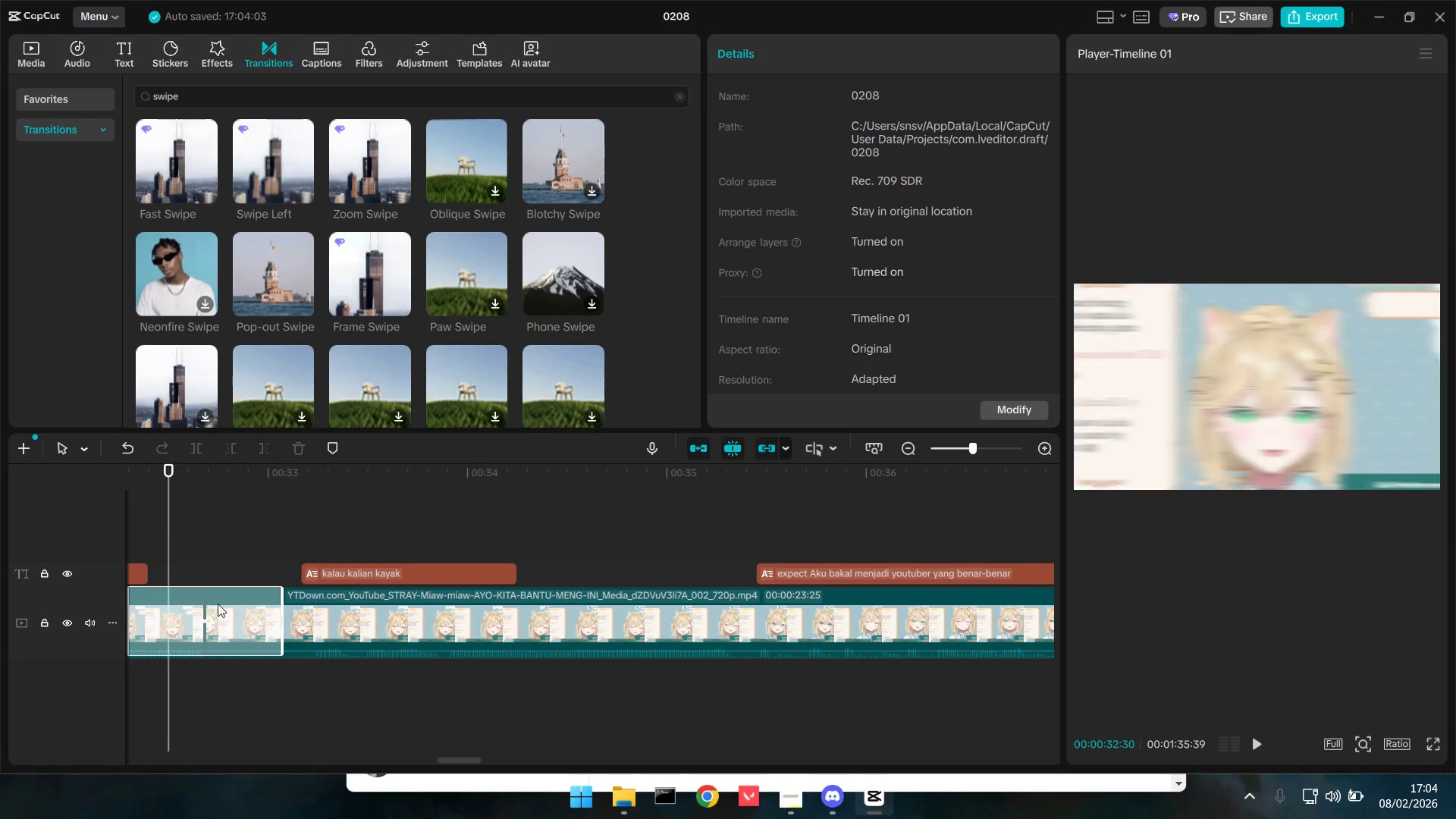 
triple_click([196, 607])
 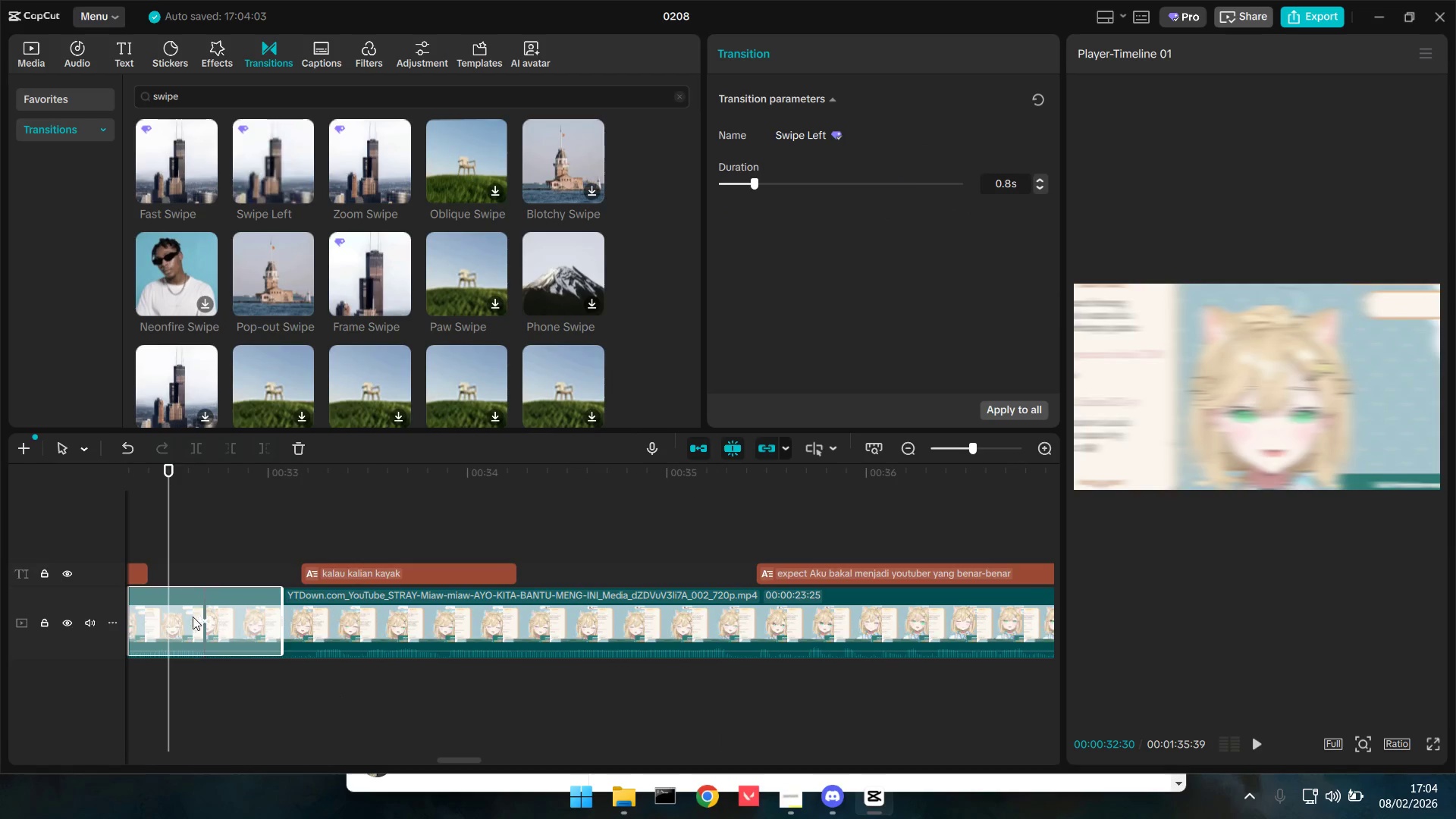 
key(Backspace)
 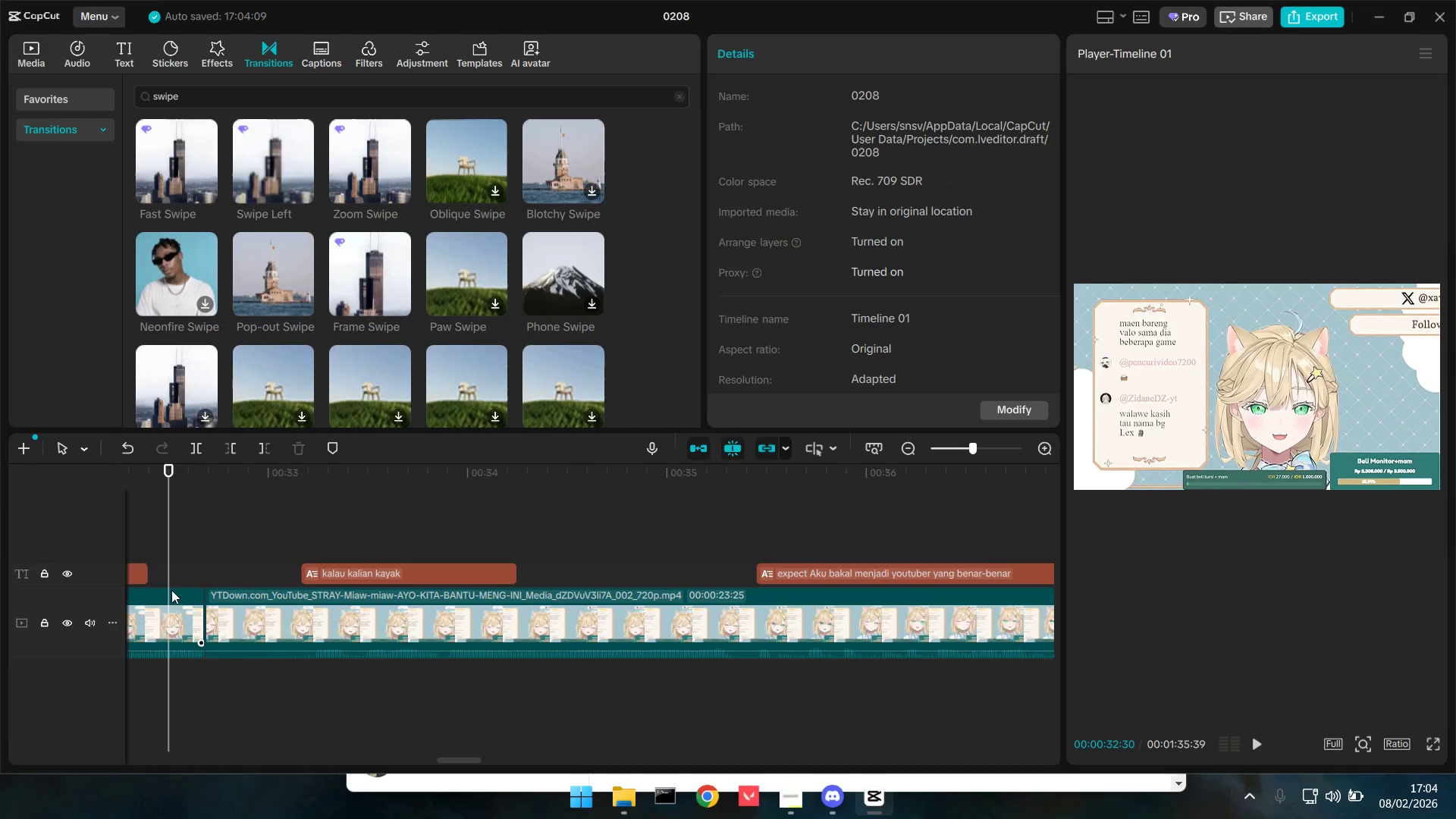 
left_click([128, 548])
 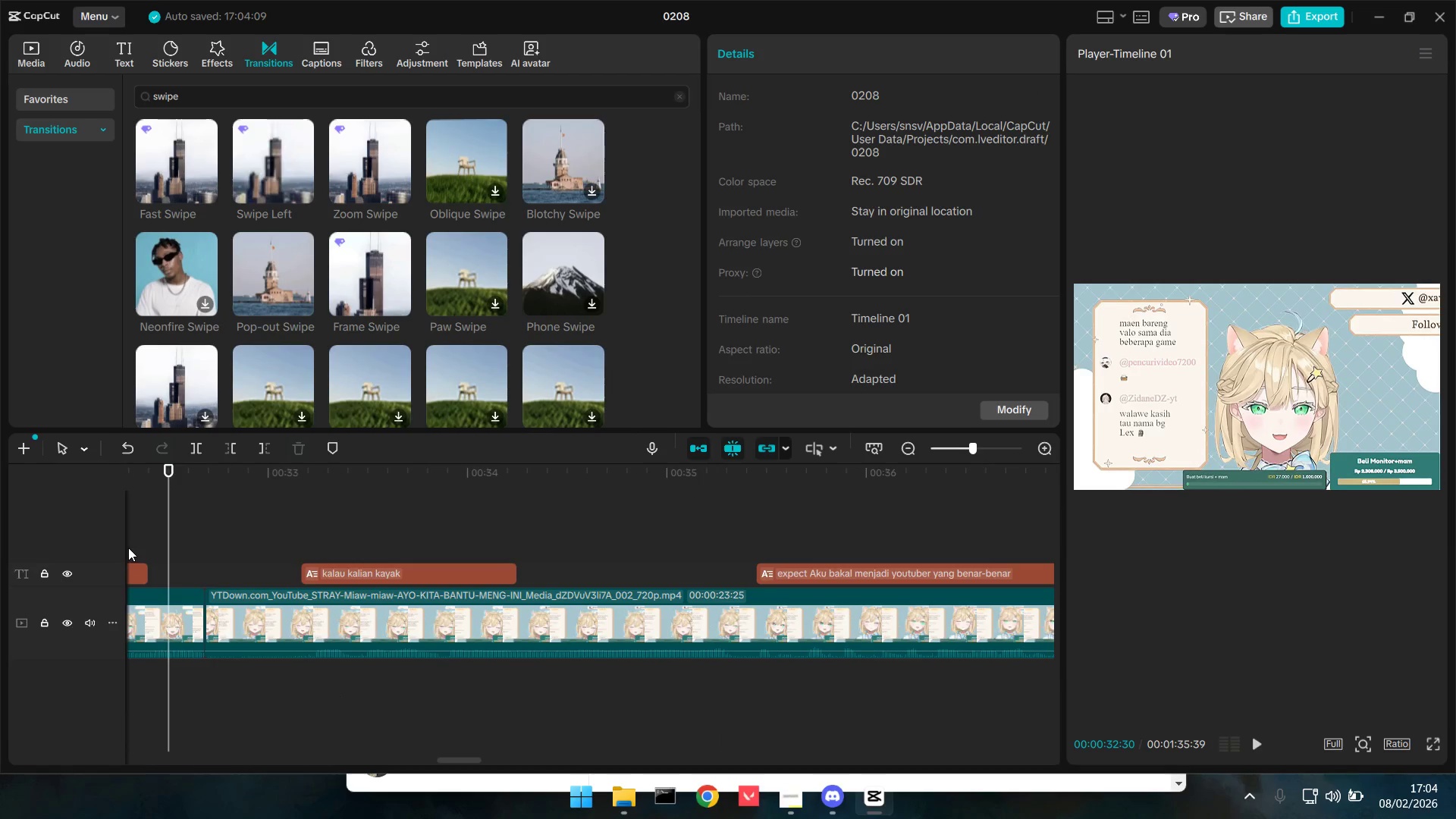 
key(Space)
 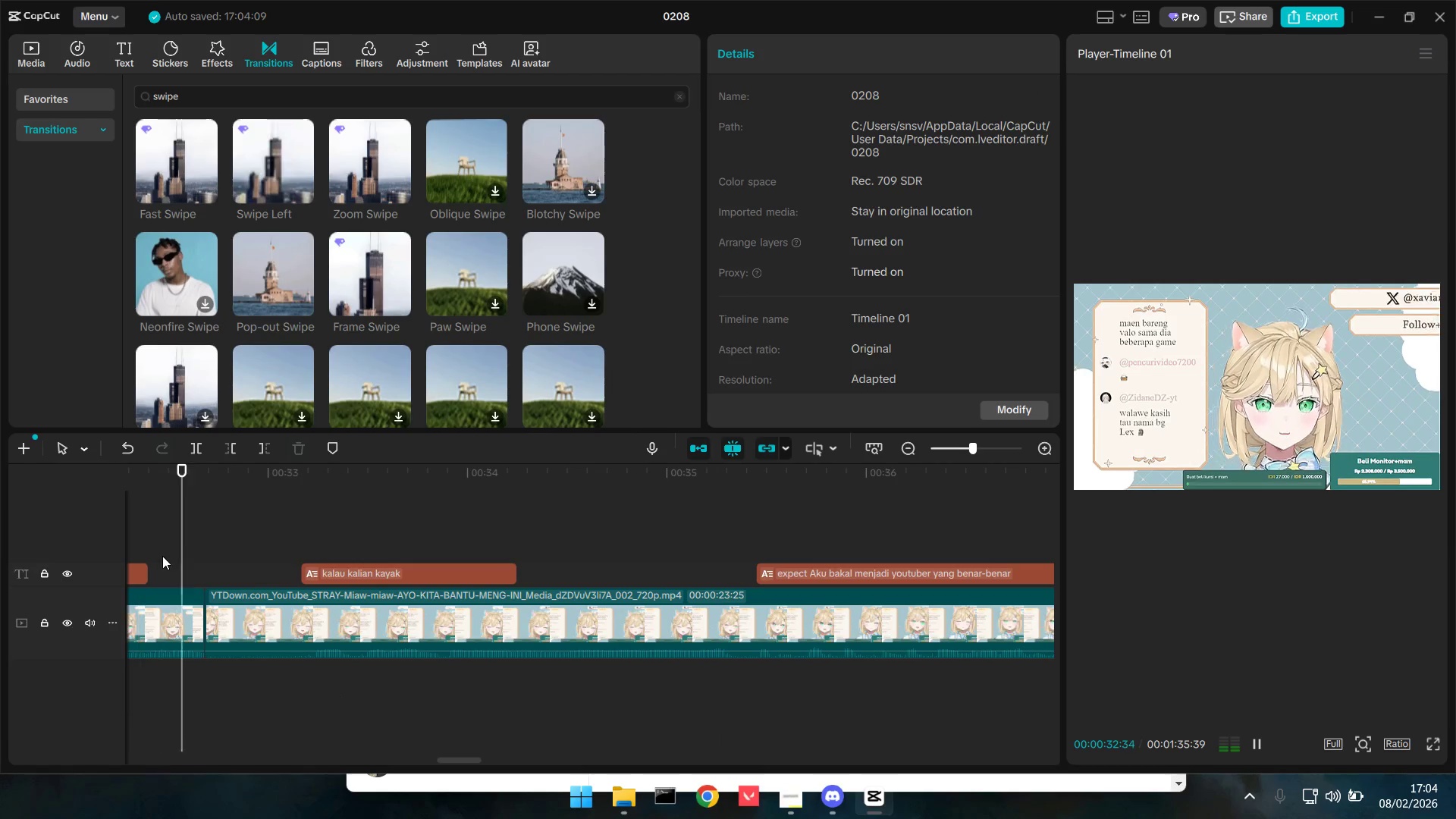 
key(Space)
 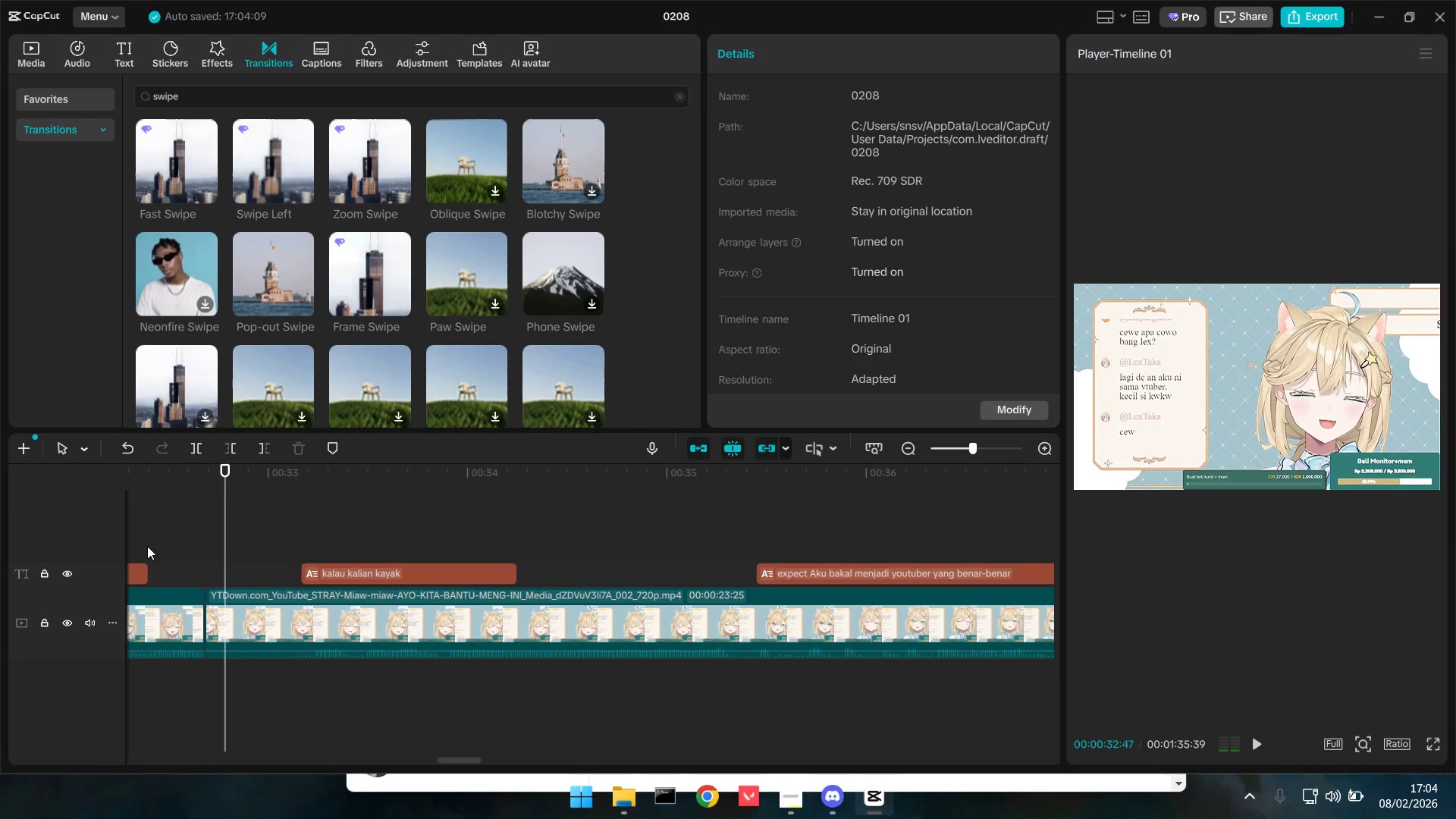 
left_click([146, 545])
 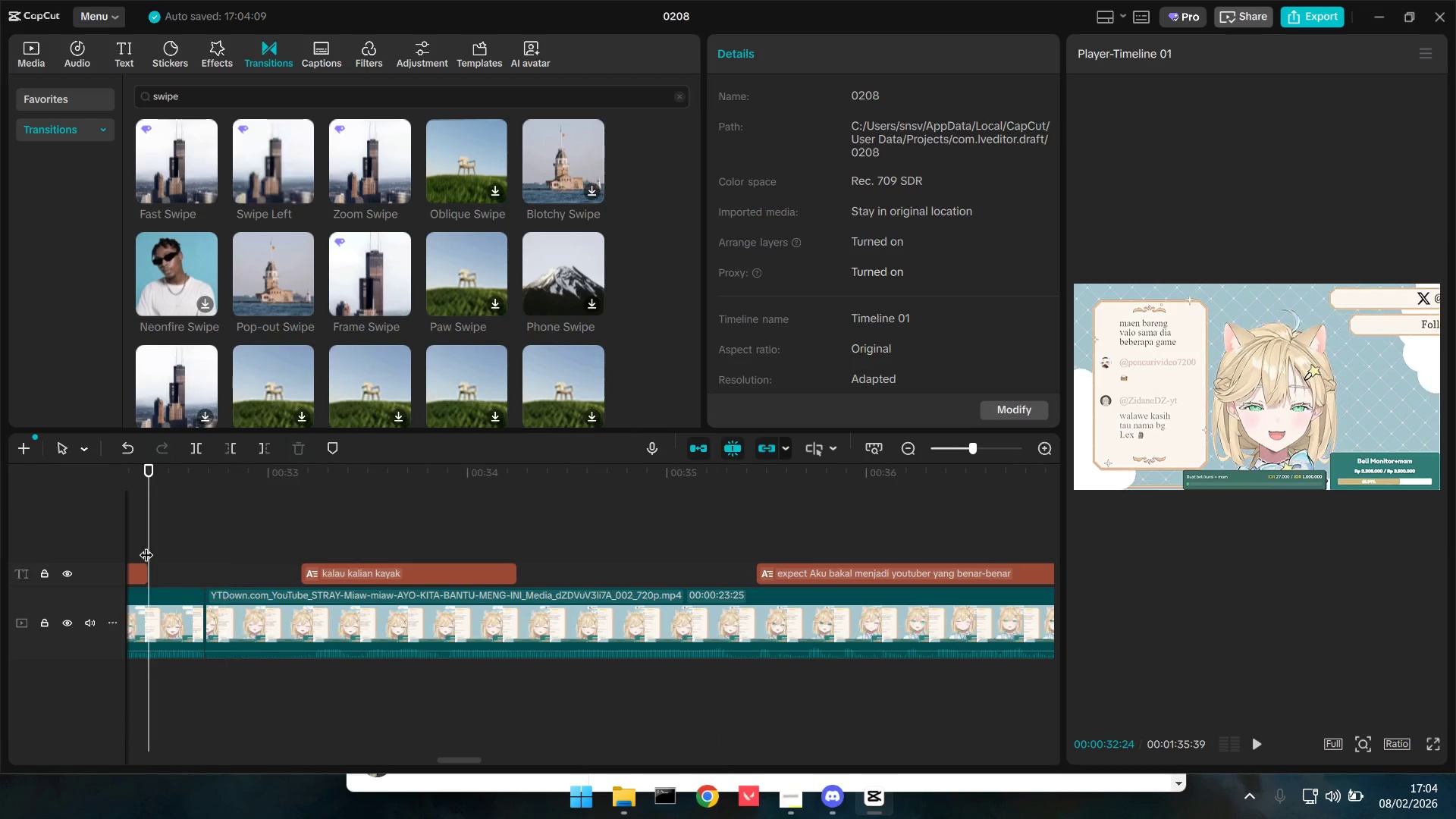 
key(Space)
 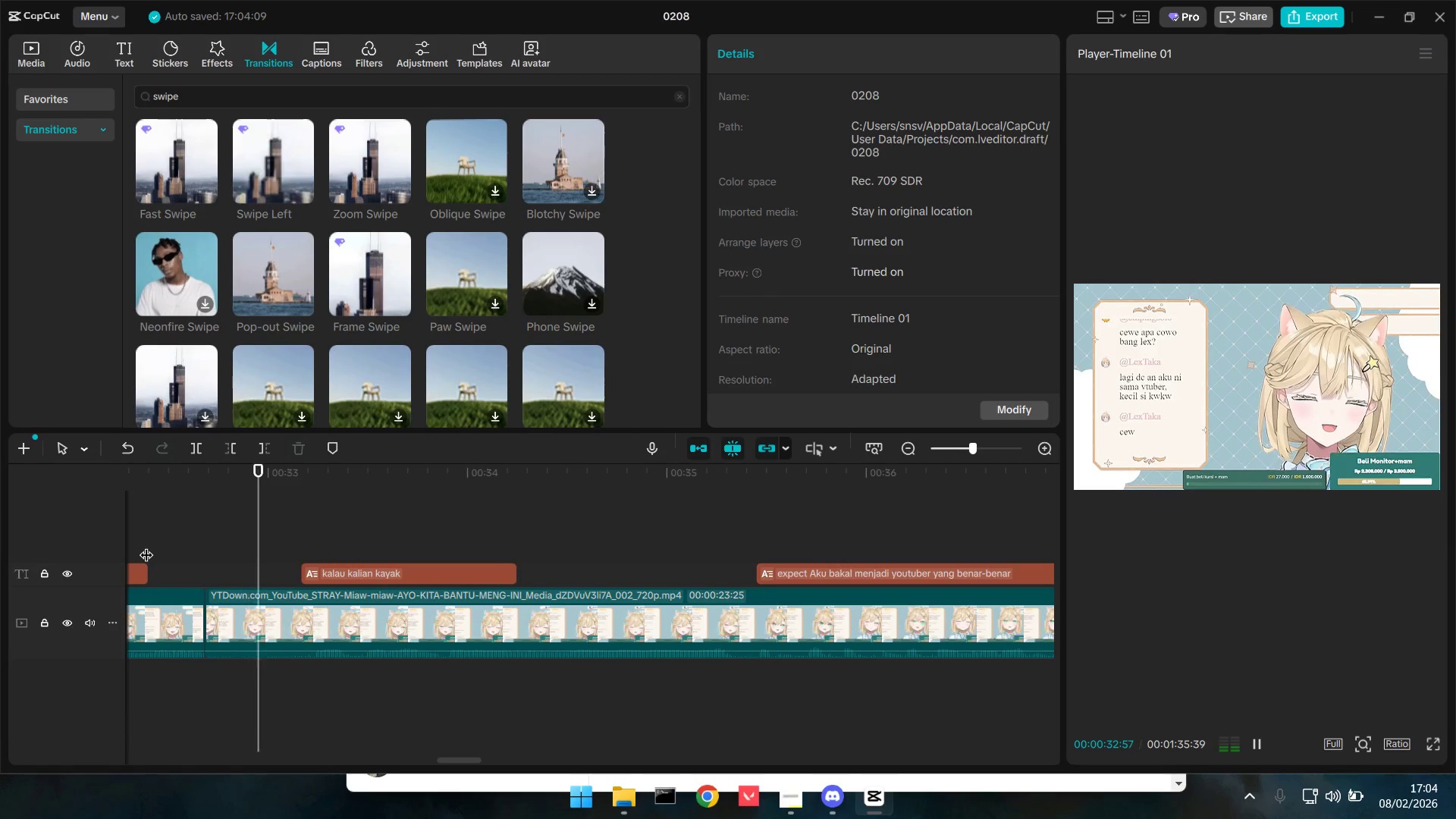 
key(Space)
 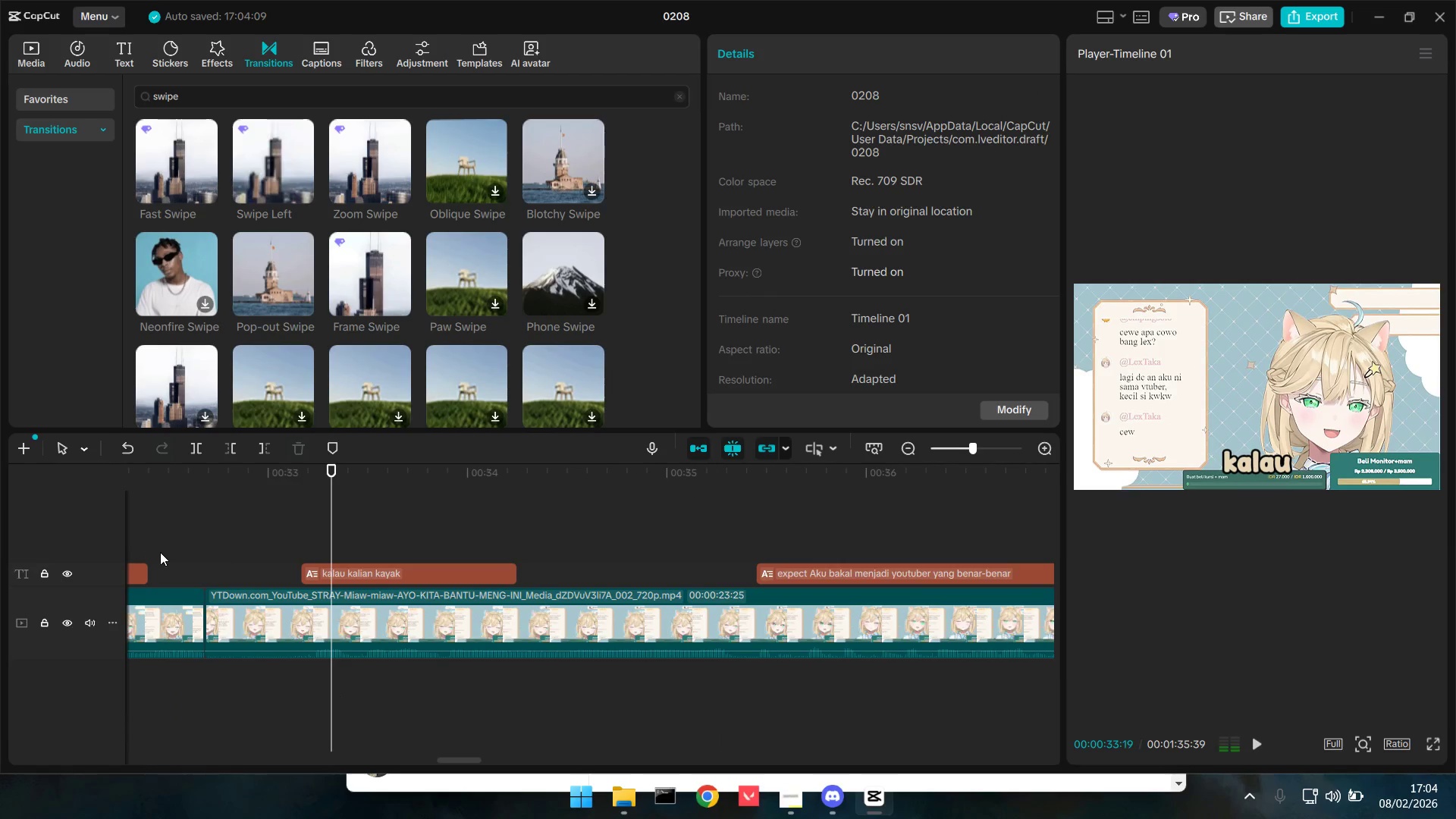 
left_click([154, 542])
 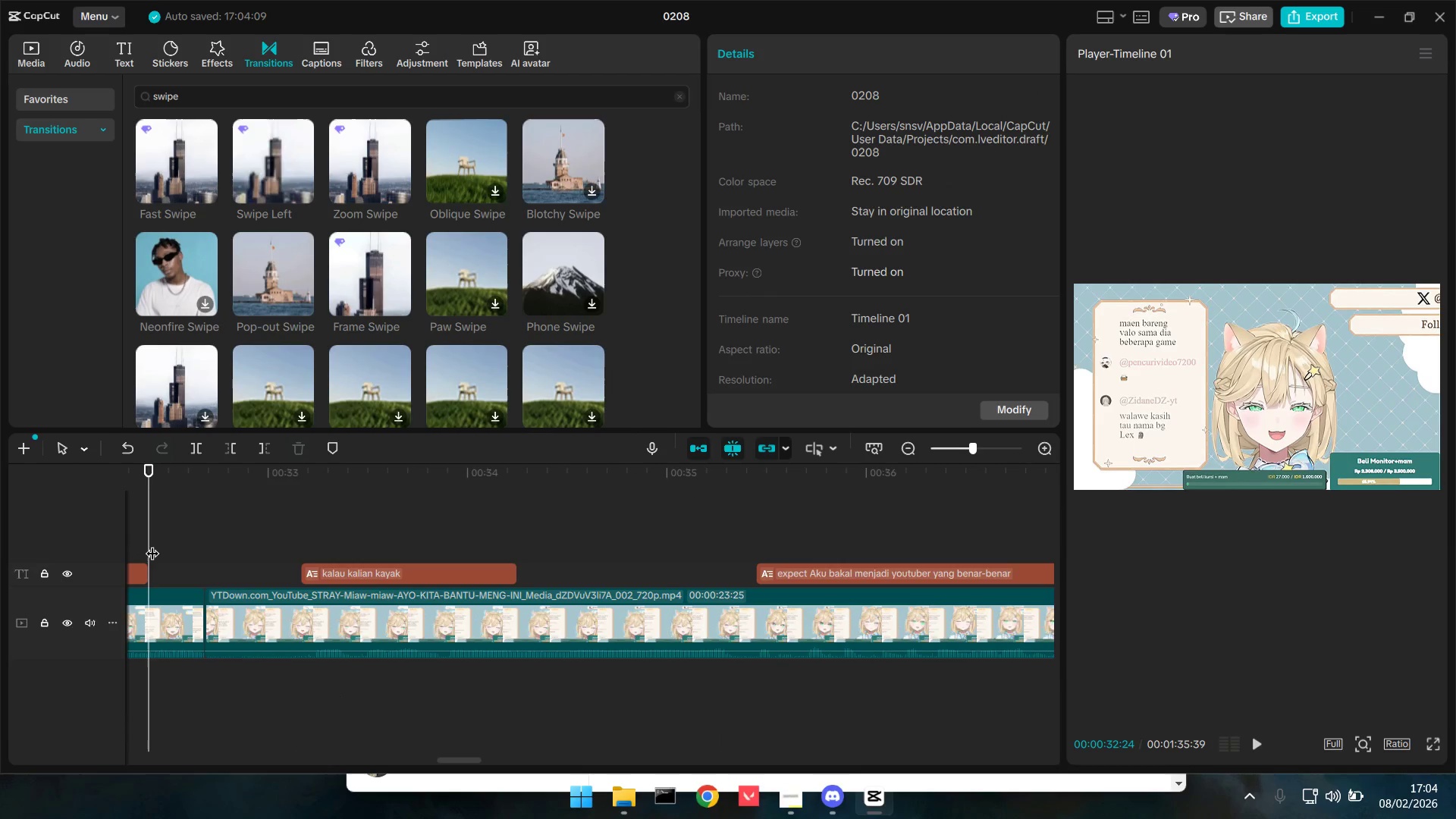 
left_click_drag(start_coordinate=[152, 544], to_coordinate=[129, 544])
 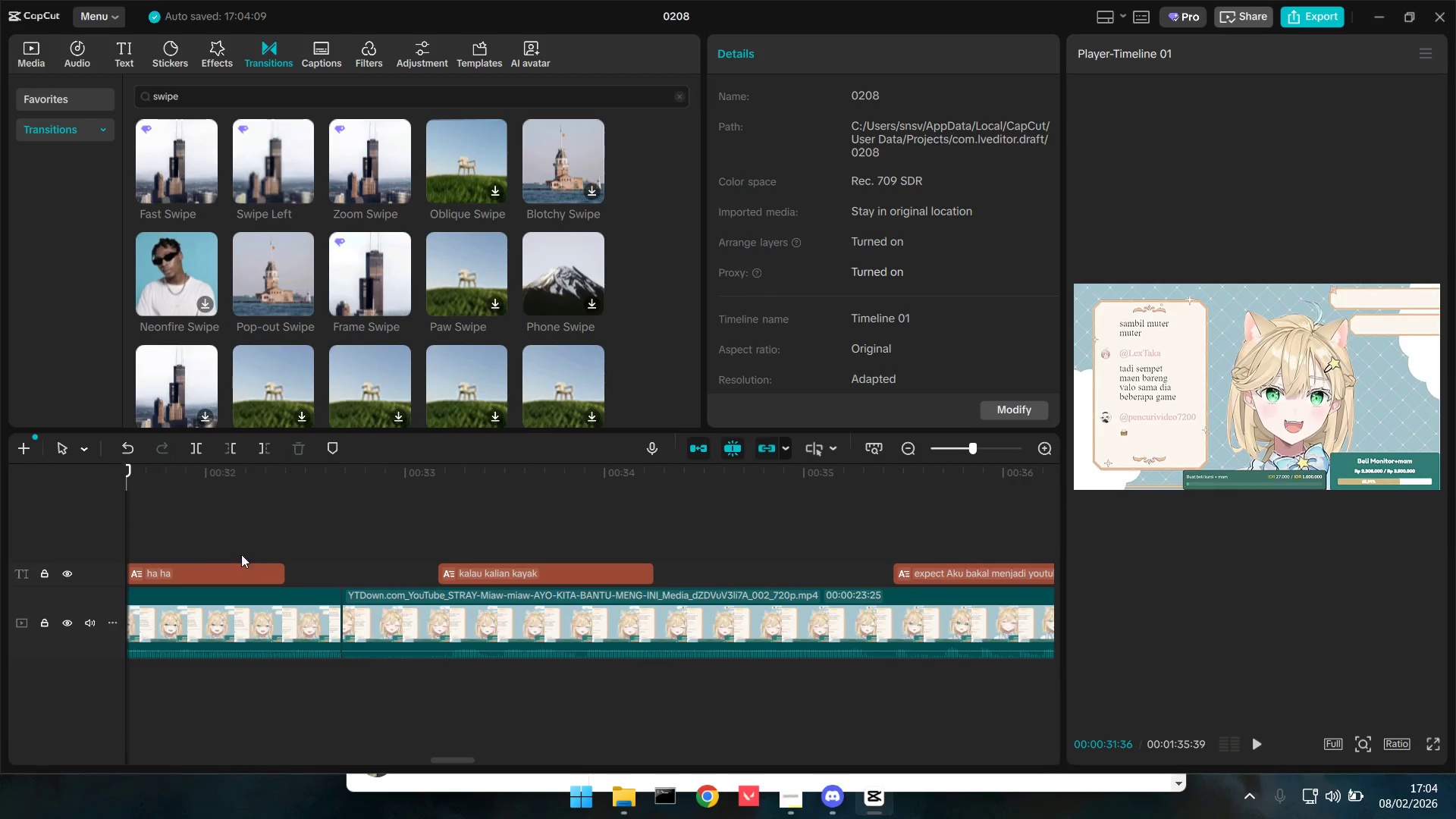 
key(Space)
 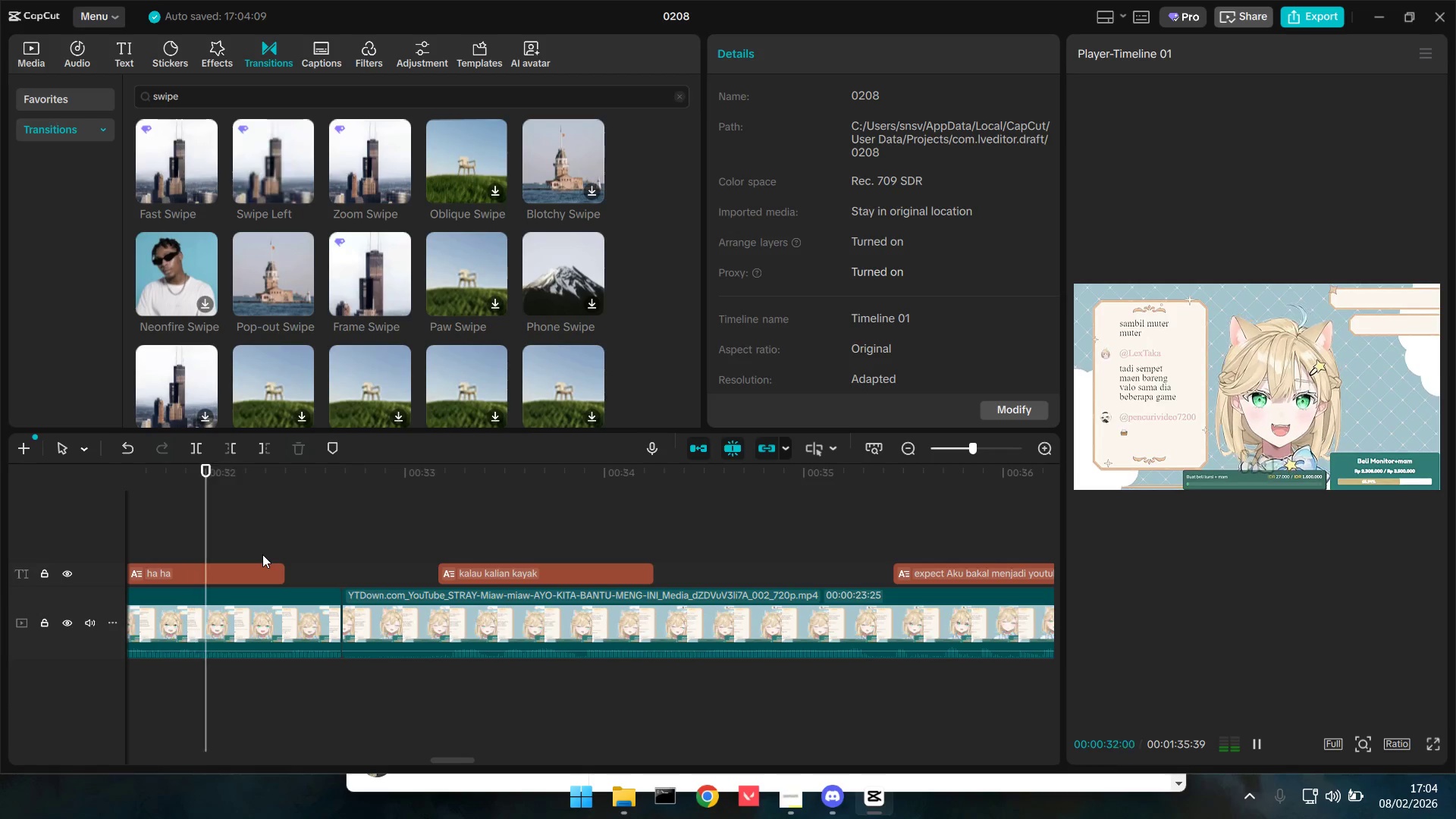 
key(Space)
 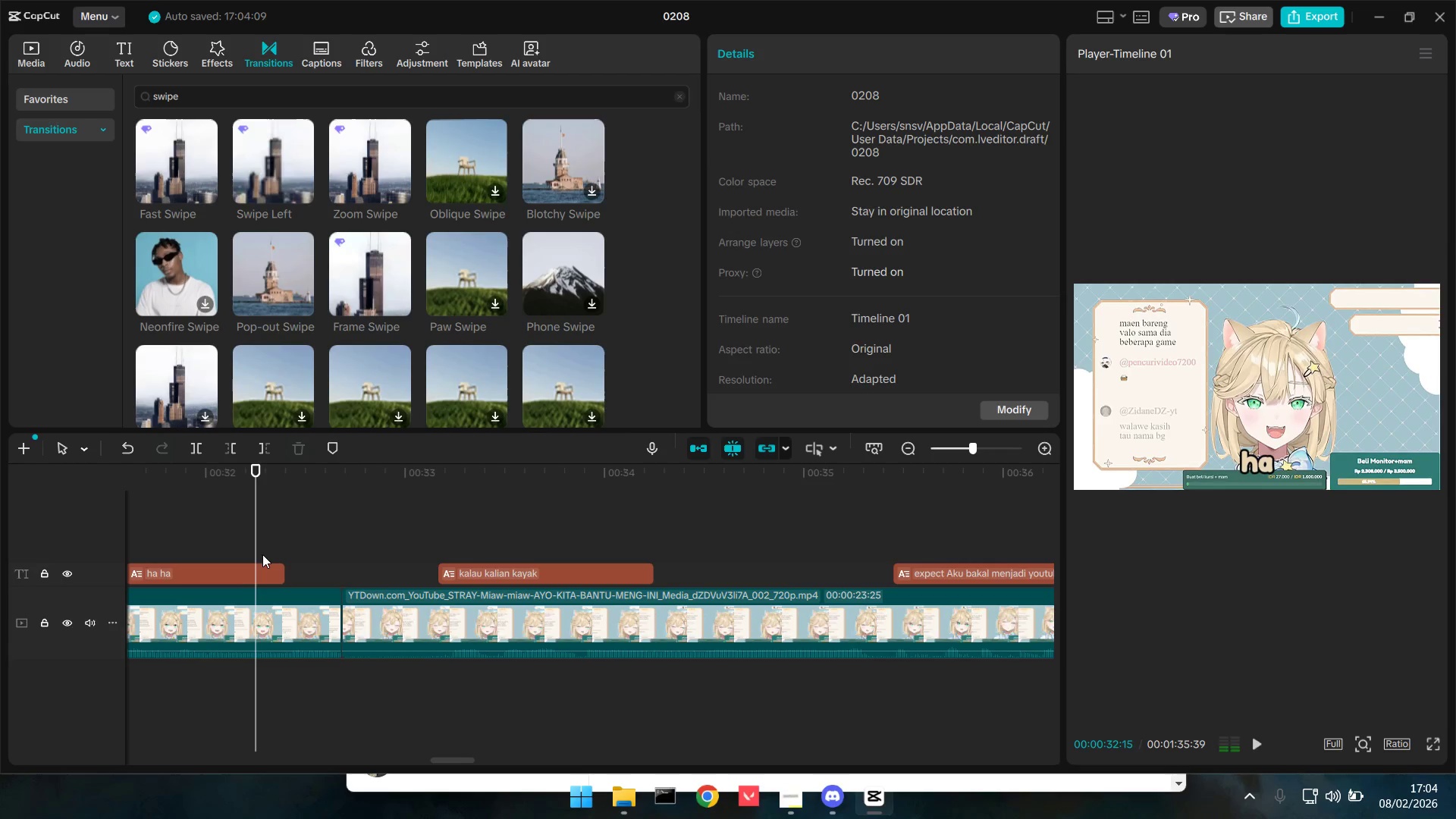 
key(Space)
 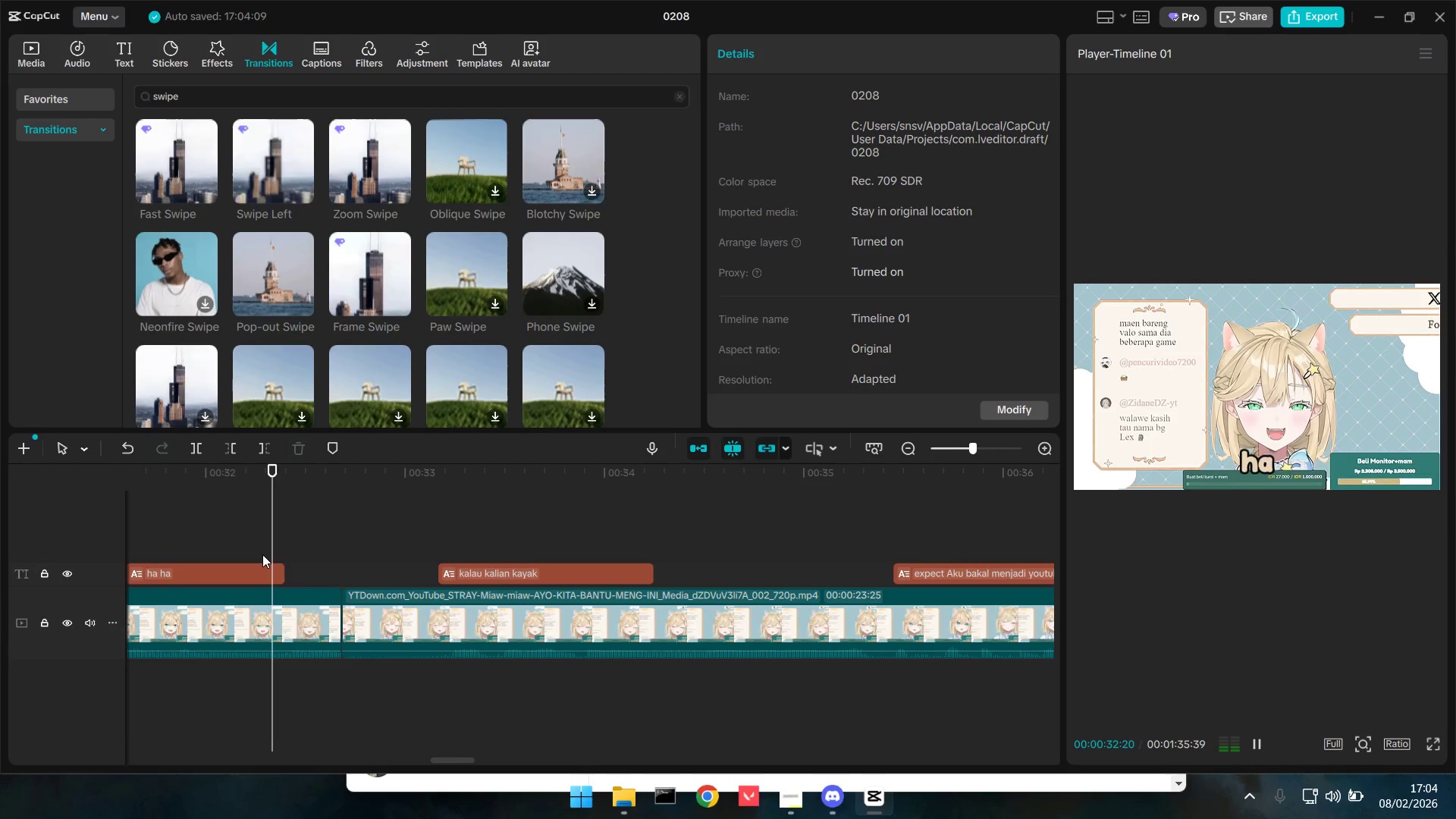 
key(Space)
 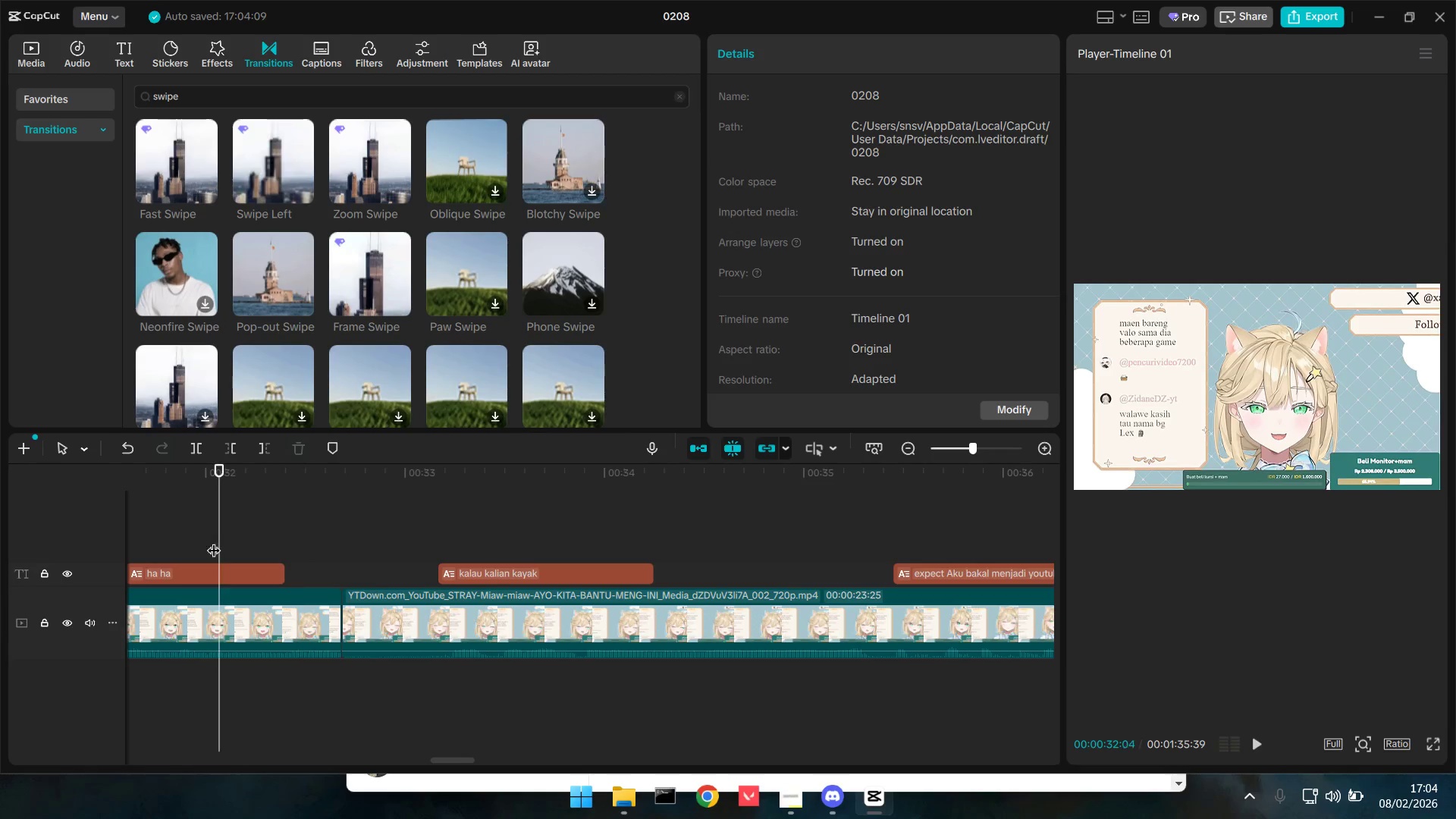 
double_click([156, 535])
 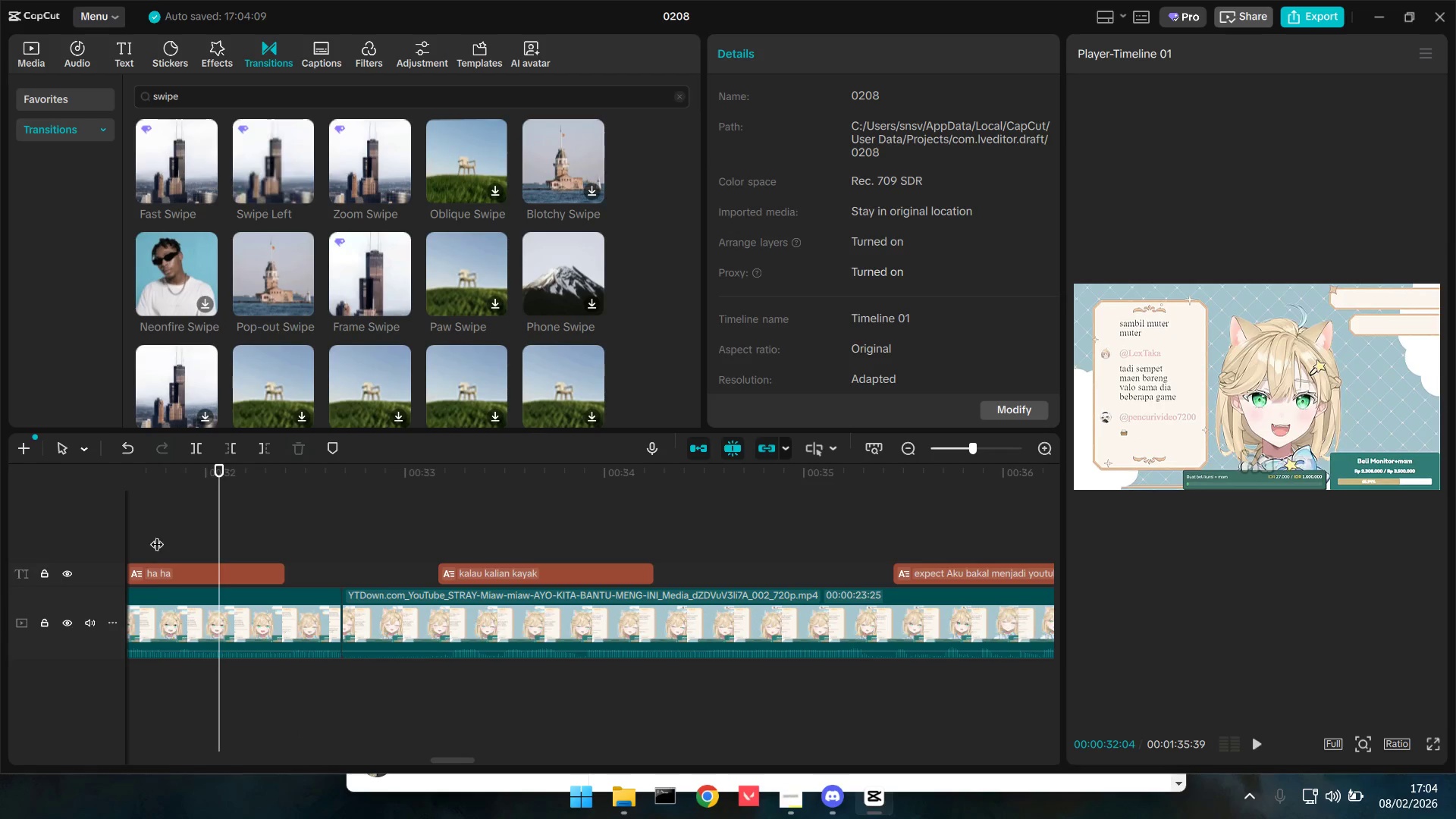 
key(Space)
 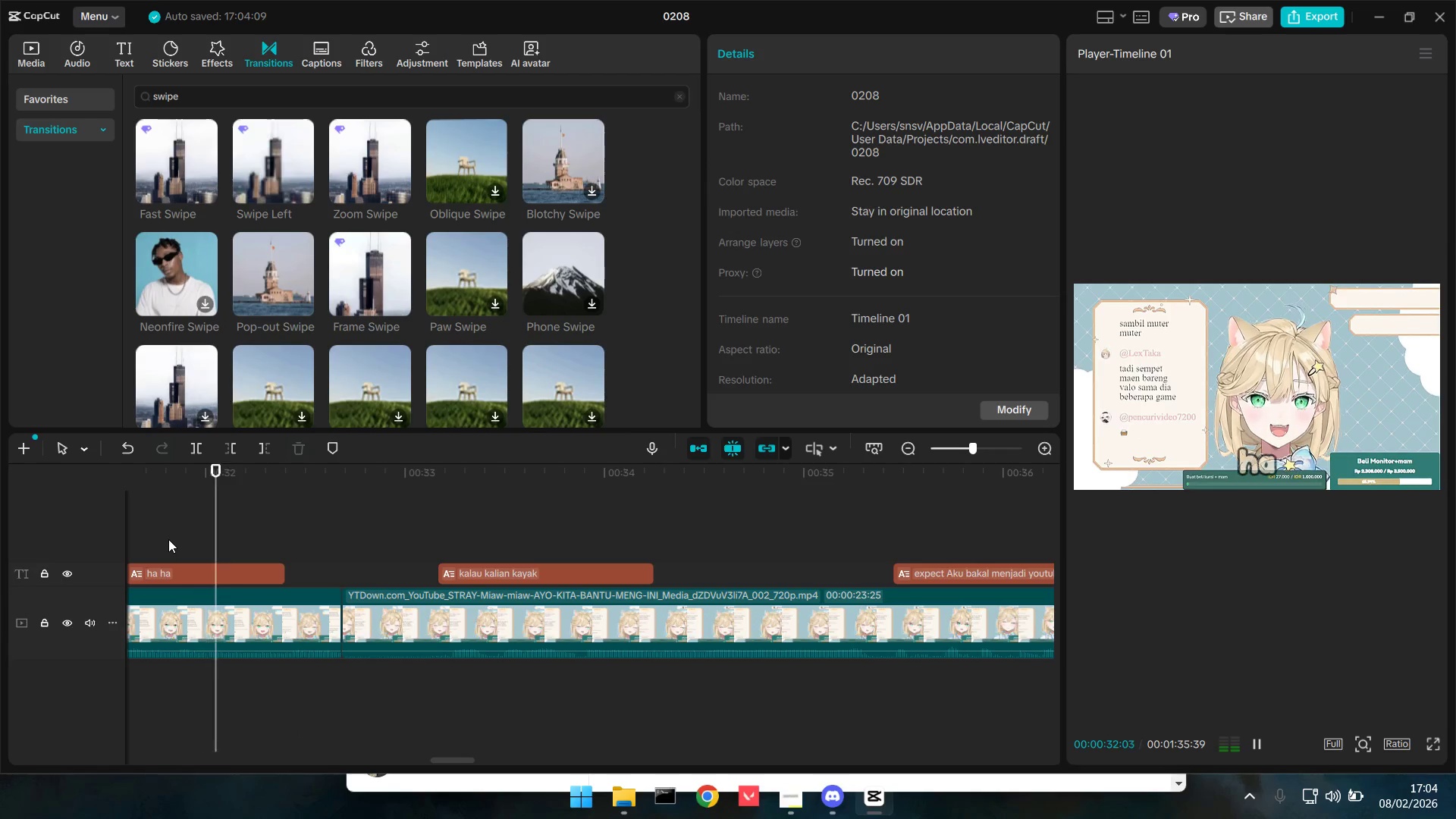 
key(Space)
 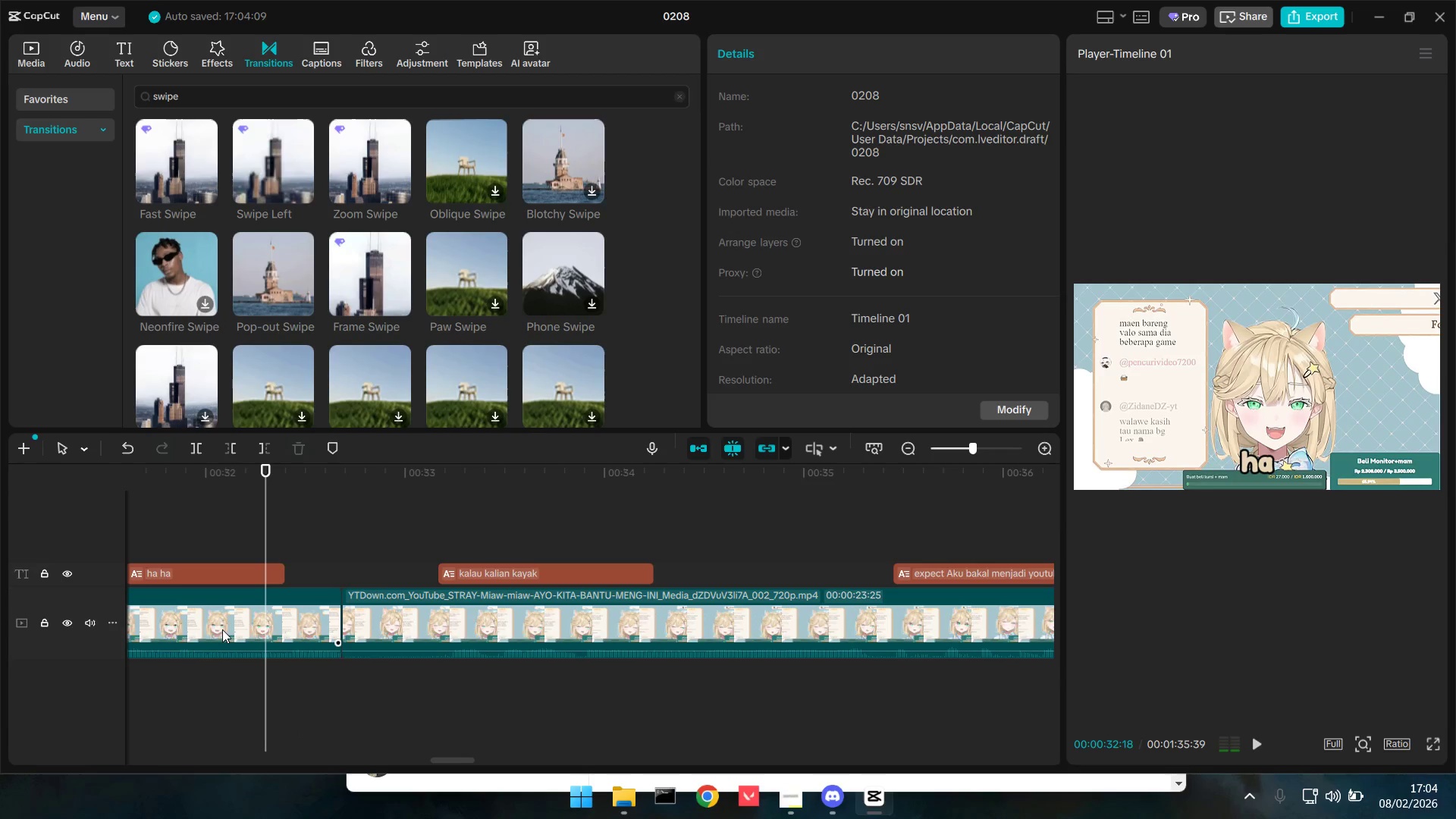 
left_click([223, 629])
 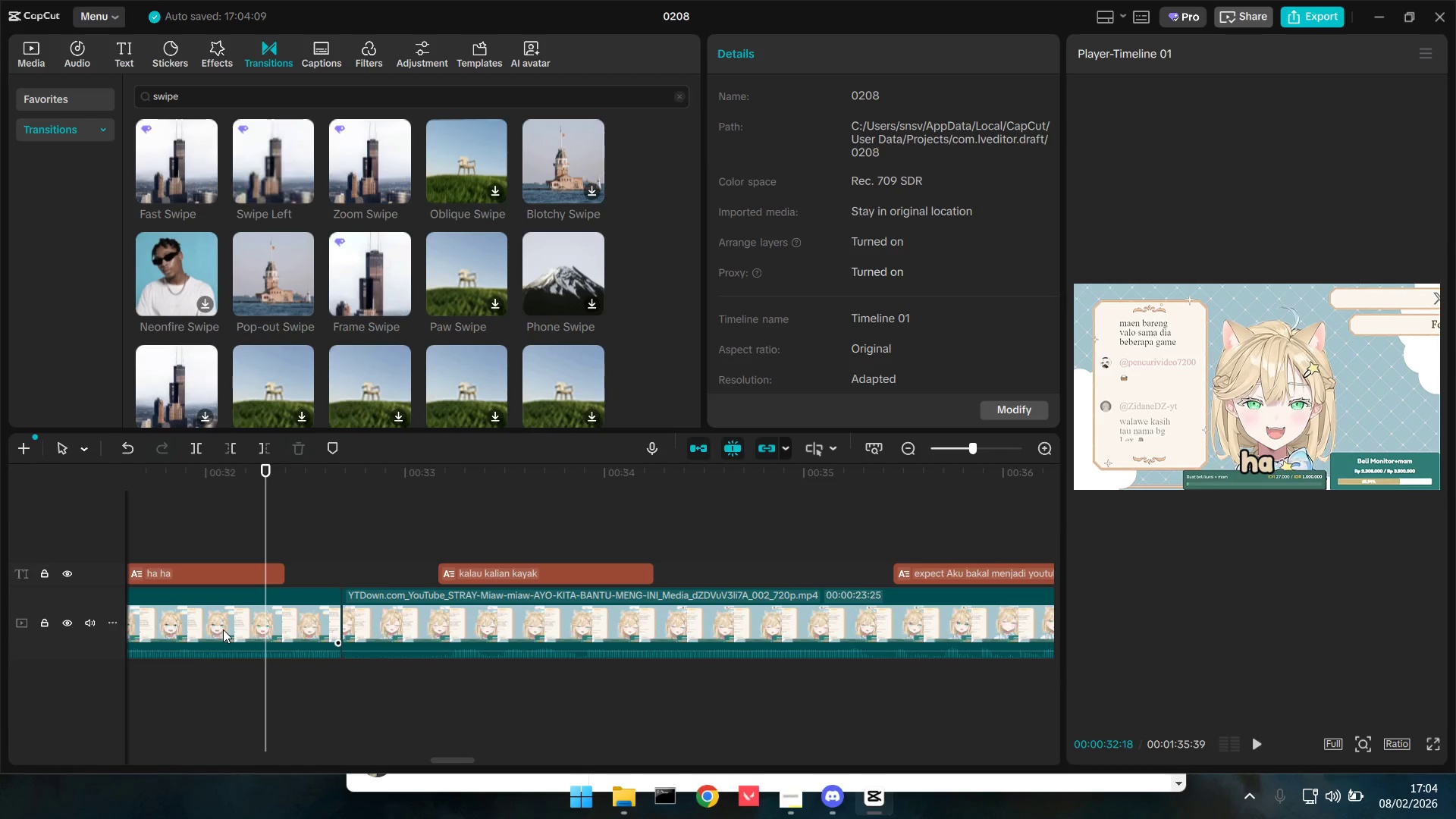 
key(W)
 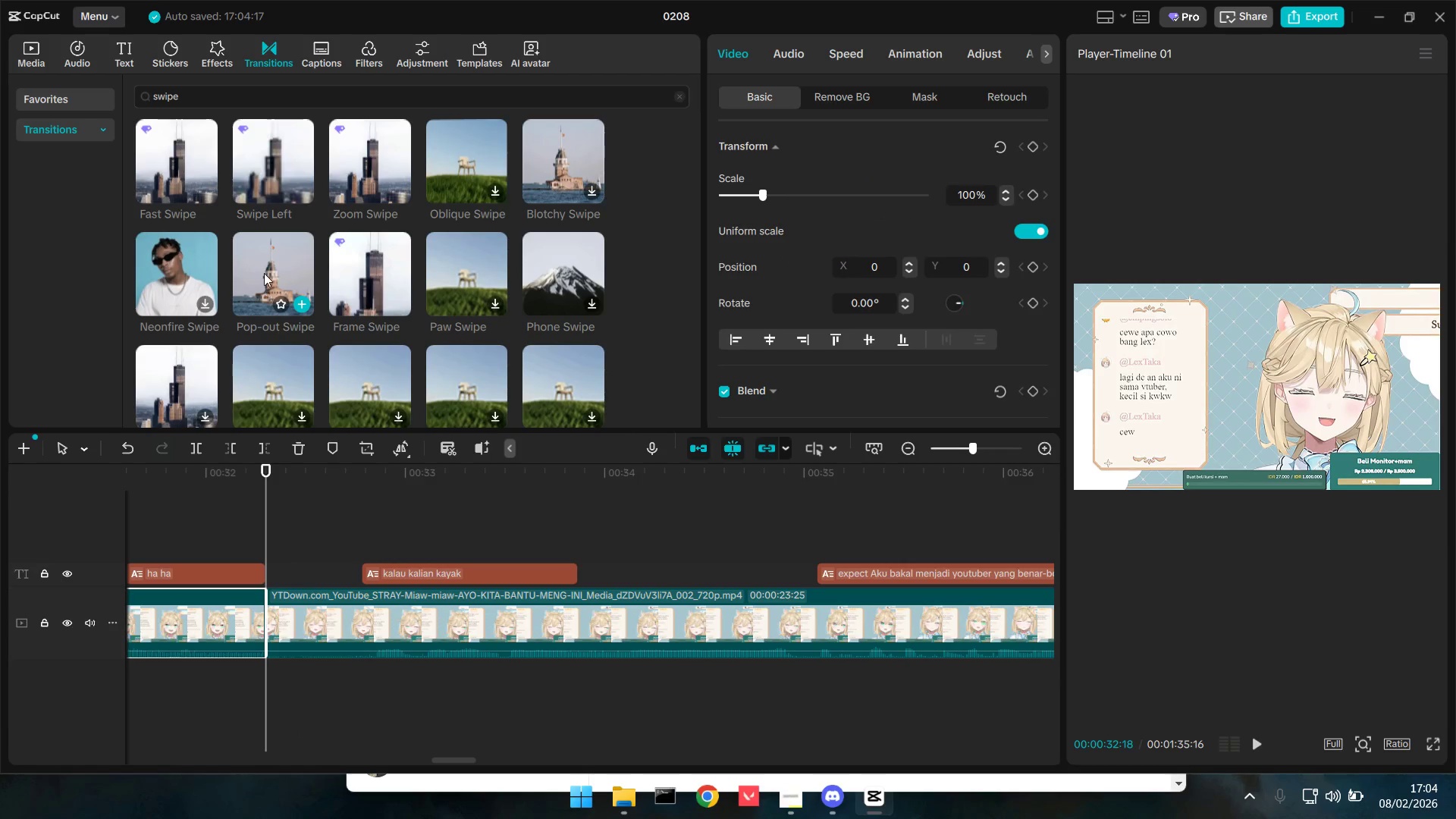 
left_click_drag(start_coordinate=[264, 267], to_coordinate=[268, 291])
 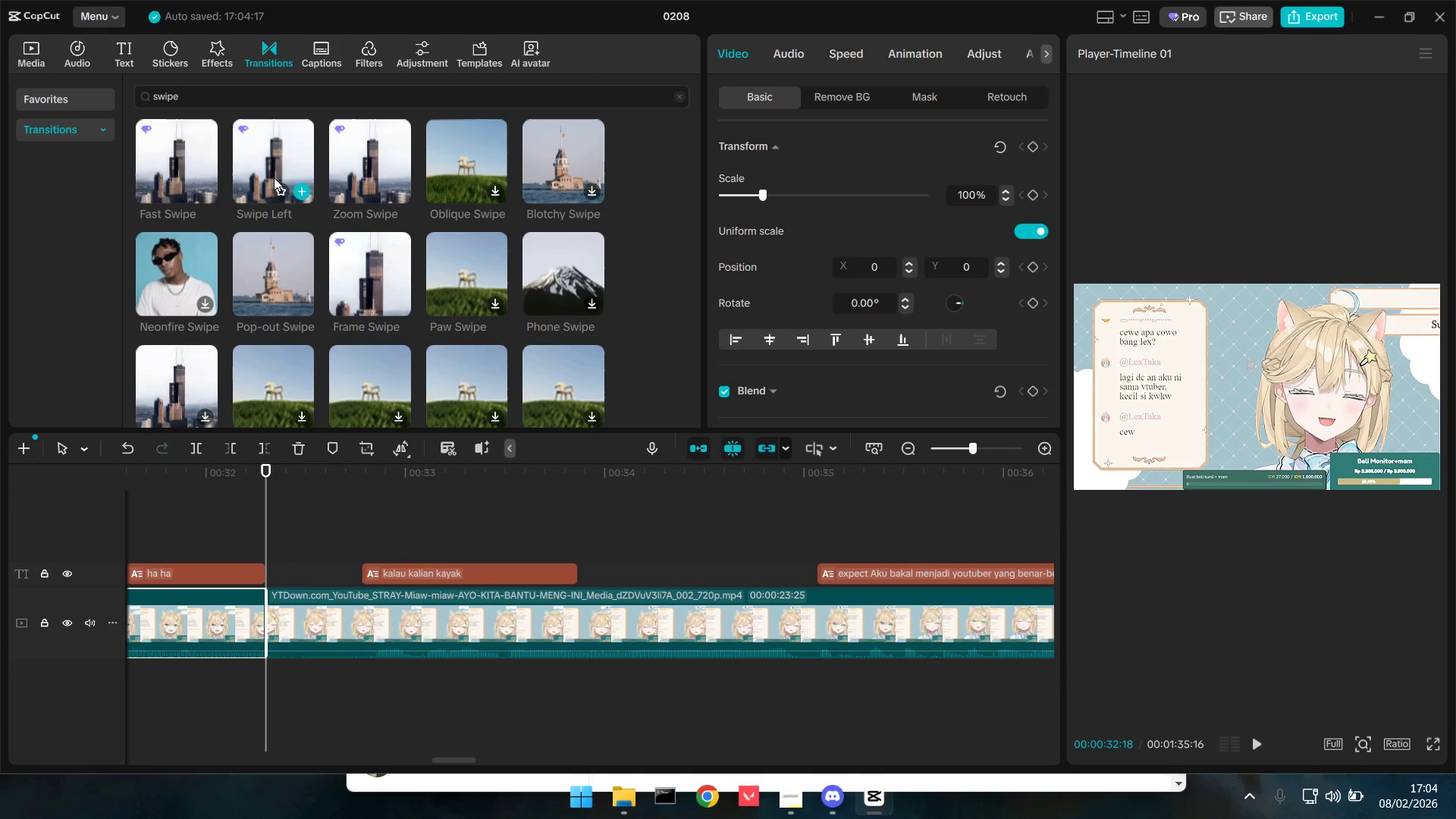 
left_click_drag(start_coordinate=[274, 177], to_coordinate=[230, 621])
 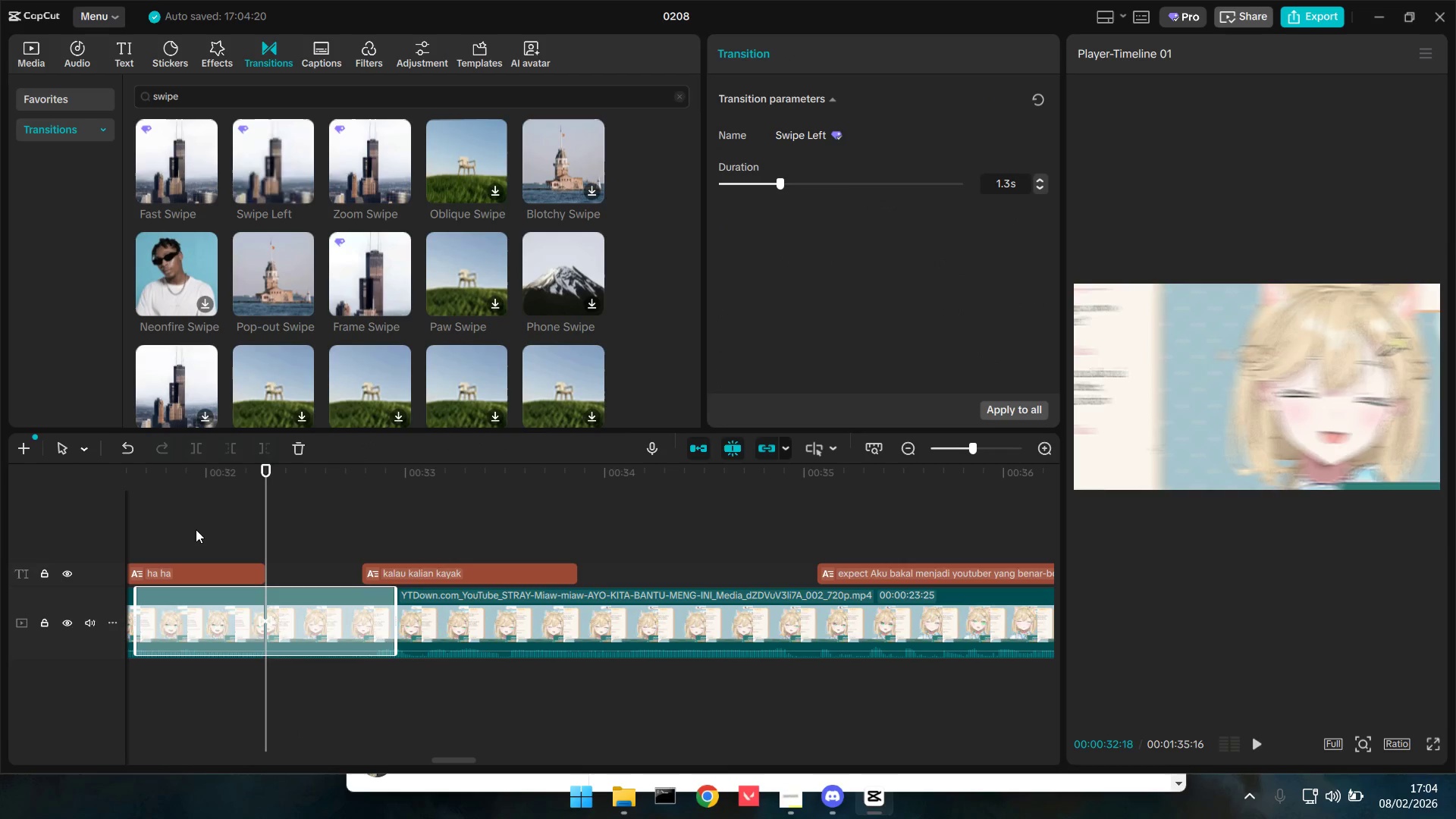 
left_click([184, 512])
 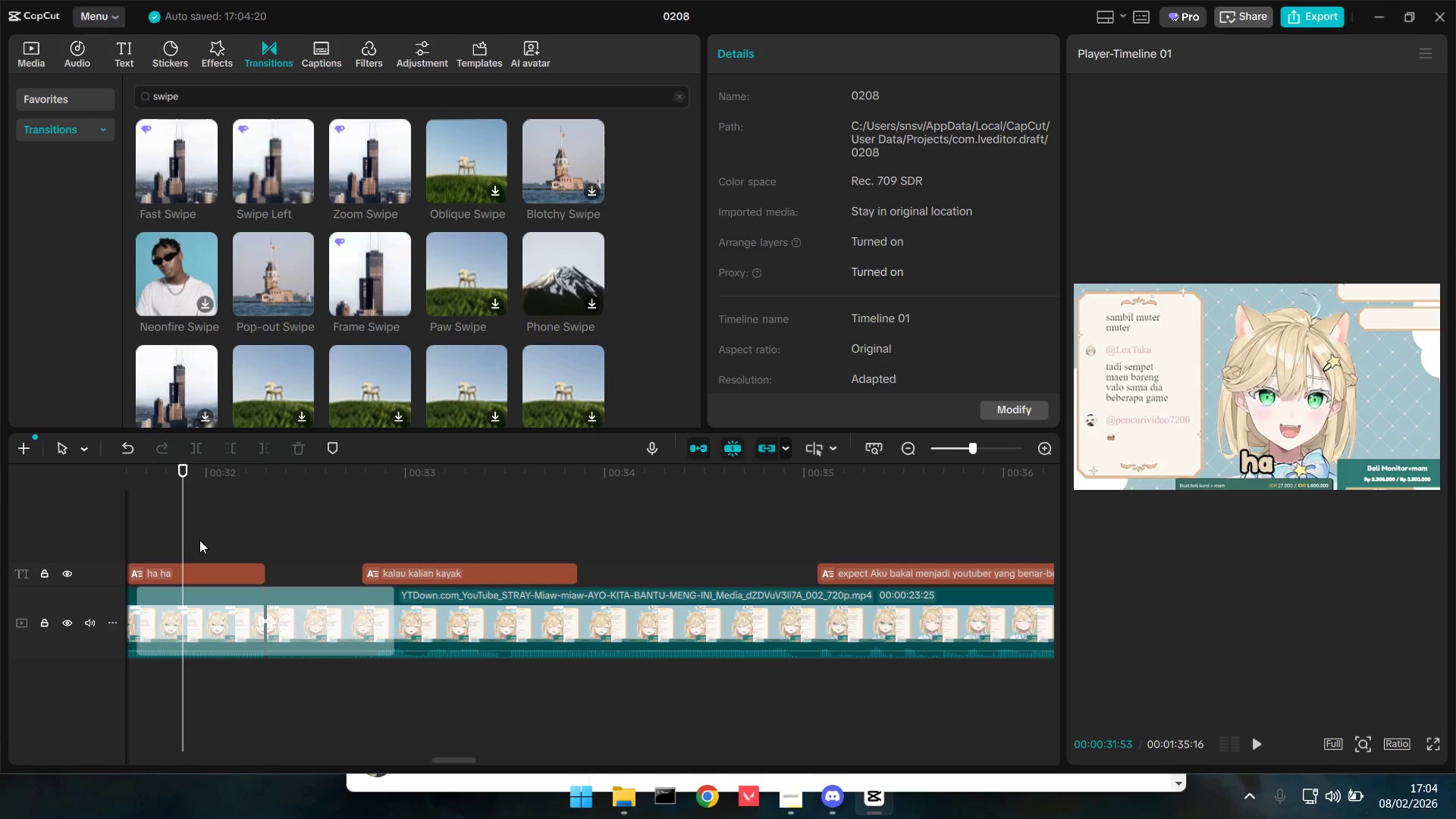 
hold_key(key=ControlLeft, duration=0.59)
 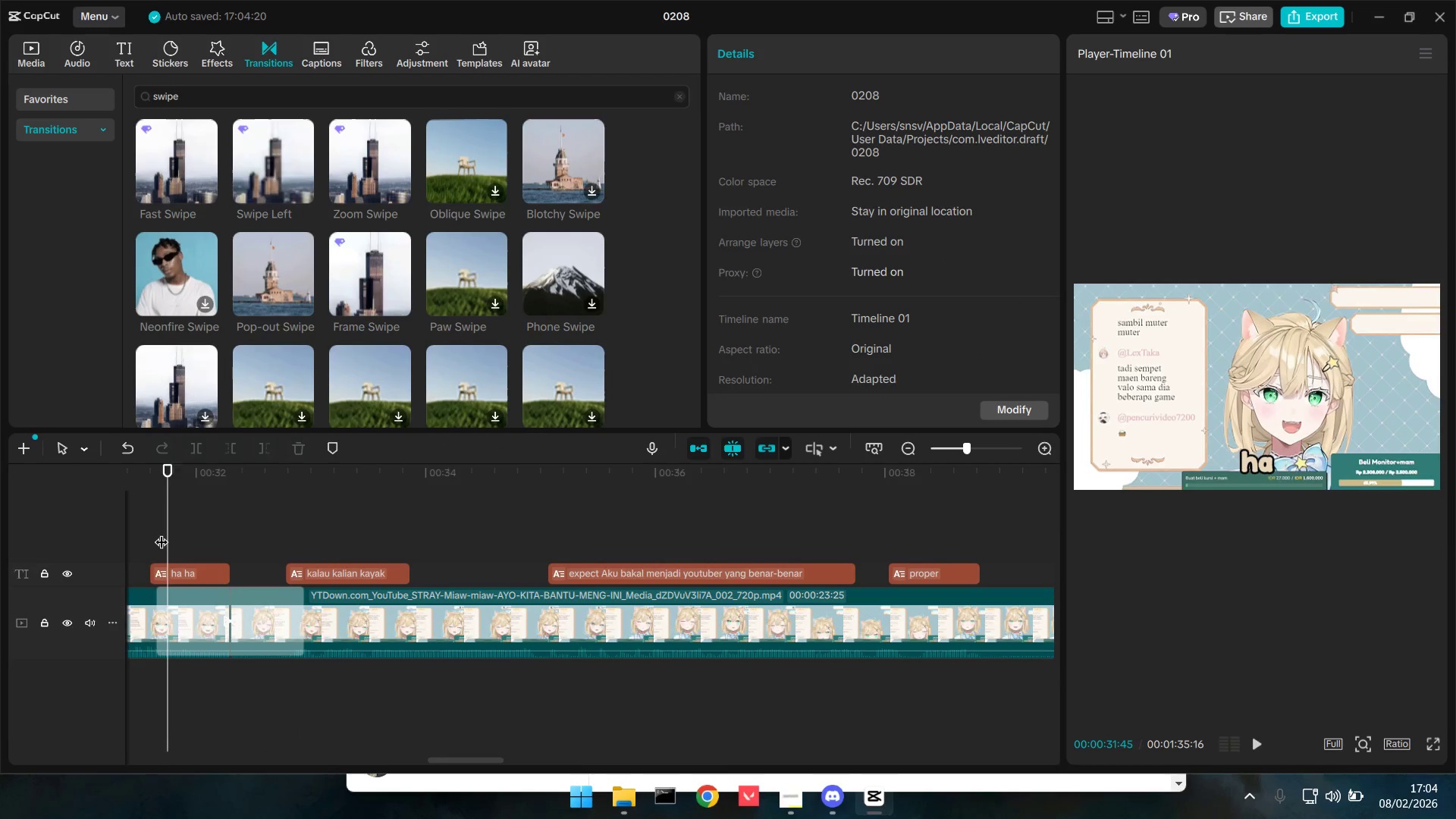 
left_click([168, 528])
 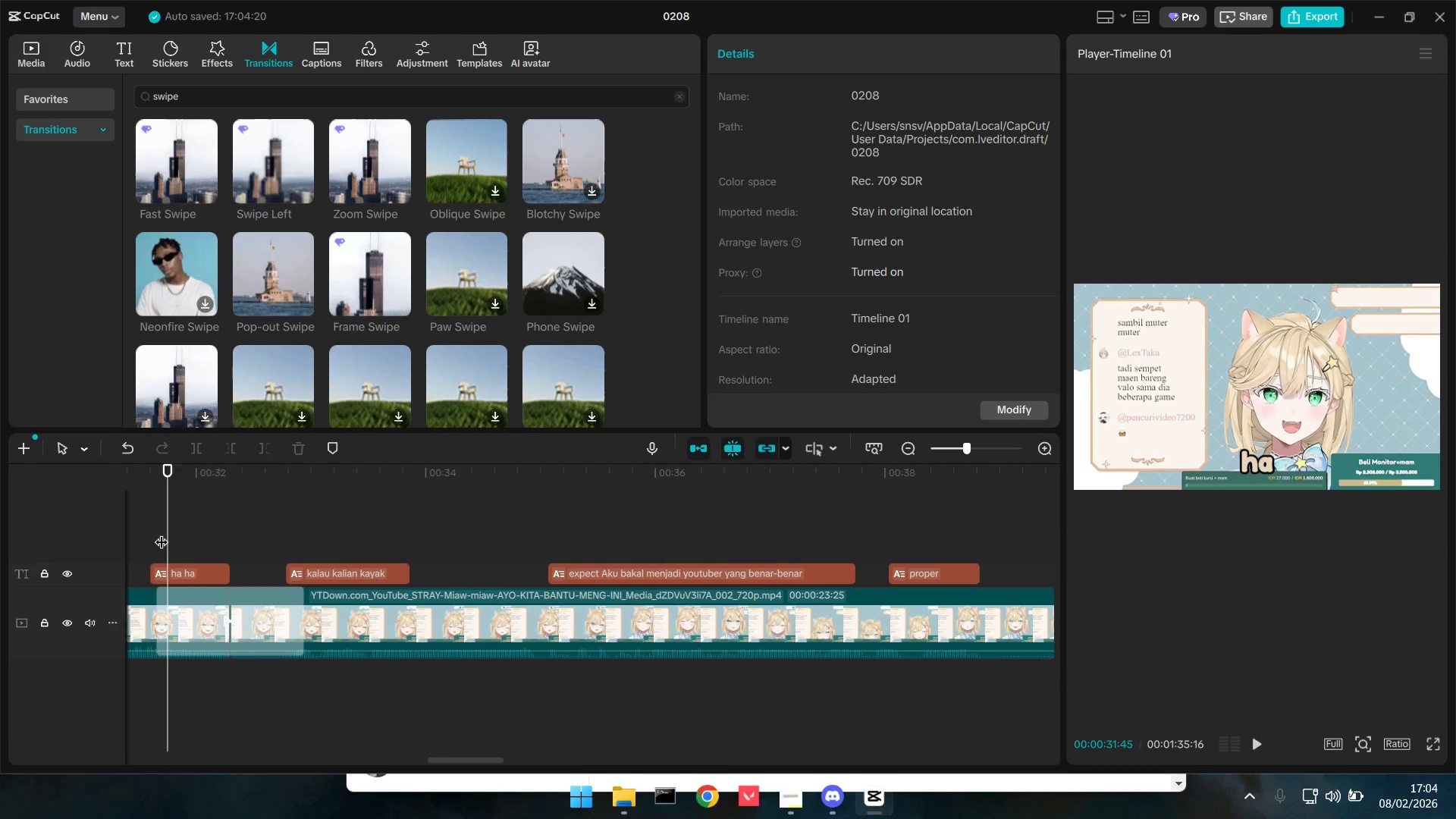 
scroll: coordinate [202, 580], scroll_direction: down, amount: 7.0
 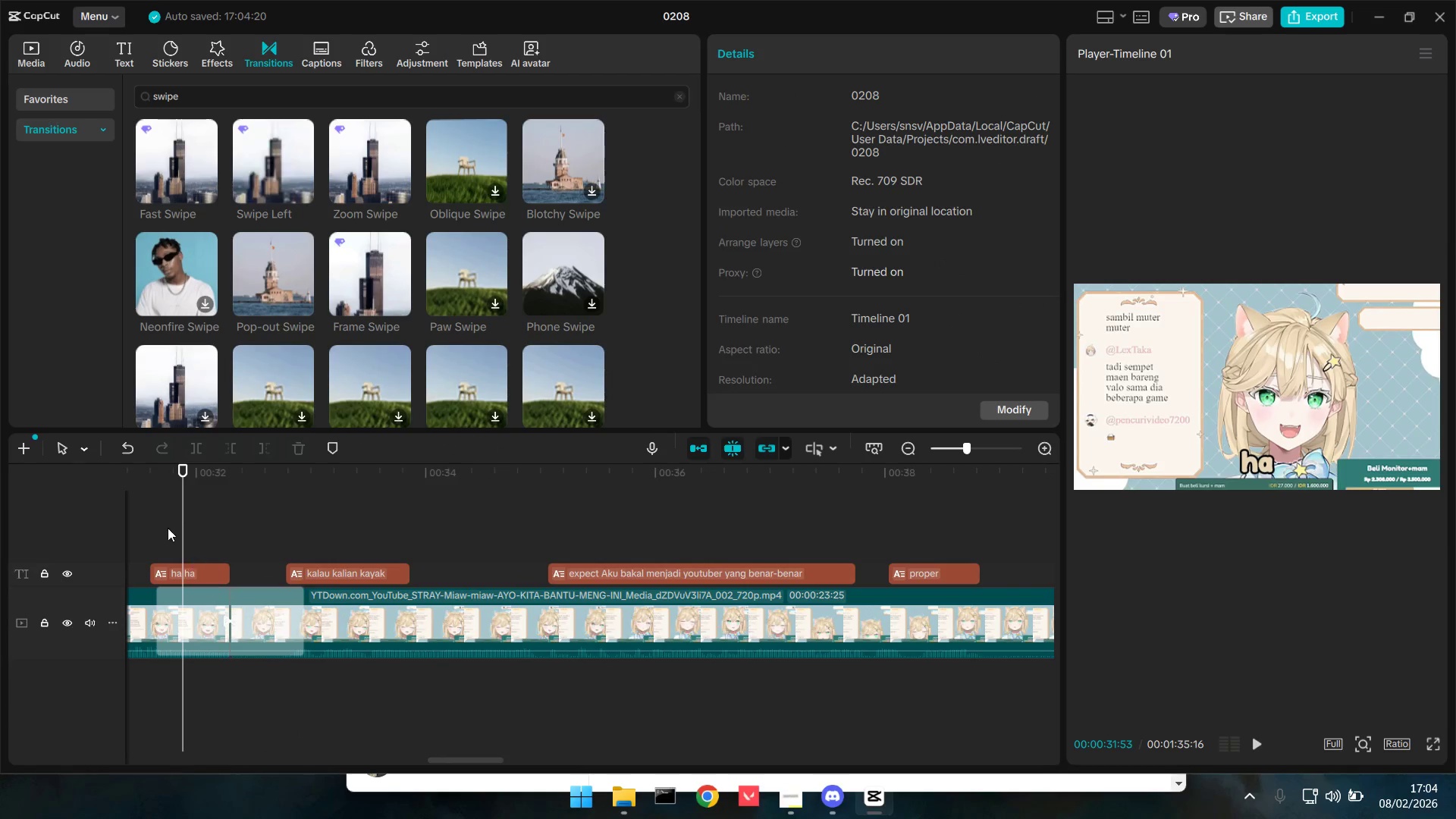 
left_click_drag(start_coordinate=[162, 532], to_coordinate=[90, 546])
 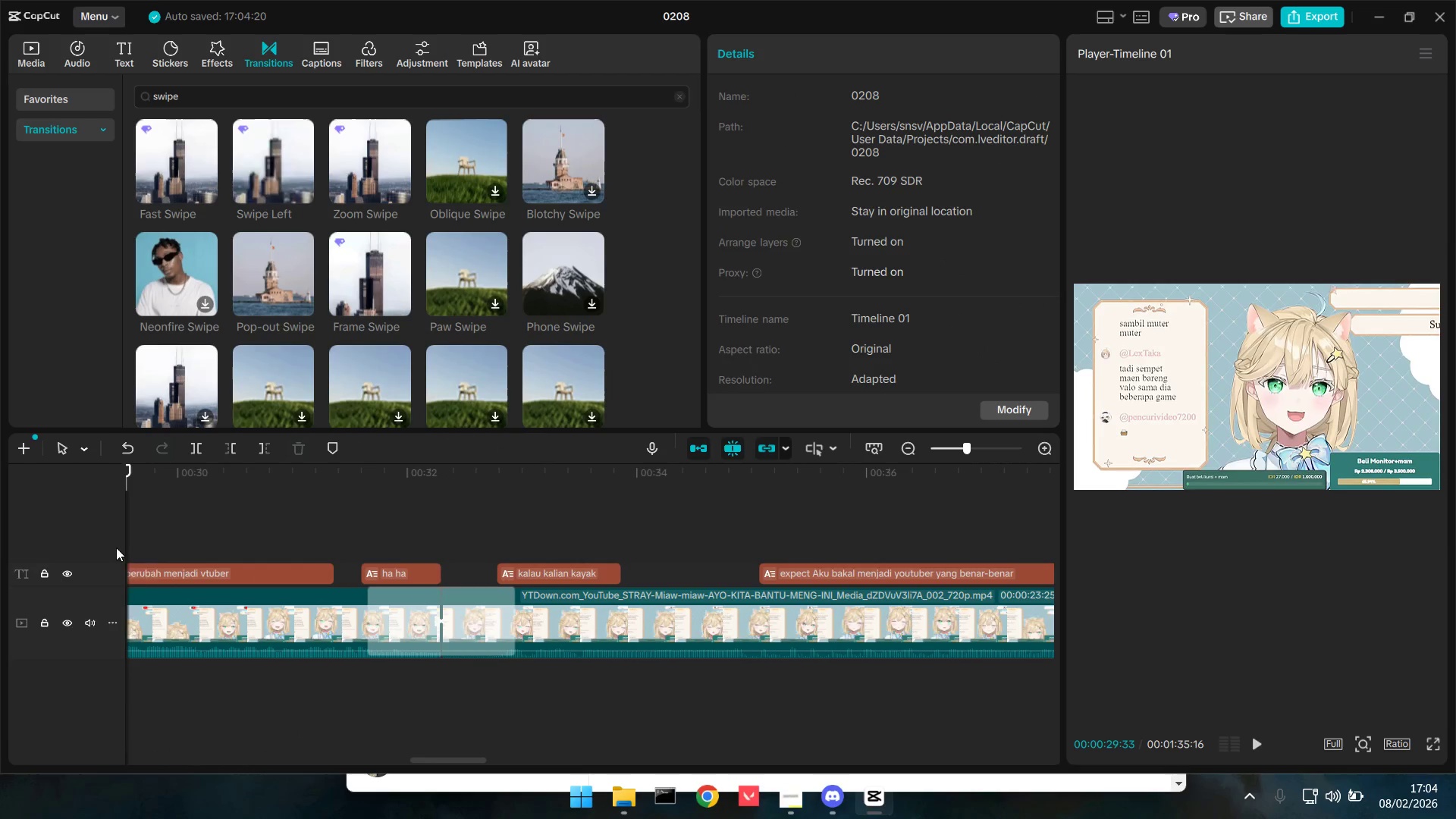 
key(Space)
 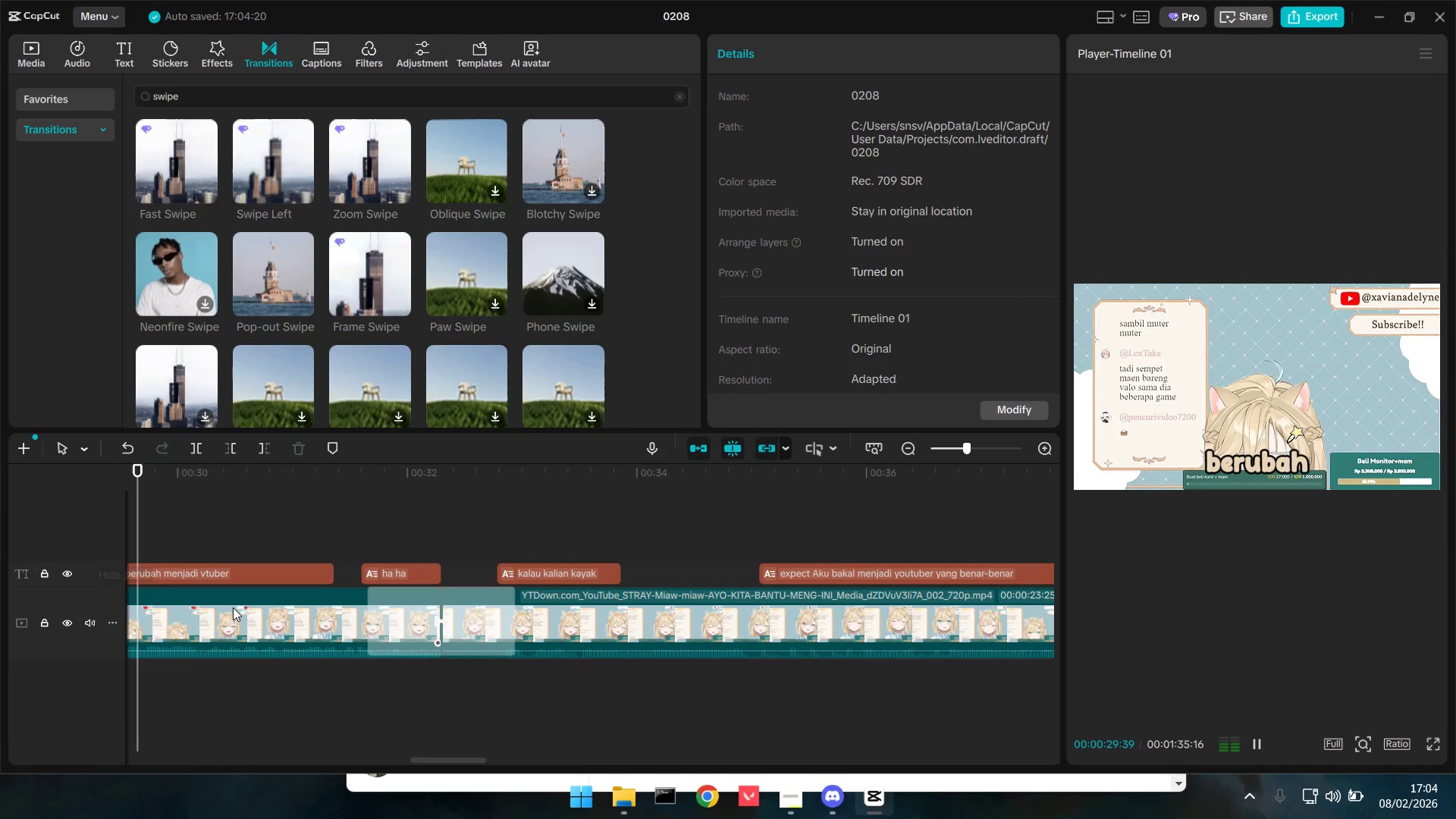 
hold_key(key=ControlLeft, duration=0.62)
scroll: coordinate [233, 607], scroll_direction: down, amount: 5.0
 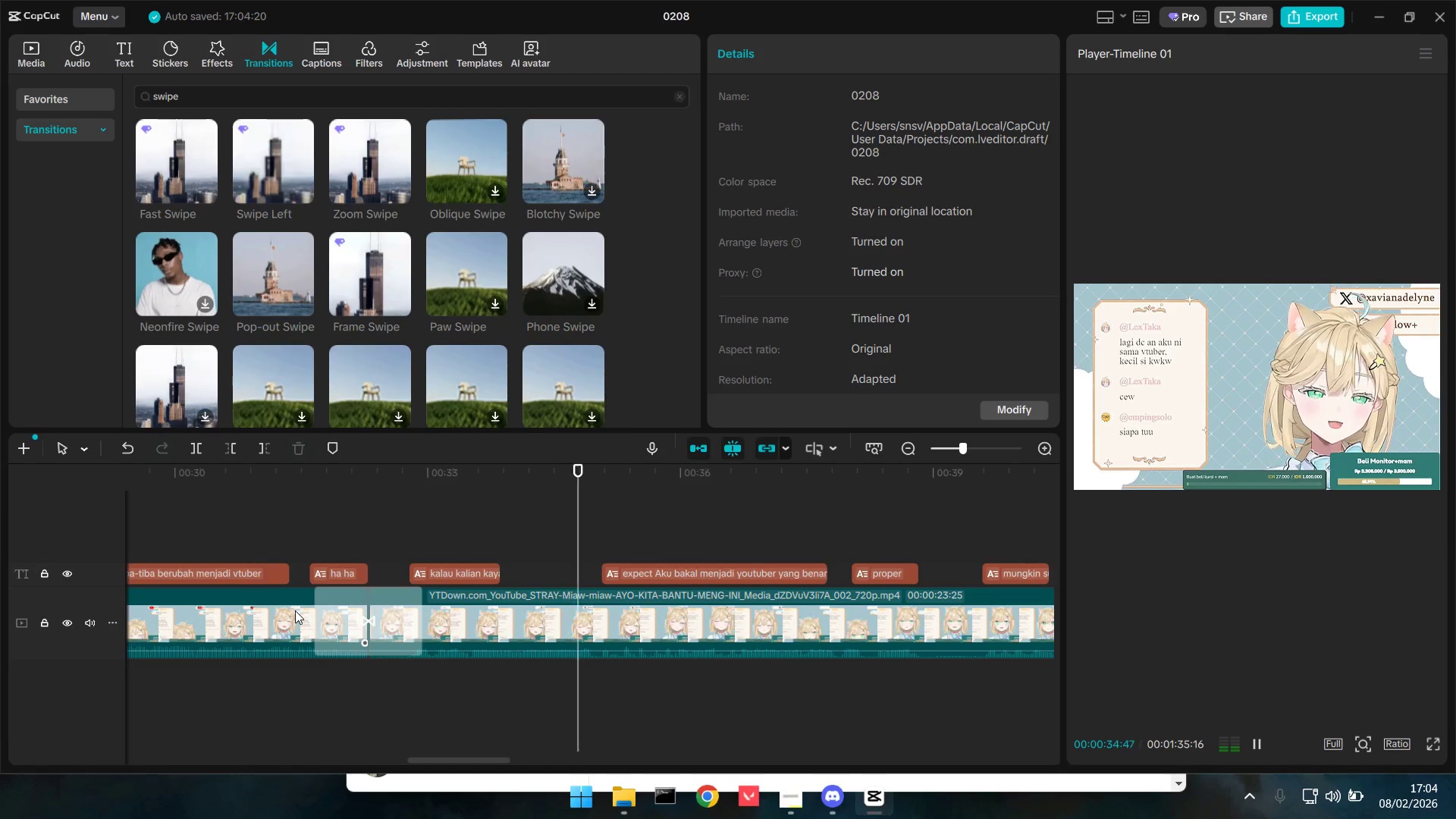 
wait(6.01)
 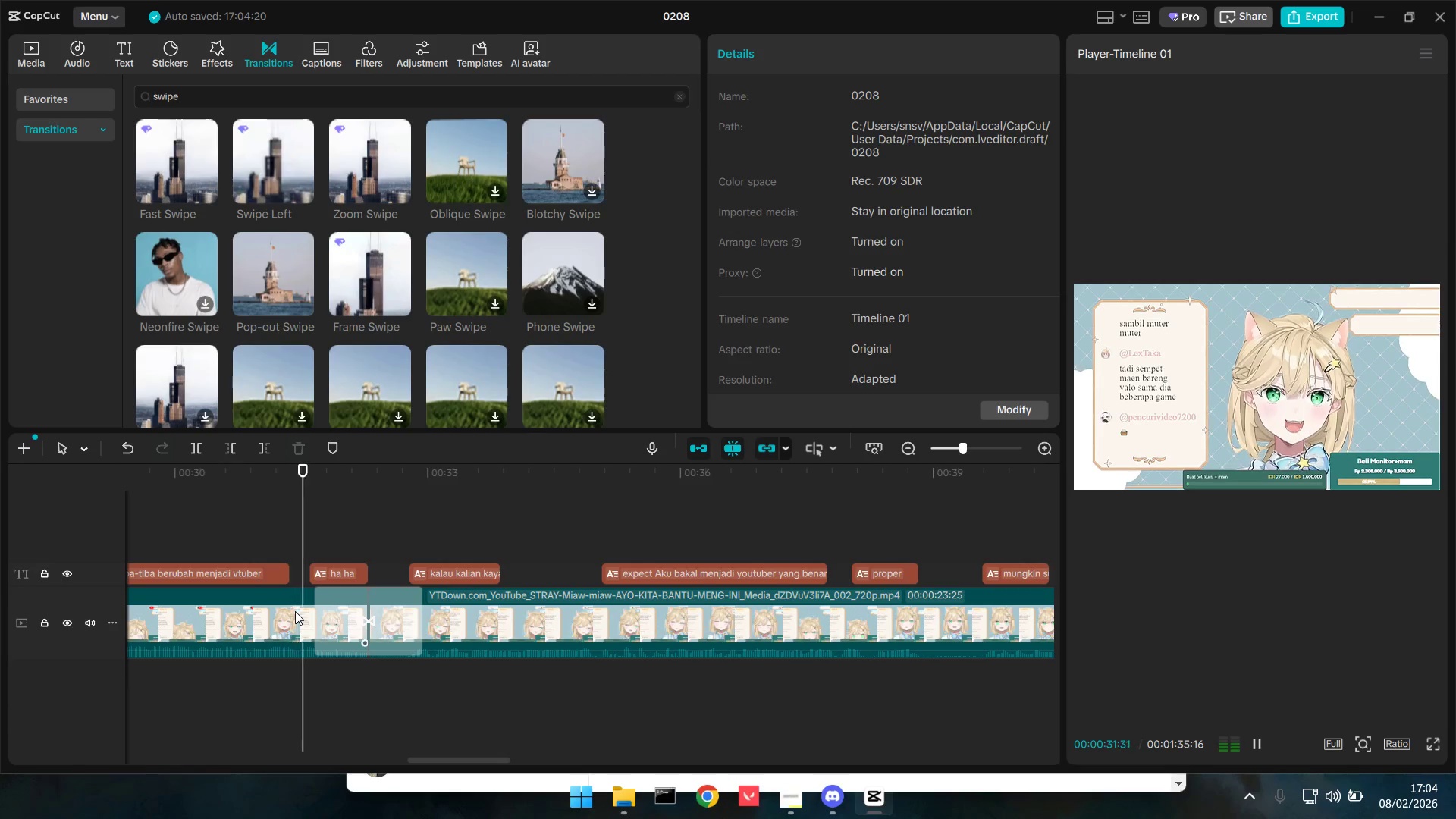 
left_click([335, 533])
 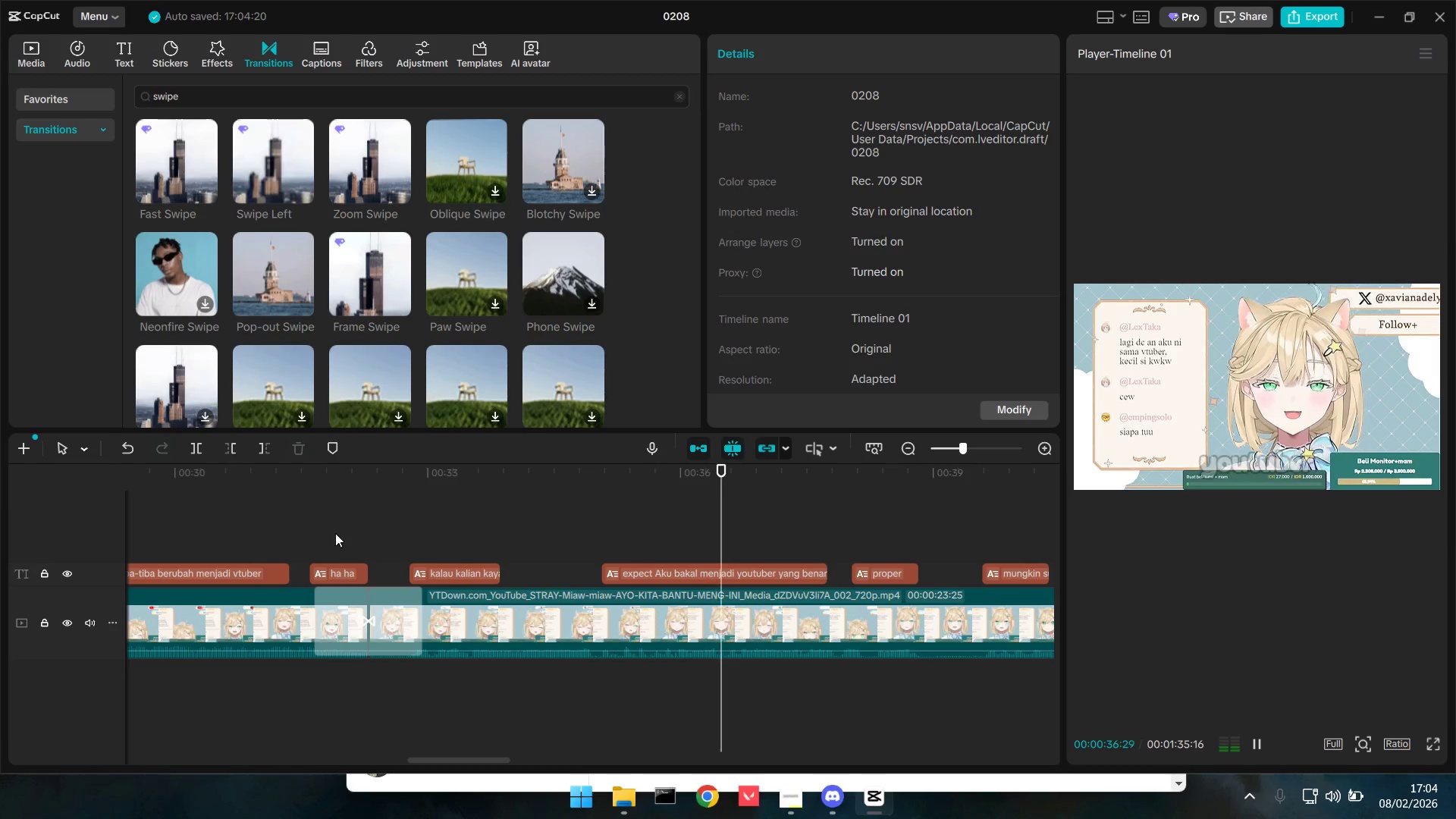 
key(Space)
 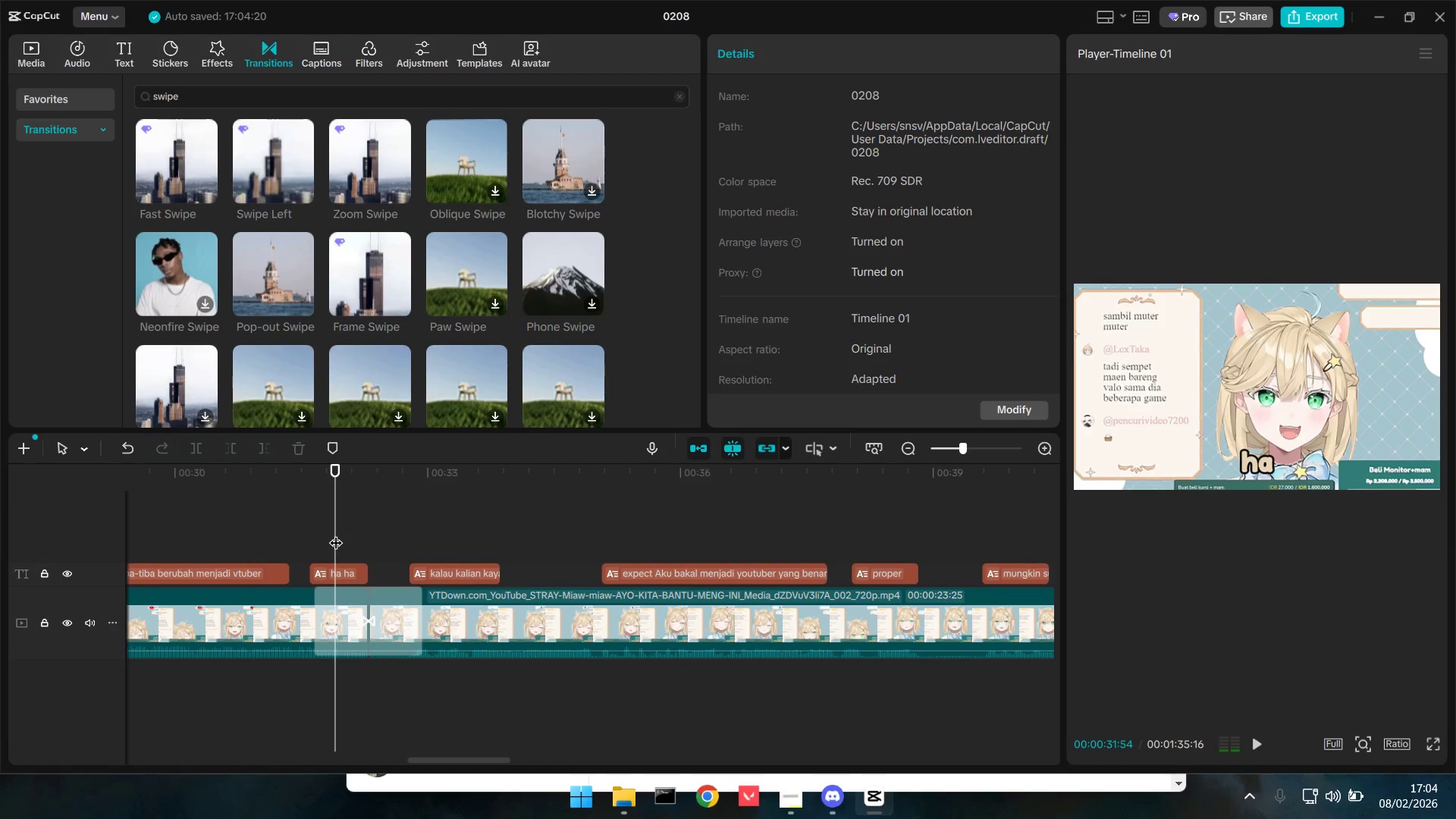 
key(Space)
 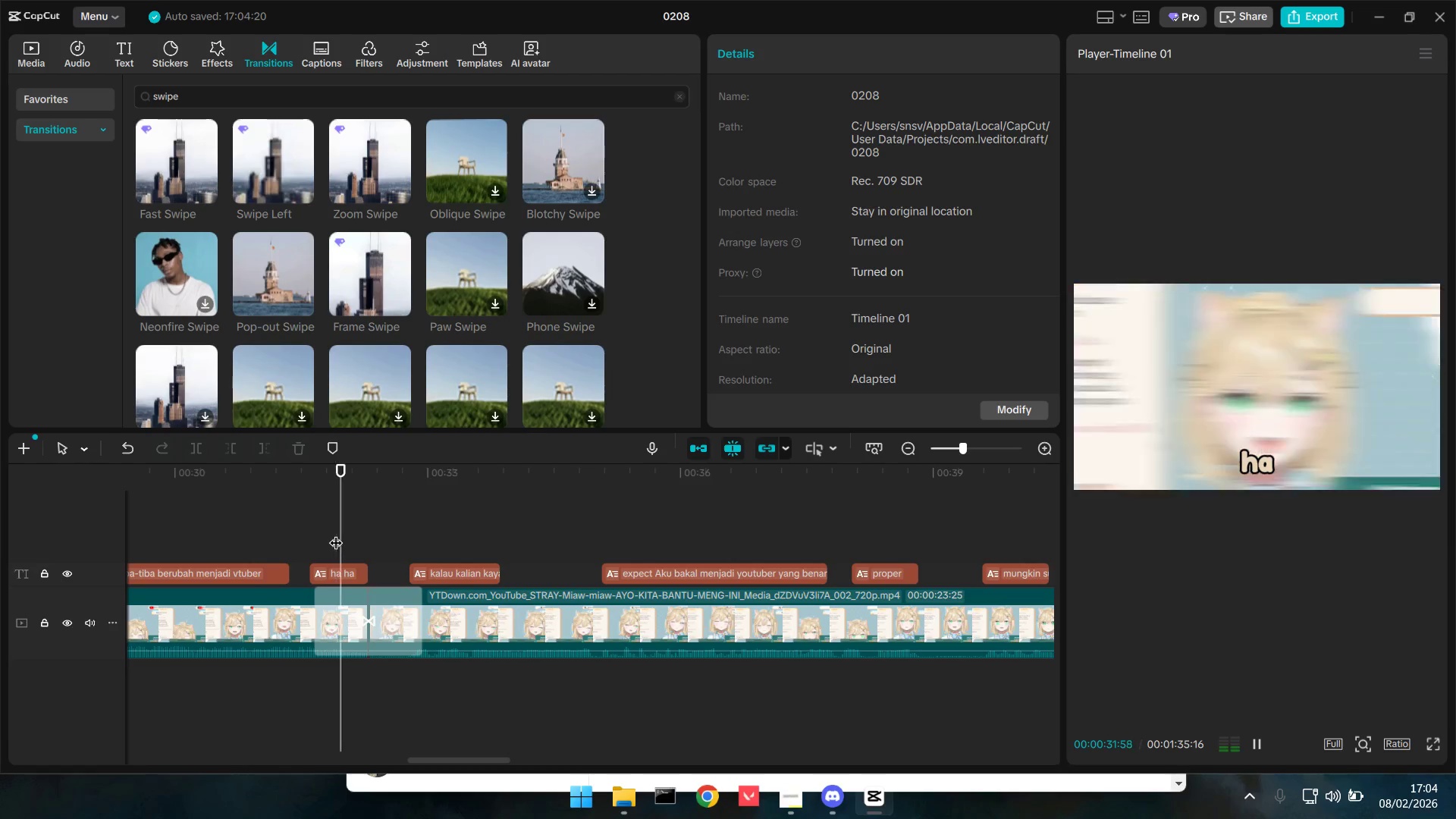 
key(Space)
 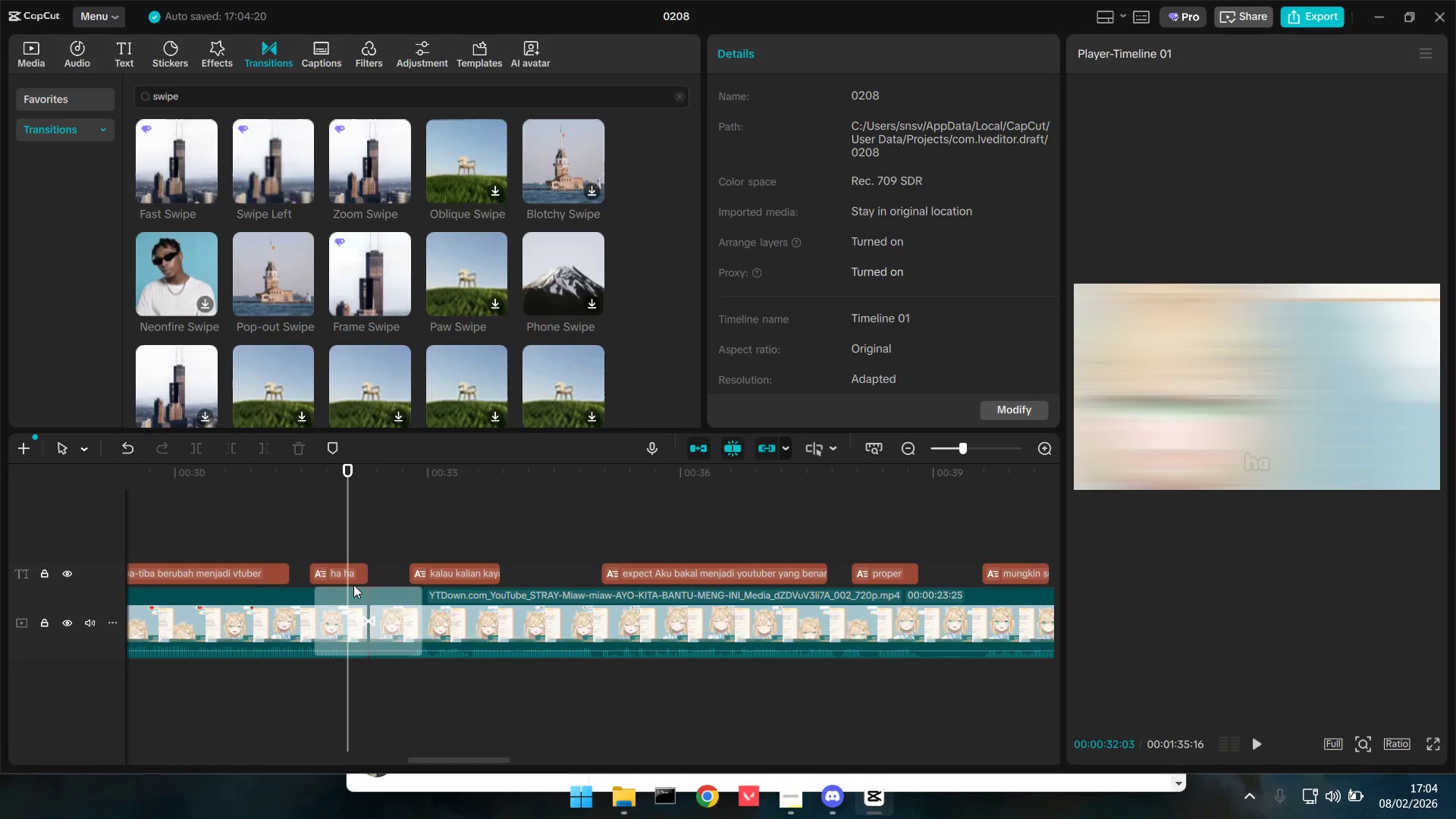 
left_click([350, 567])
 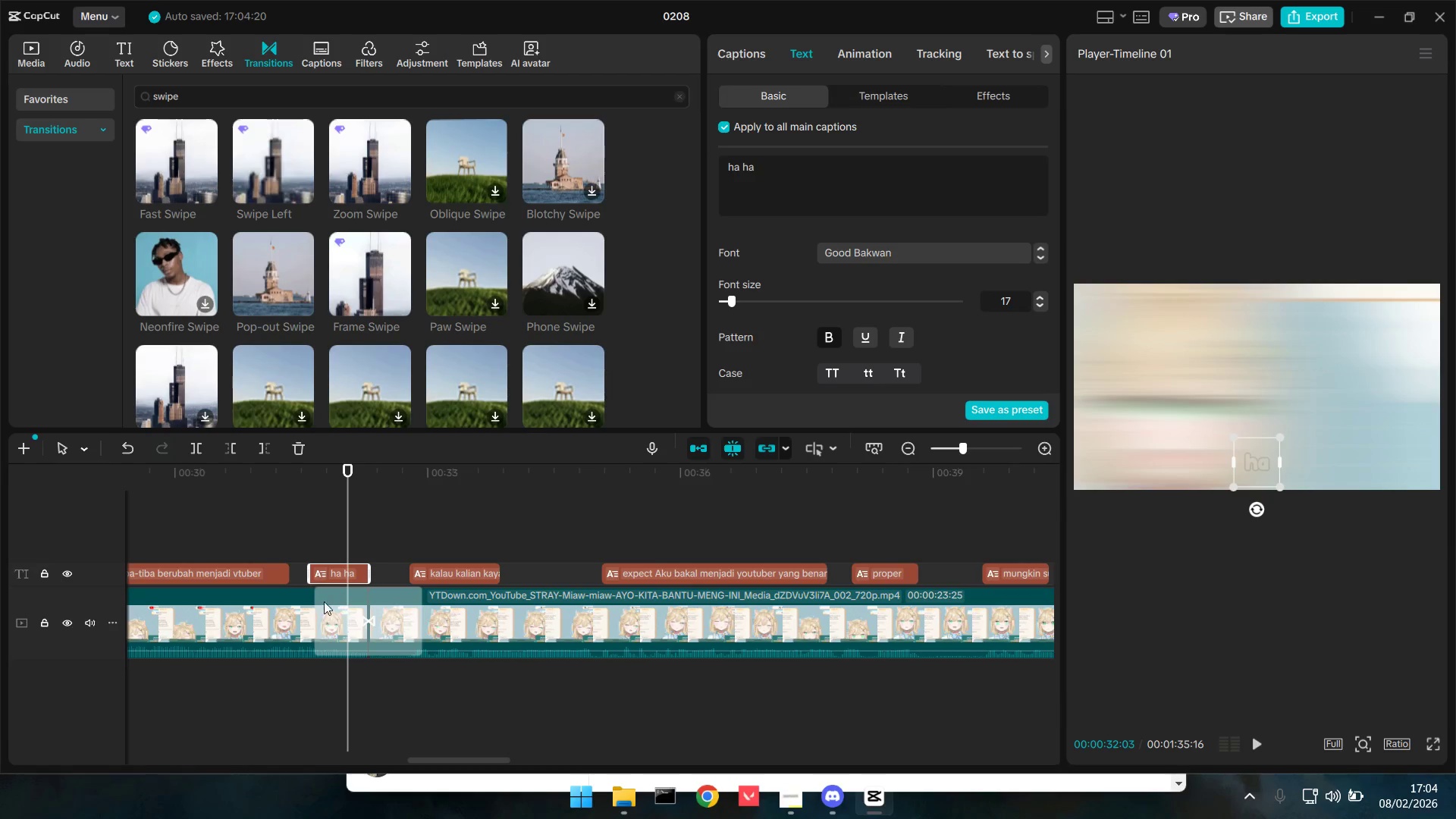 
double_click([322, 604])
 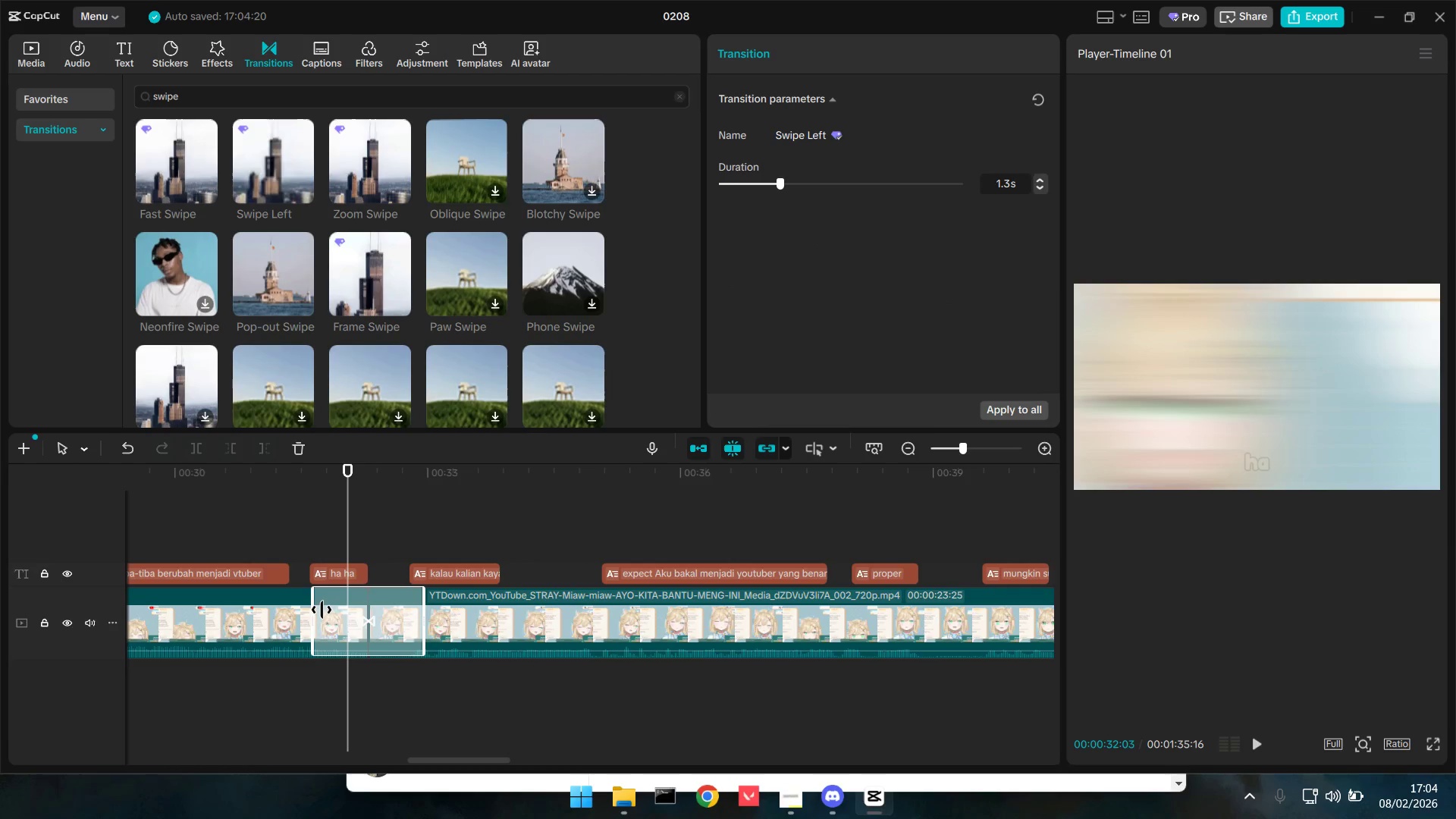 
key(W)
 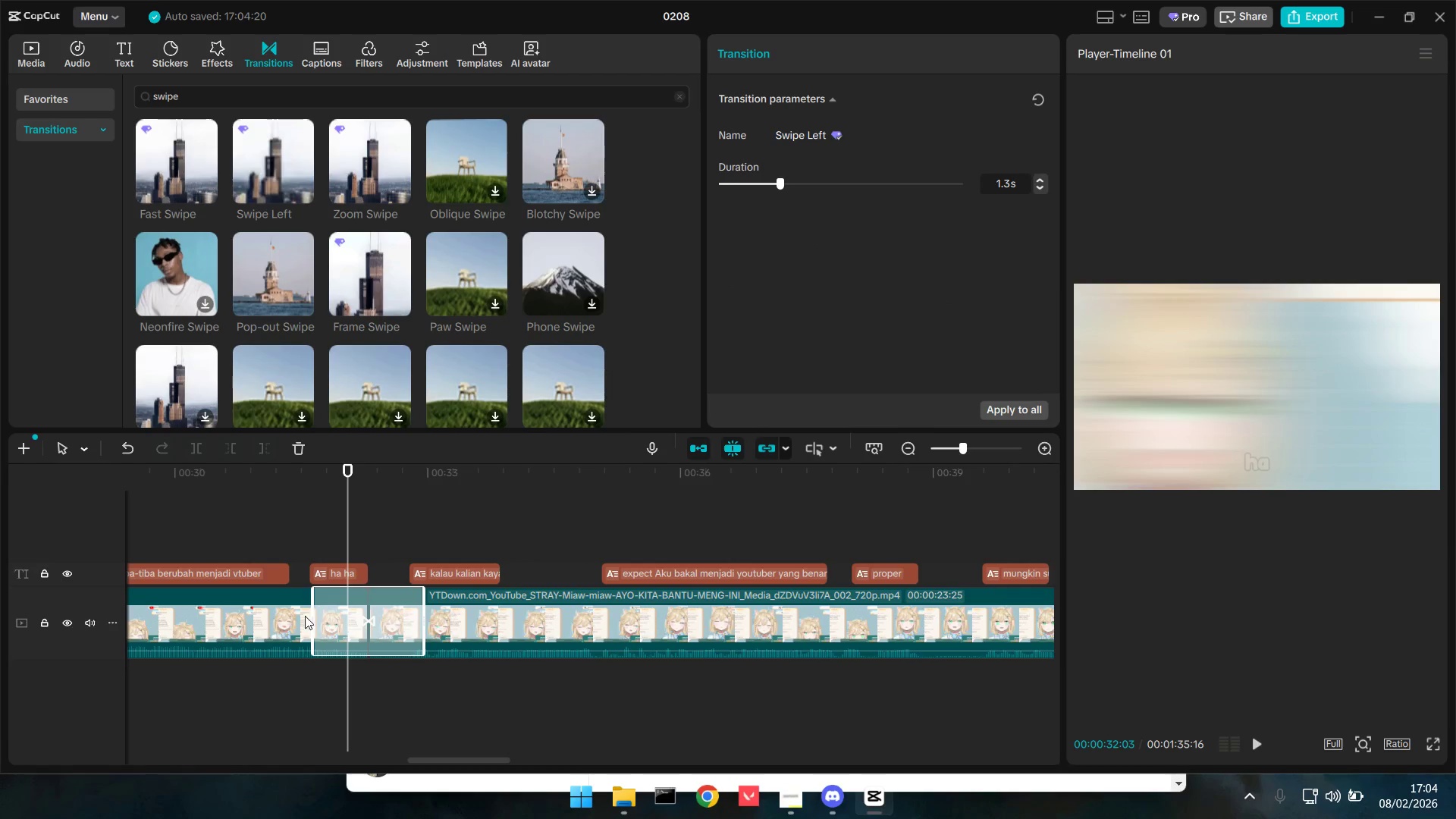 
left_click([275, 620])
 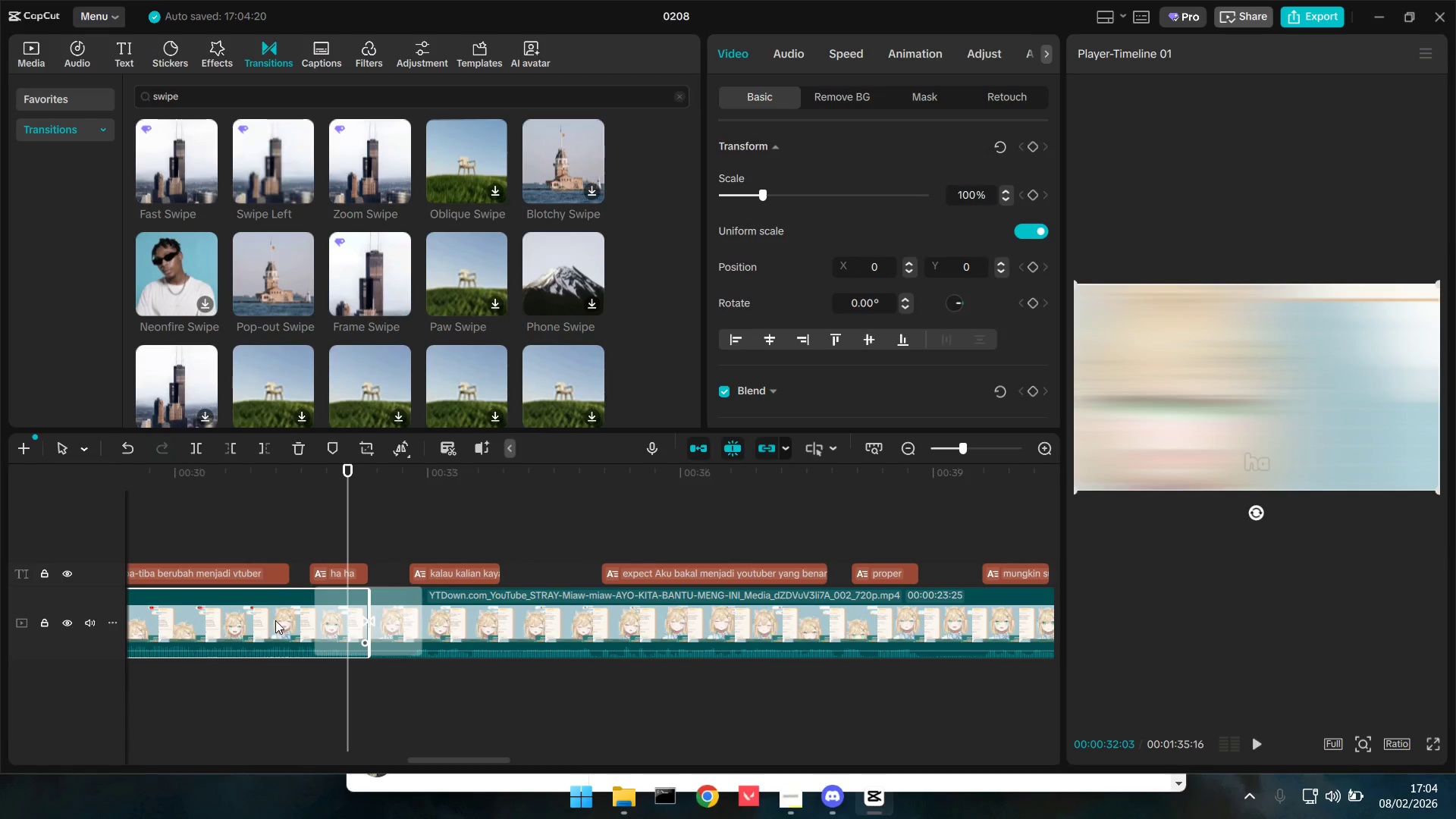 
type(www)
key(Backspace)
 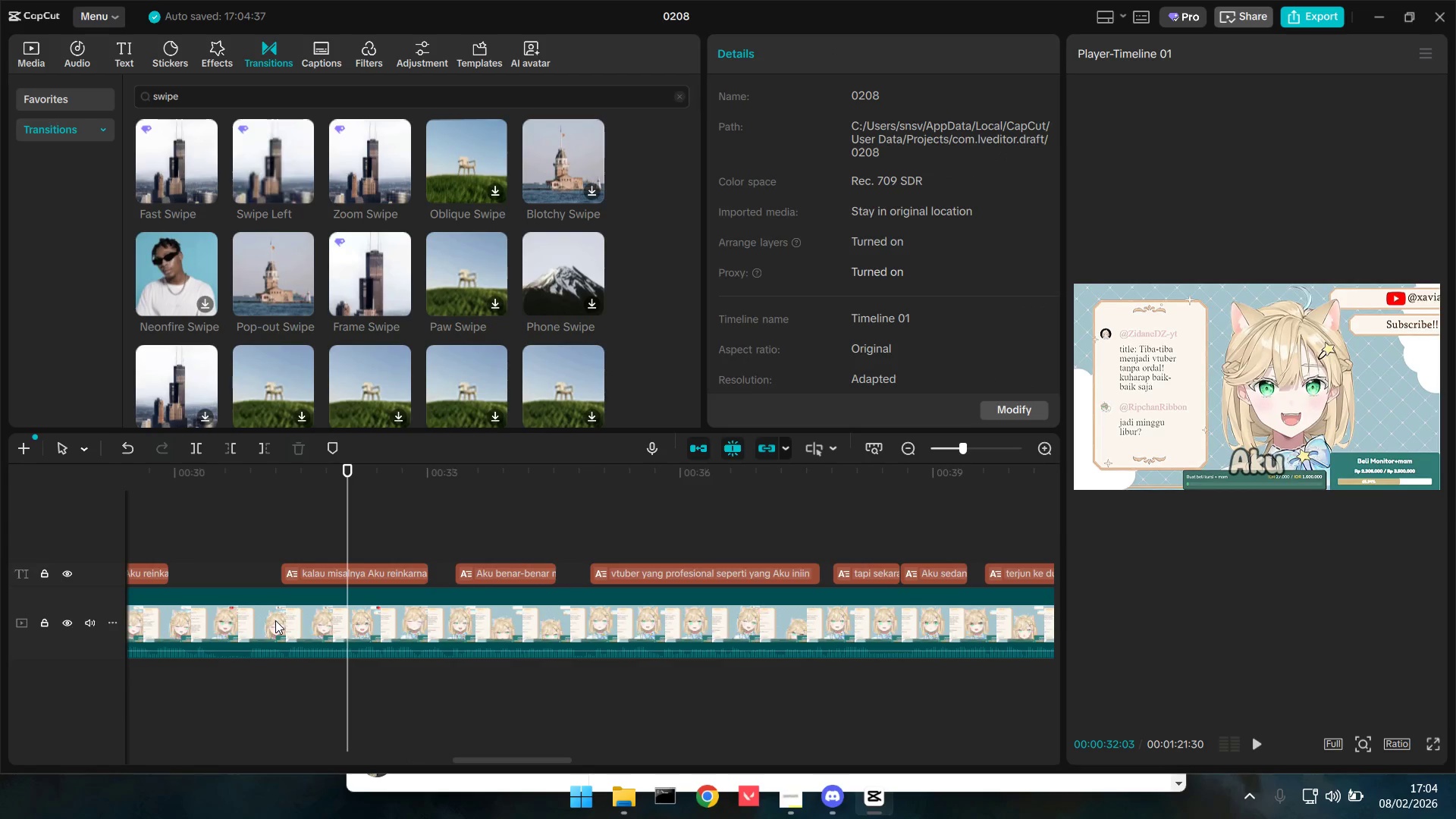 
key(Control+Z)
 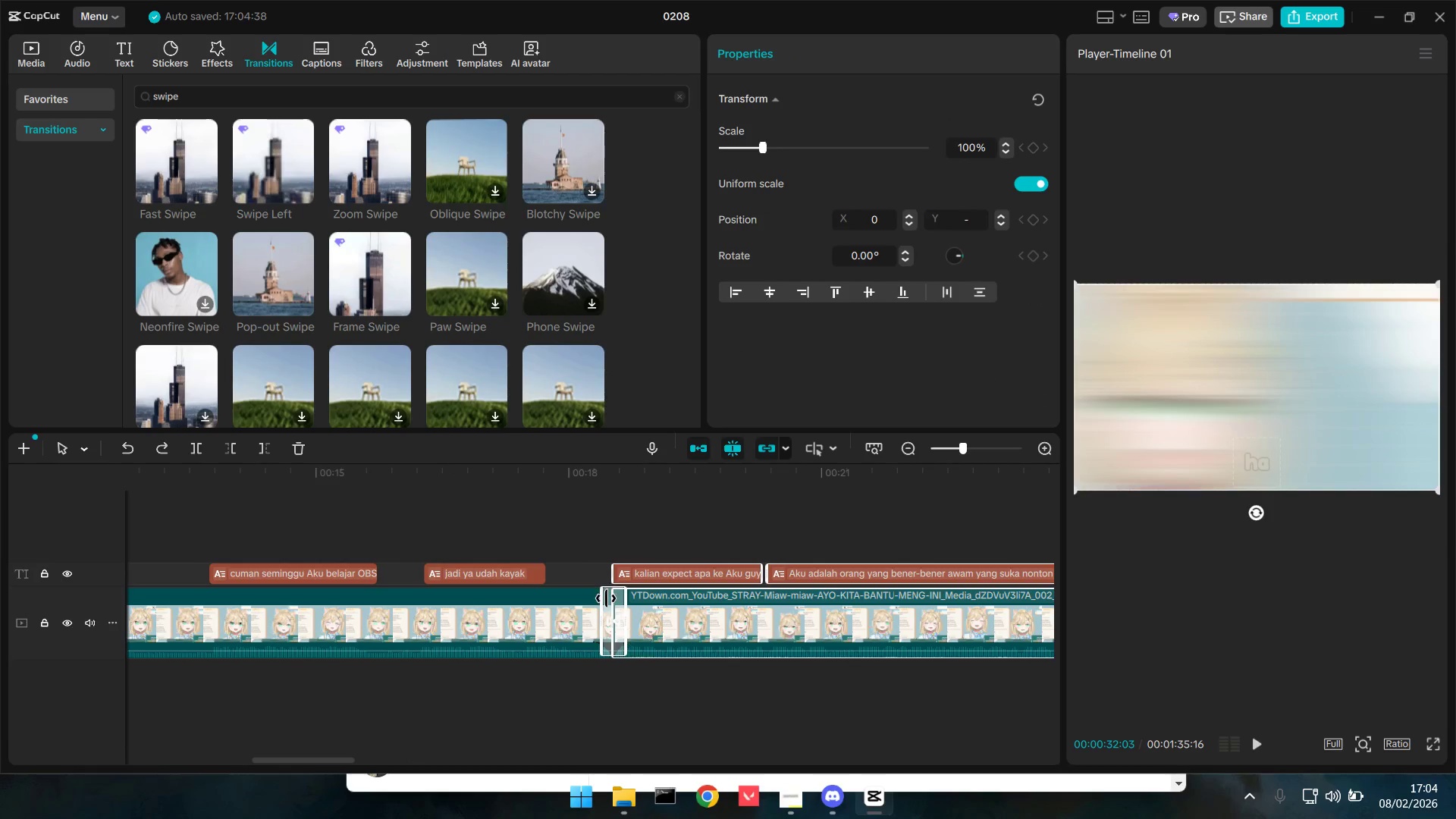 
left_click([607, 537])
 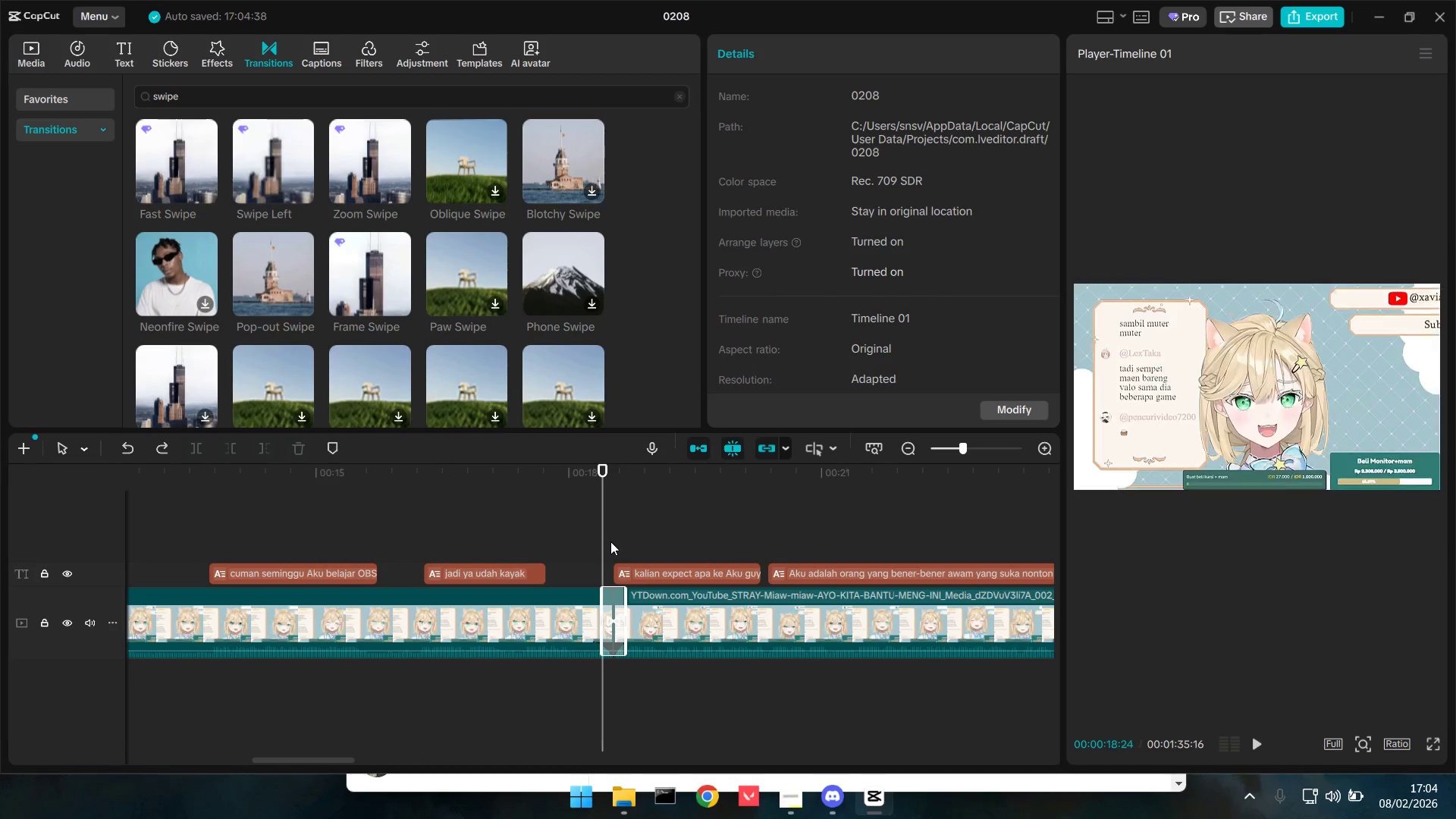 
key(Space)
 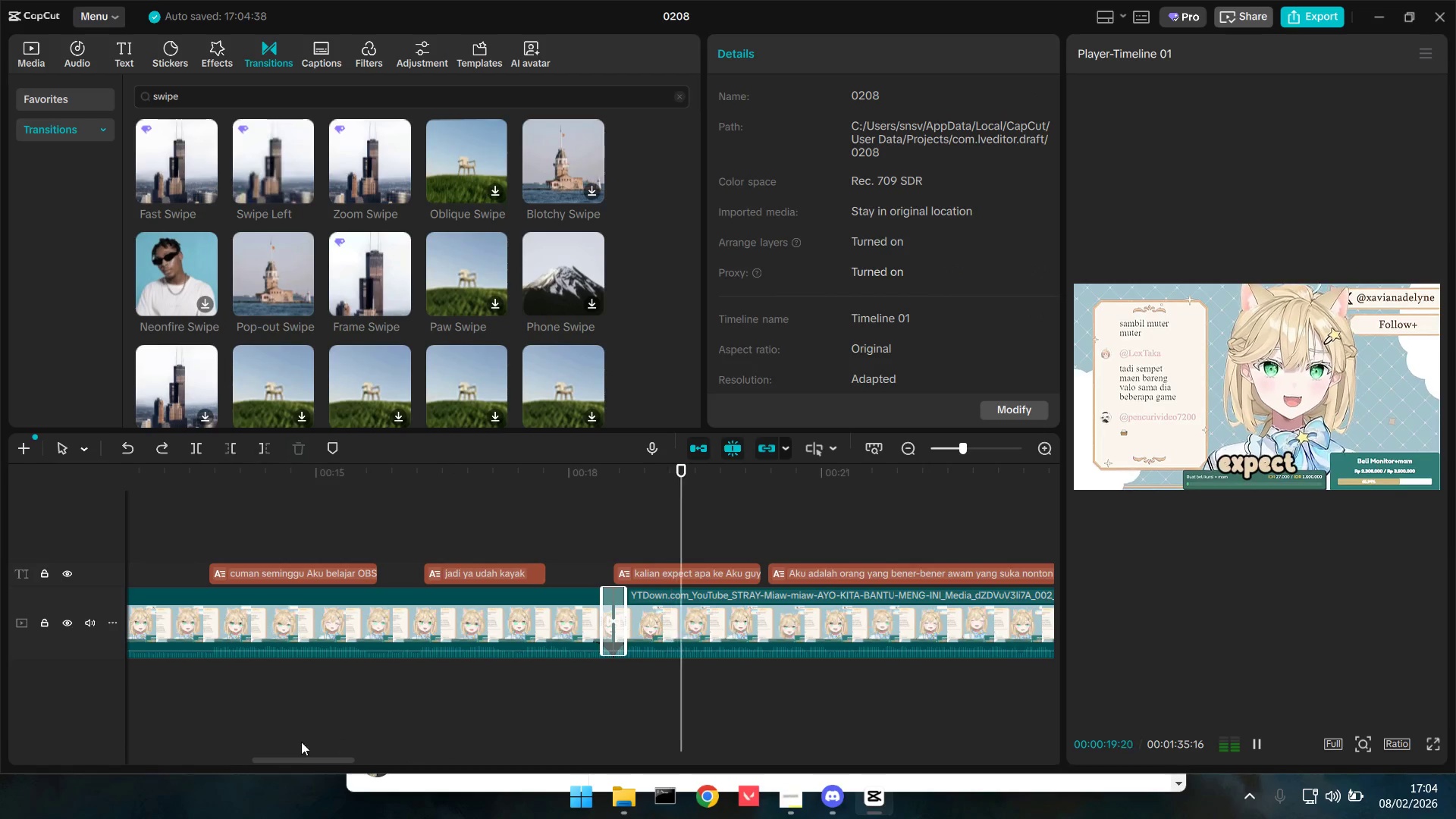 
left_click_drag(start_coordinate=[304, 758], to_coordinate=[429, 775])
 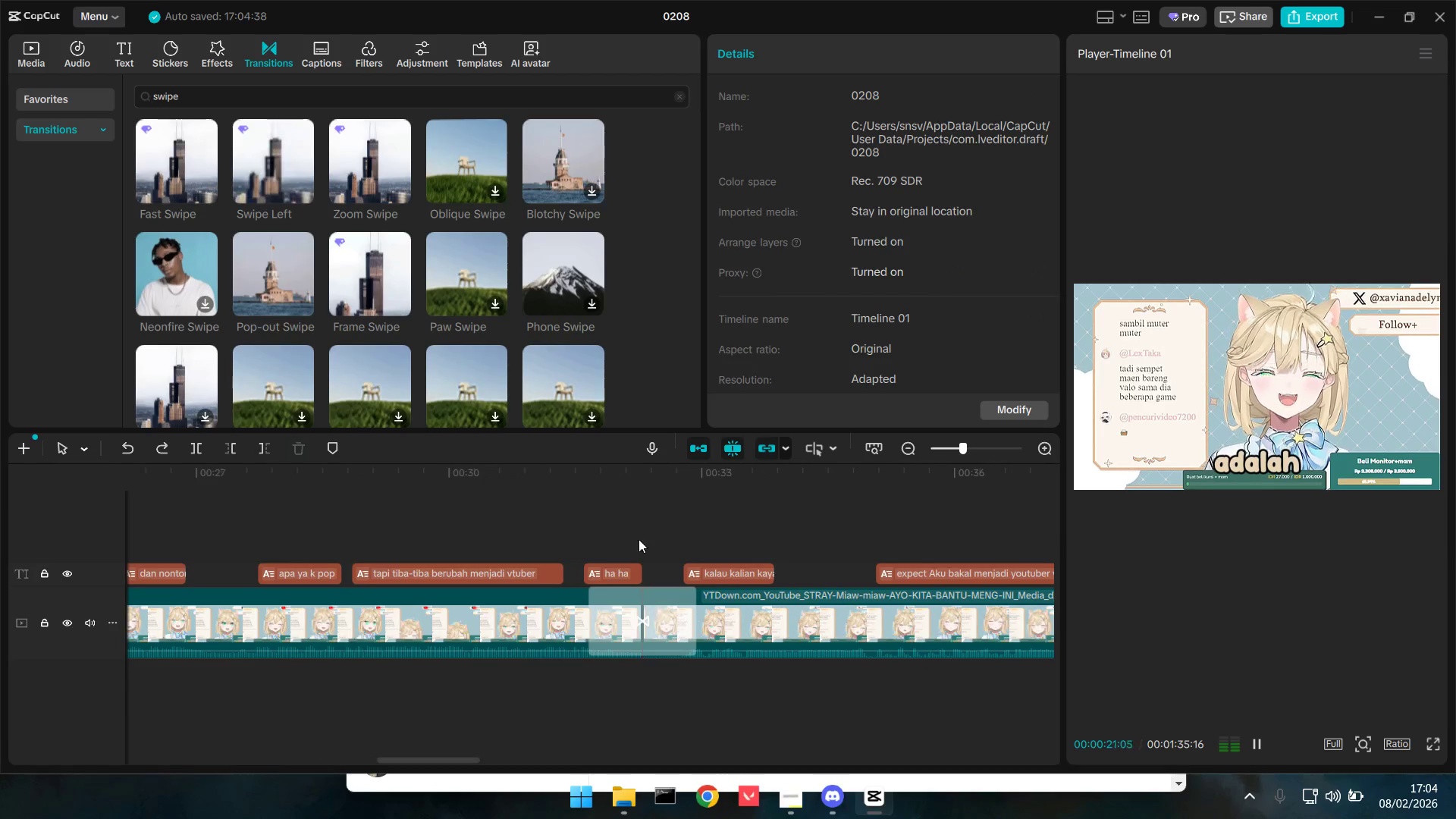 
left_click([620, 526])
 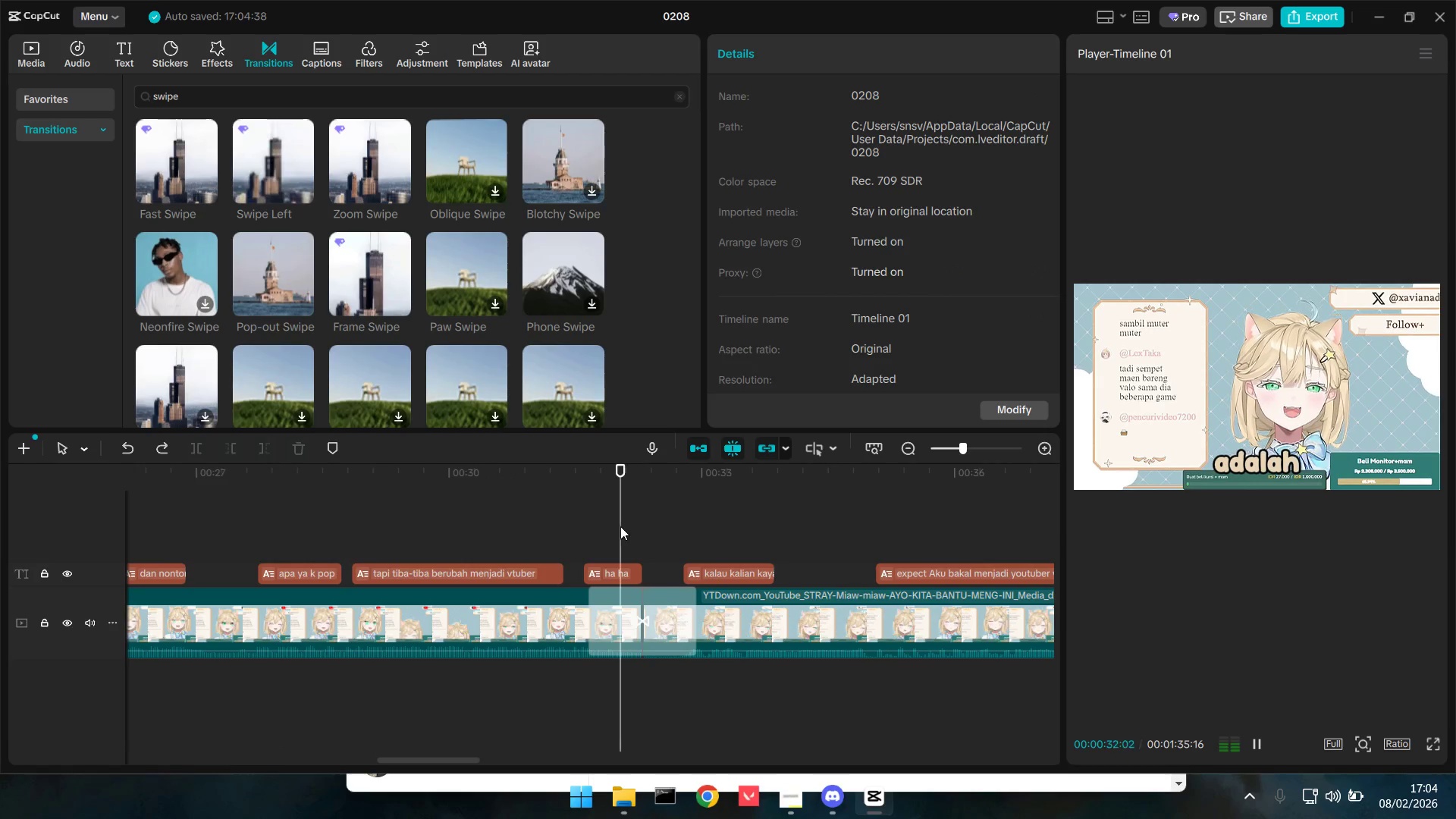 
key(Space)
 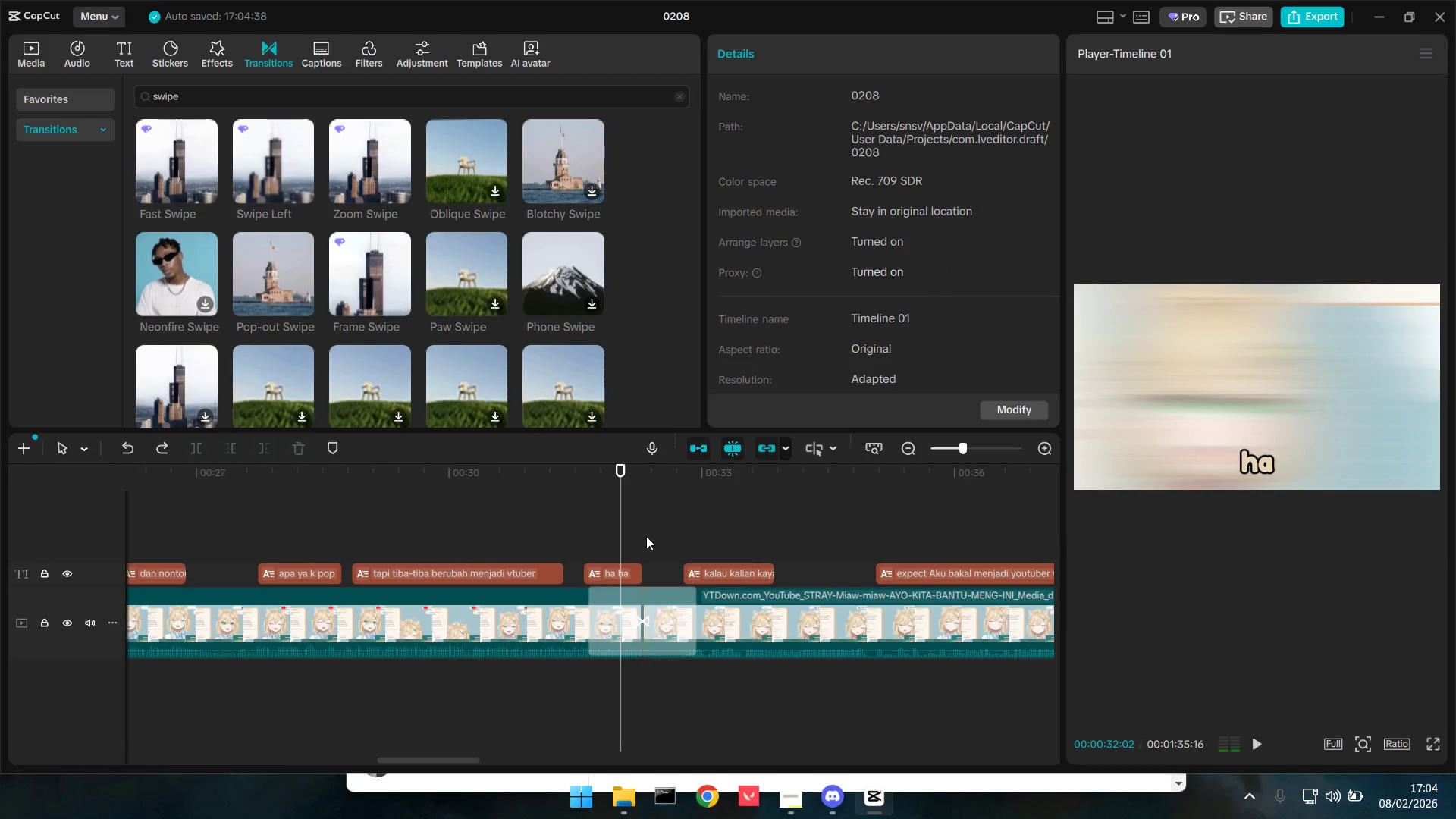 
key(Space)
 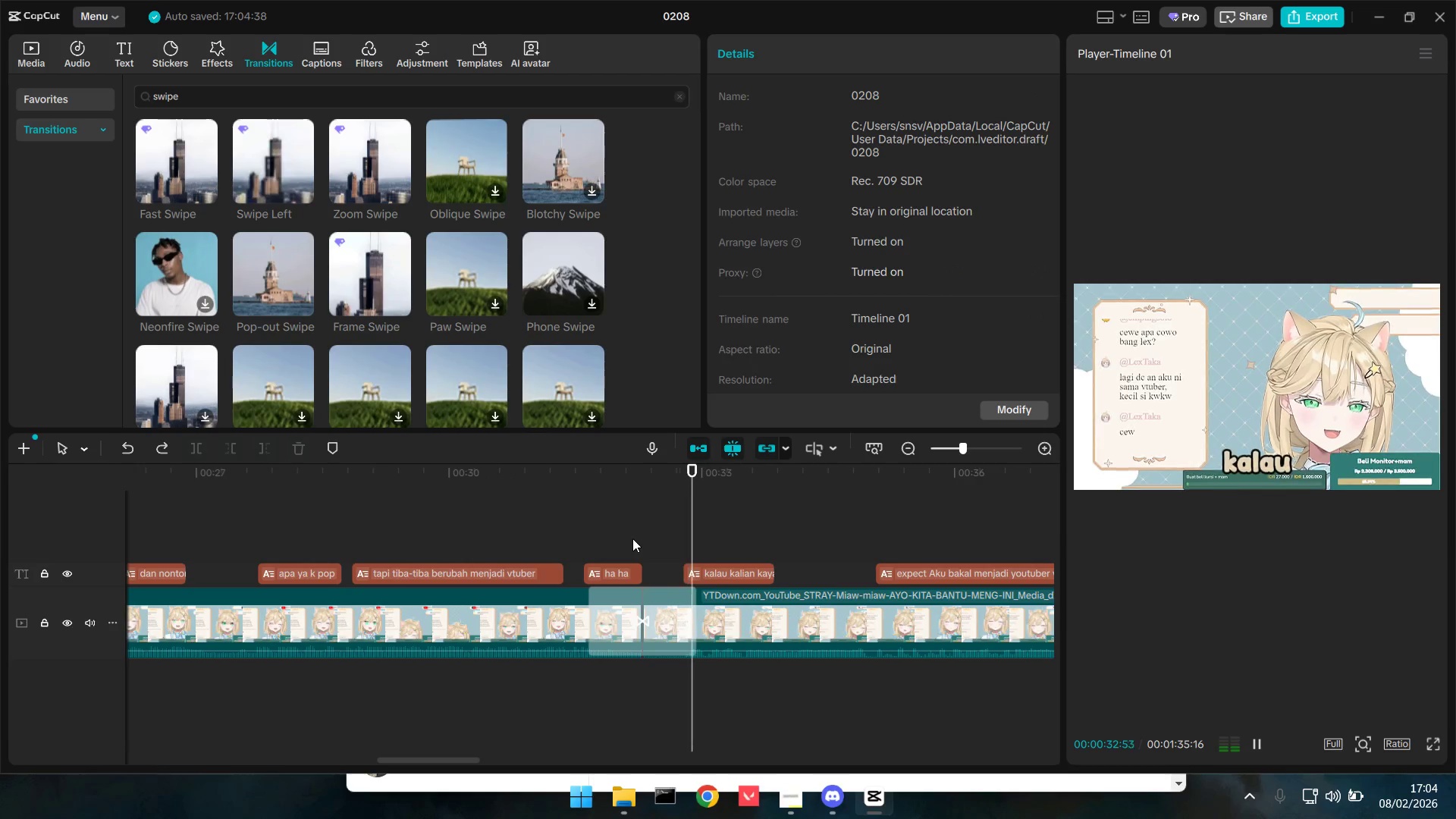 
key(Space)
 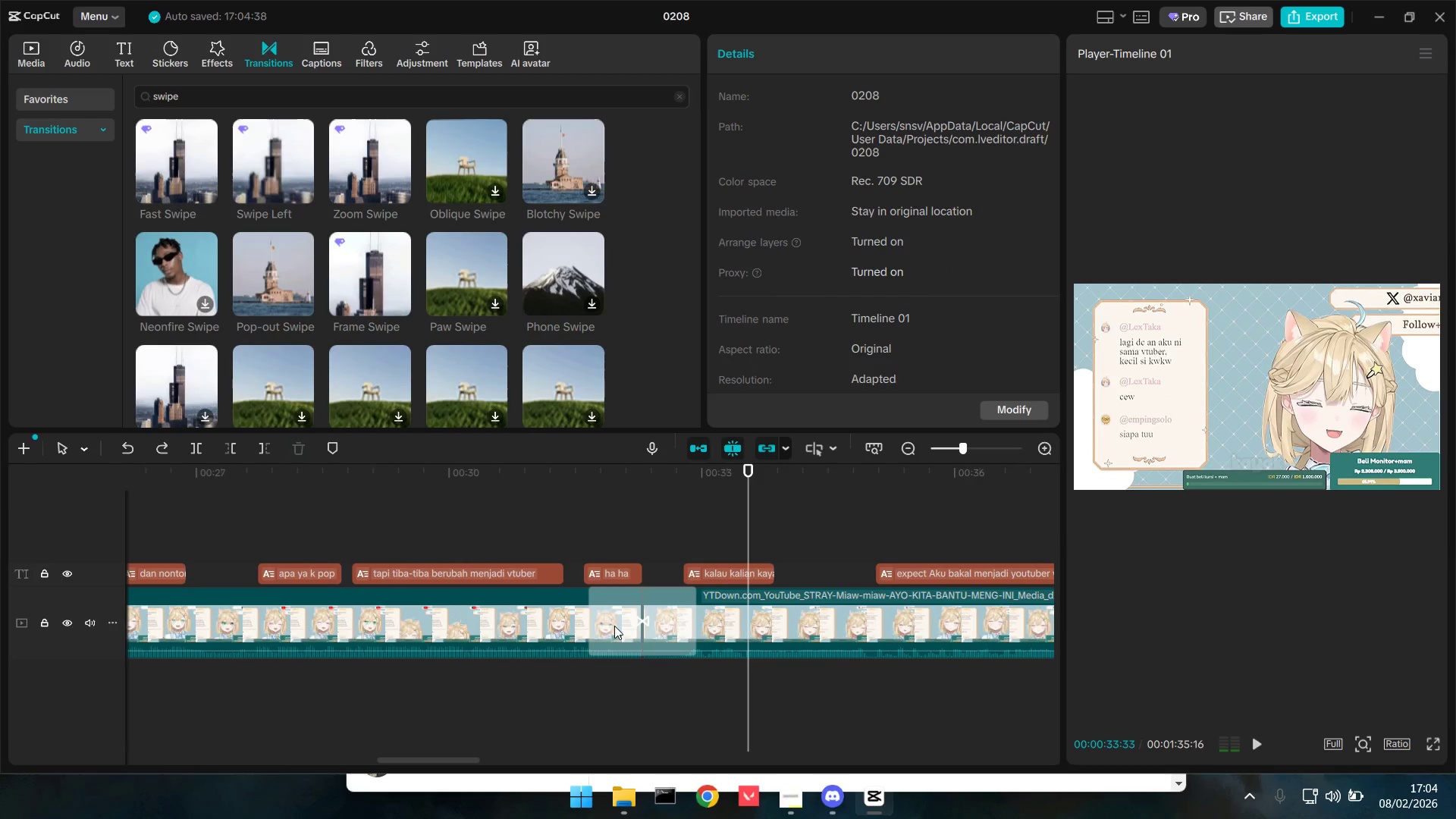 
left_click([613, 626])
 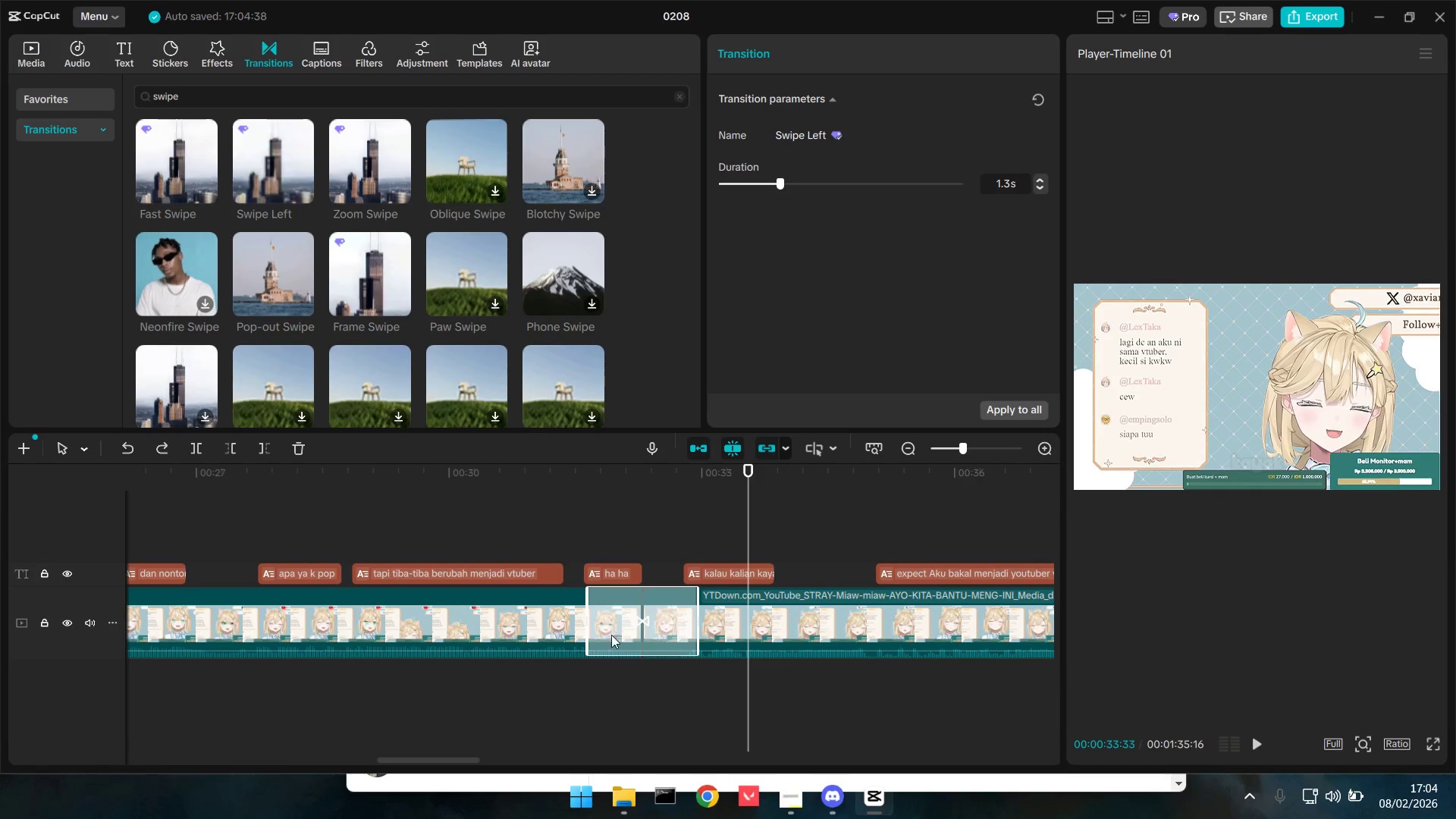 
key(Backspace)
 